 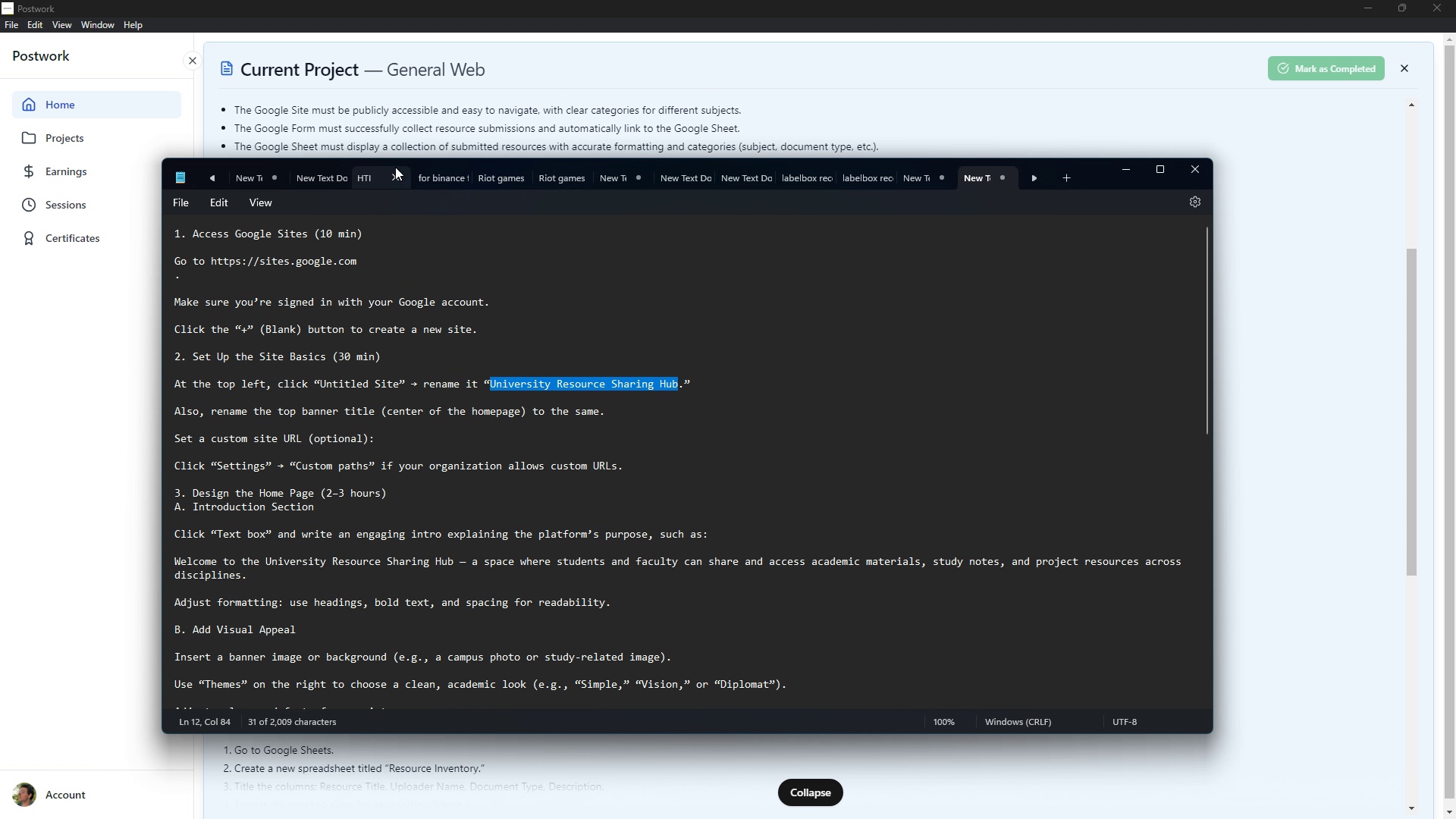 
key(Alt+Tab)
 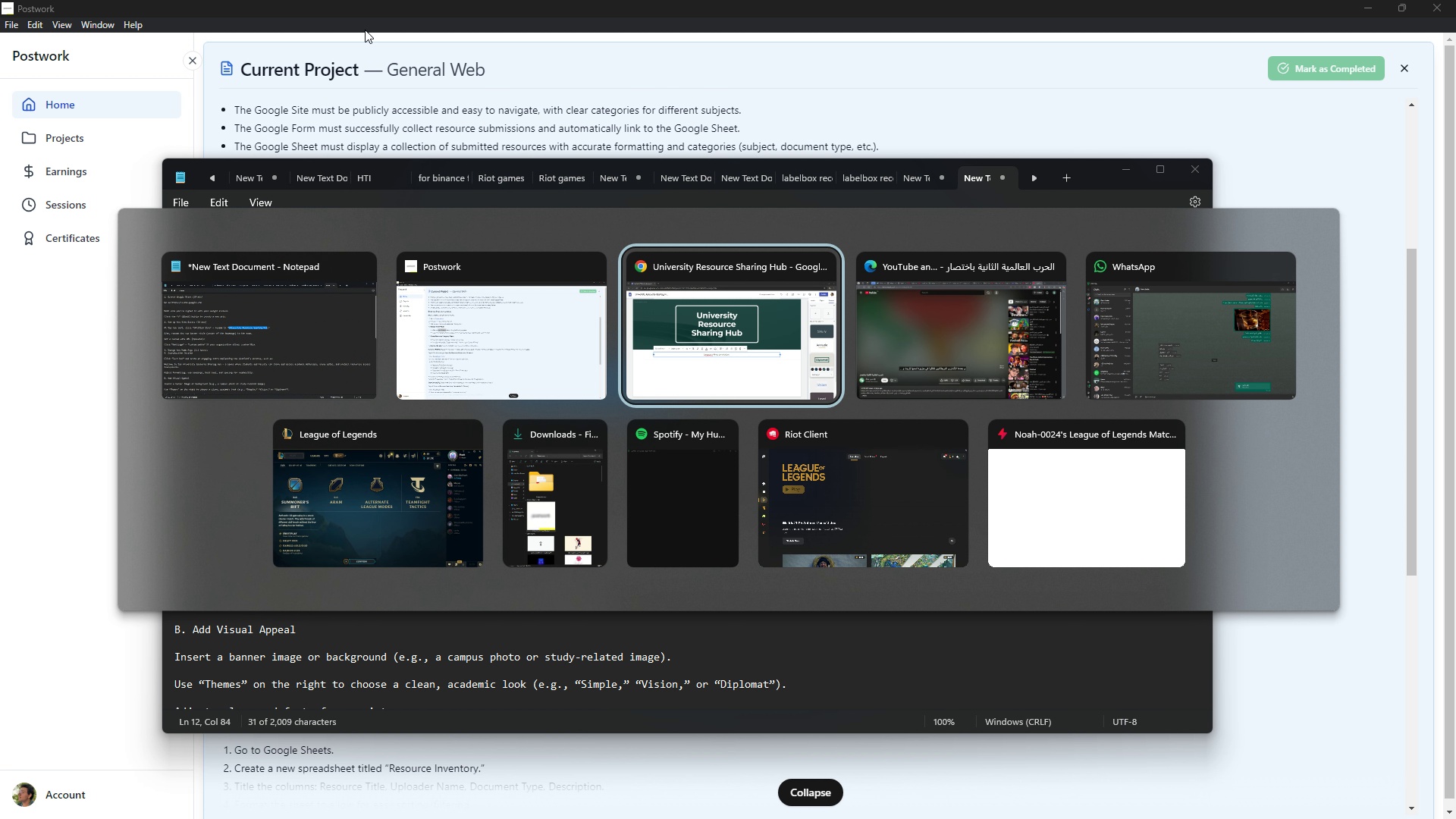 
key(Alt+Tab)
 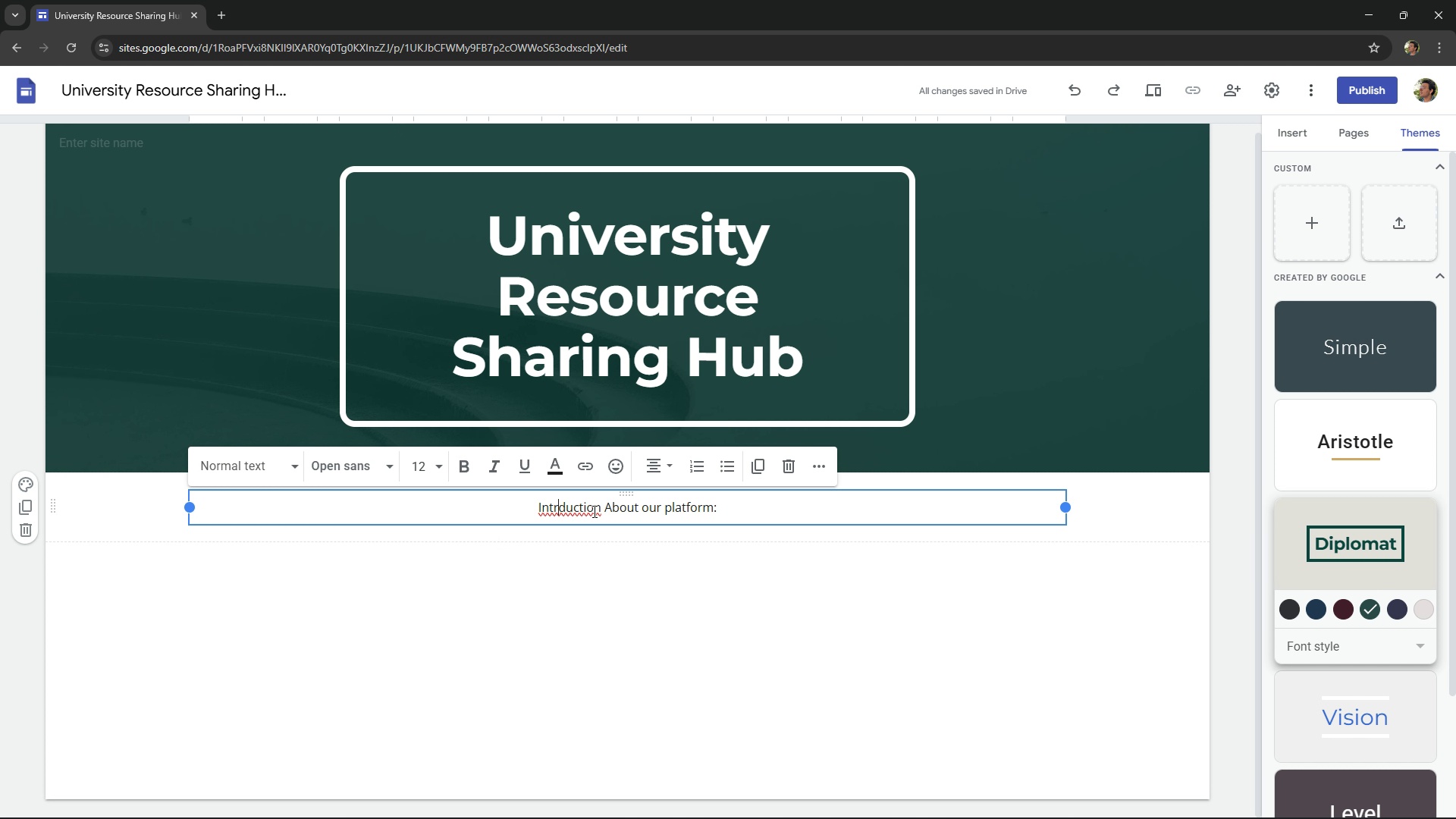 
left_click_drag(start_coordinate=[599, 509], to_coordinate=[533, 510])
 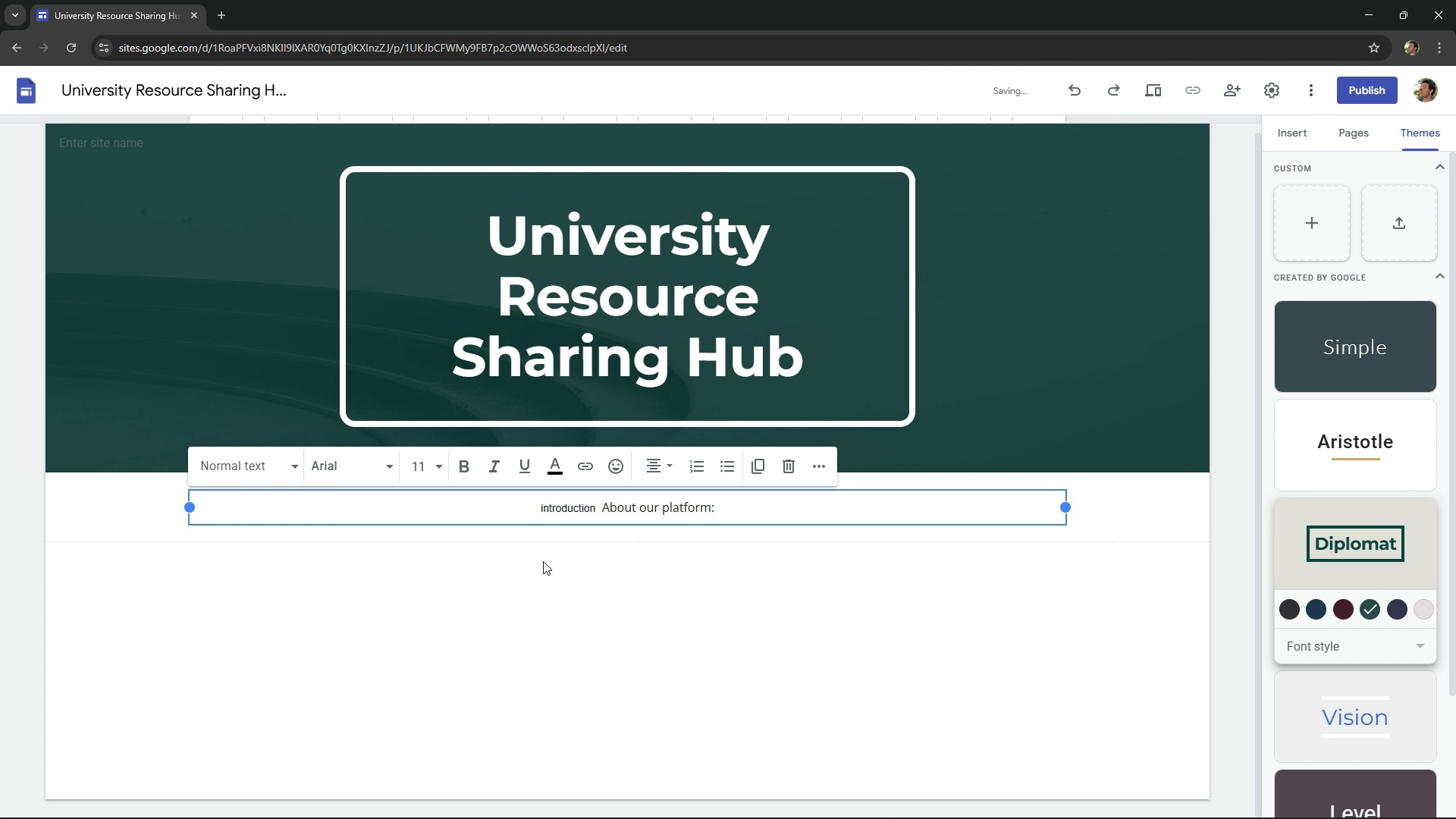 
key(Control+ControlLeft)
 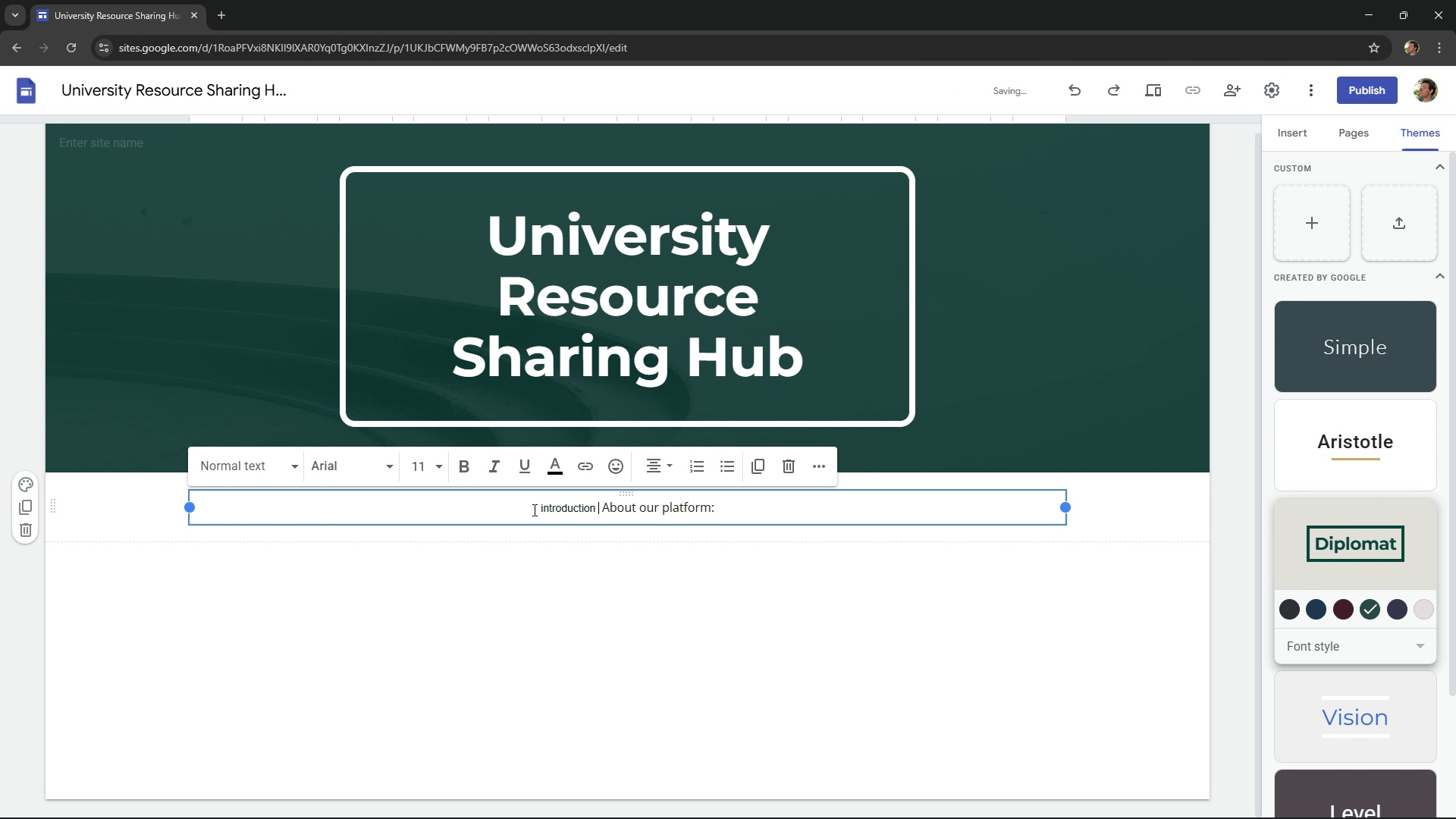 
key(Control+V)
 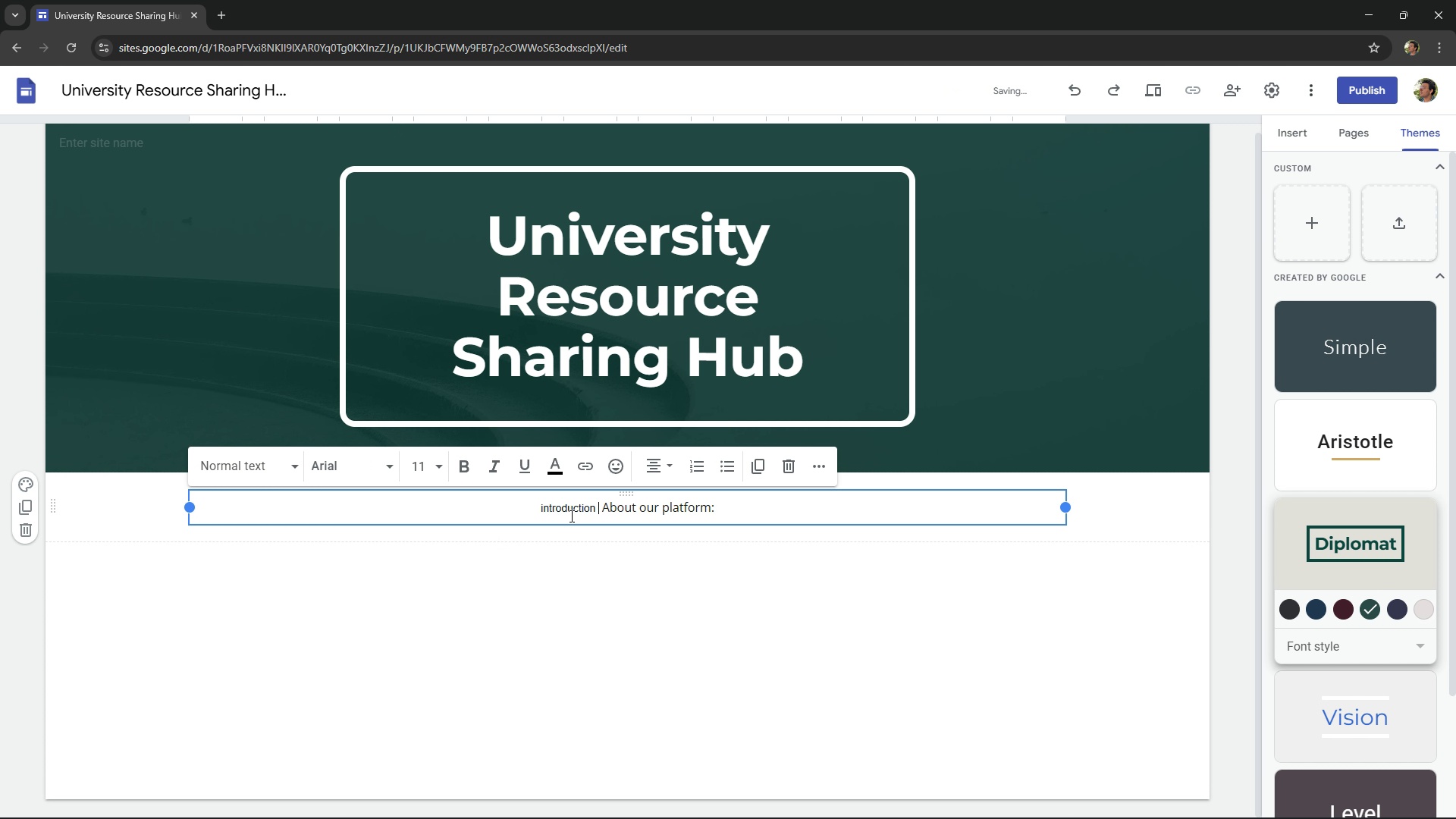 
key(Control+ControlLeft)
 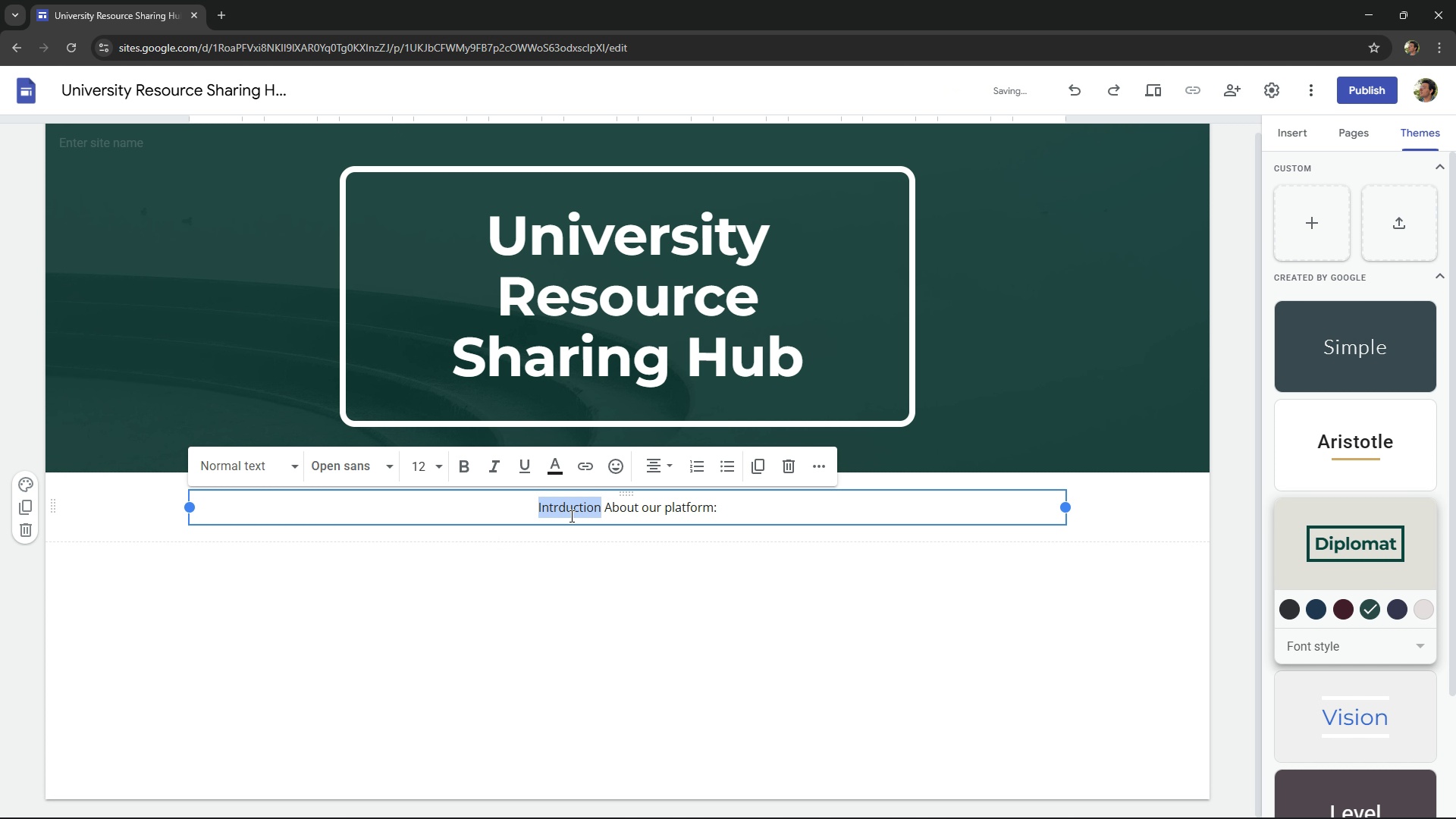 
key(Control+Z)
 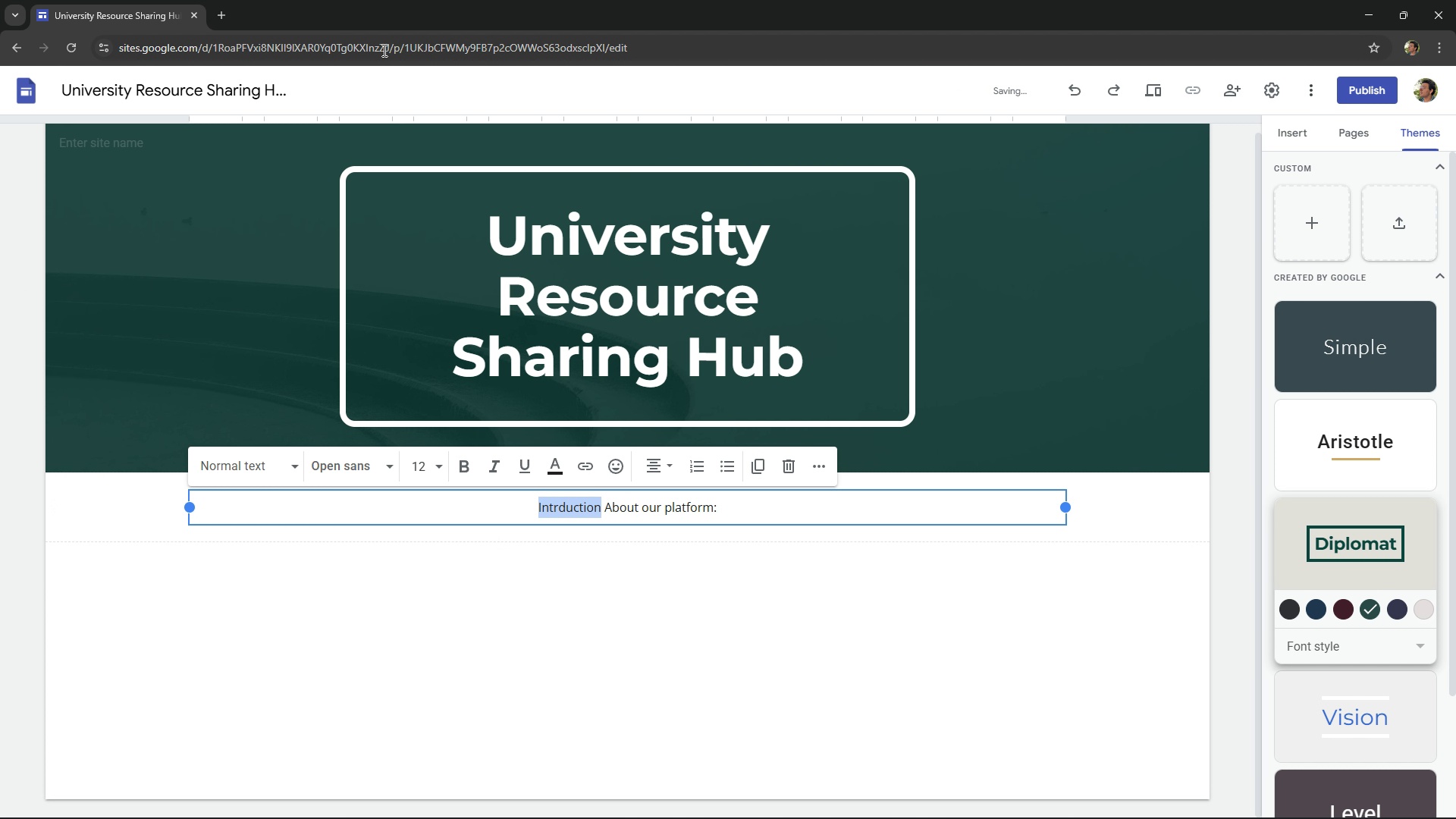 
left_click([383, 50])
 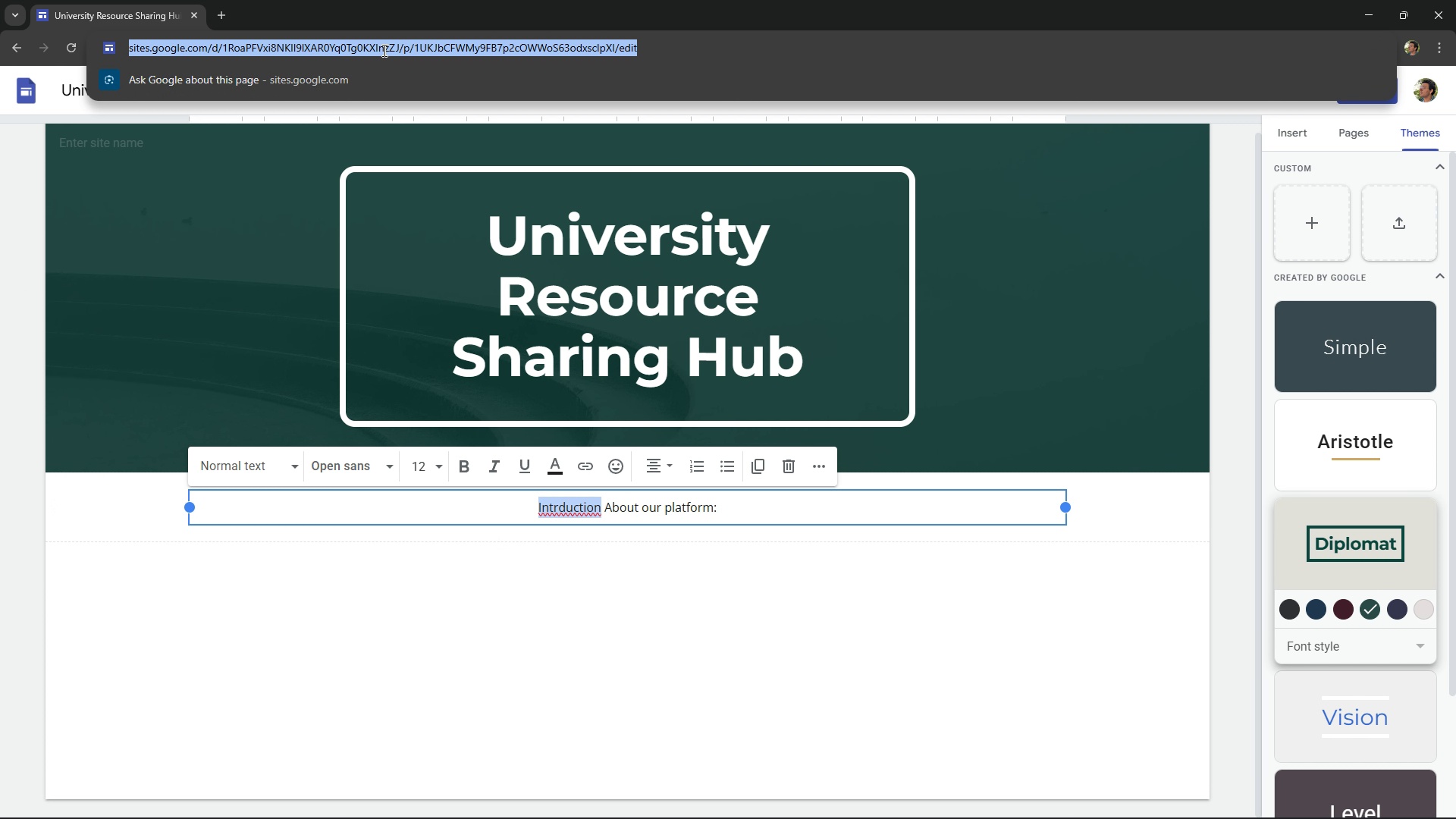 
key(Control+V)
 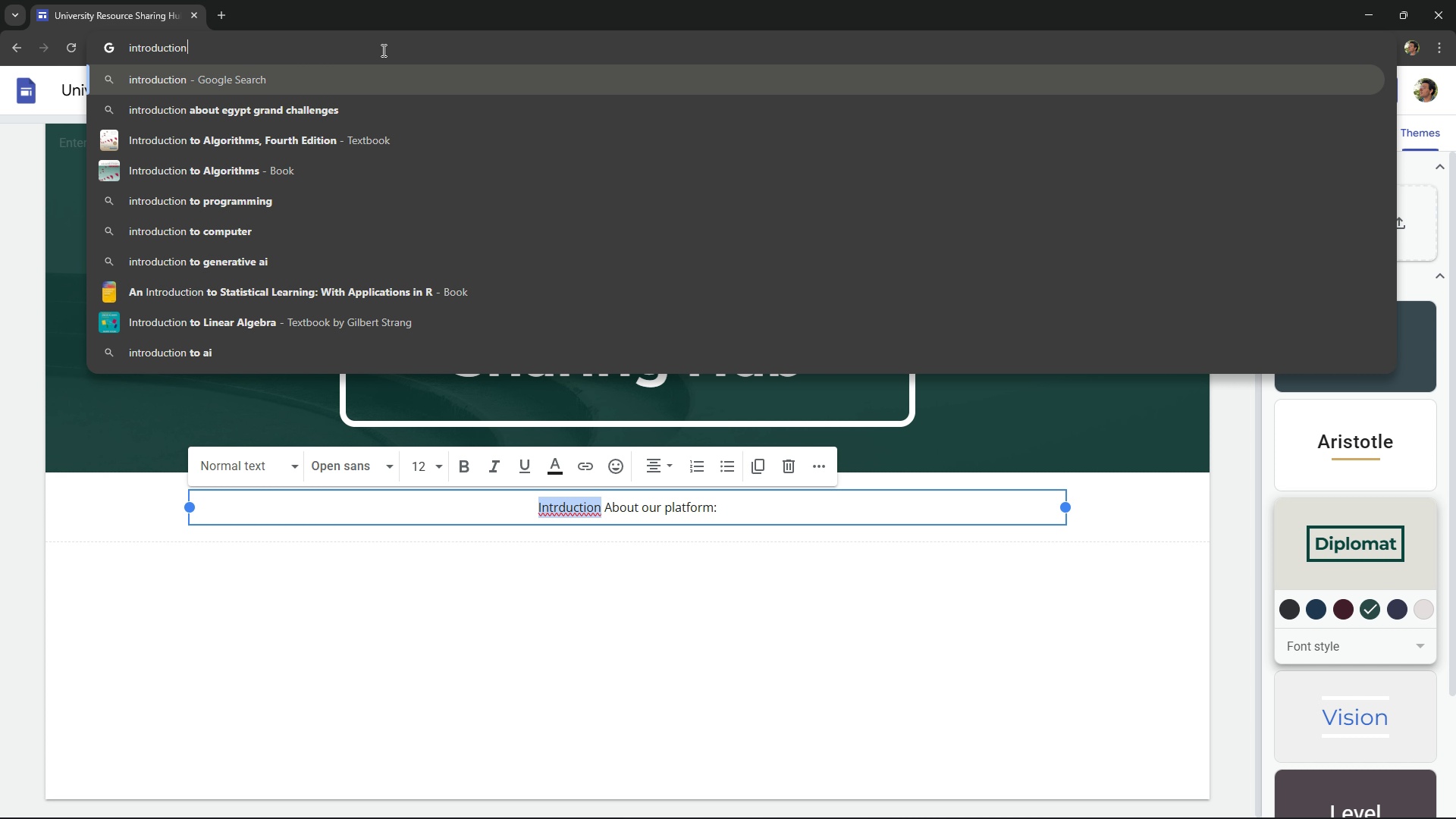 
key(Control+A)
 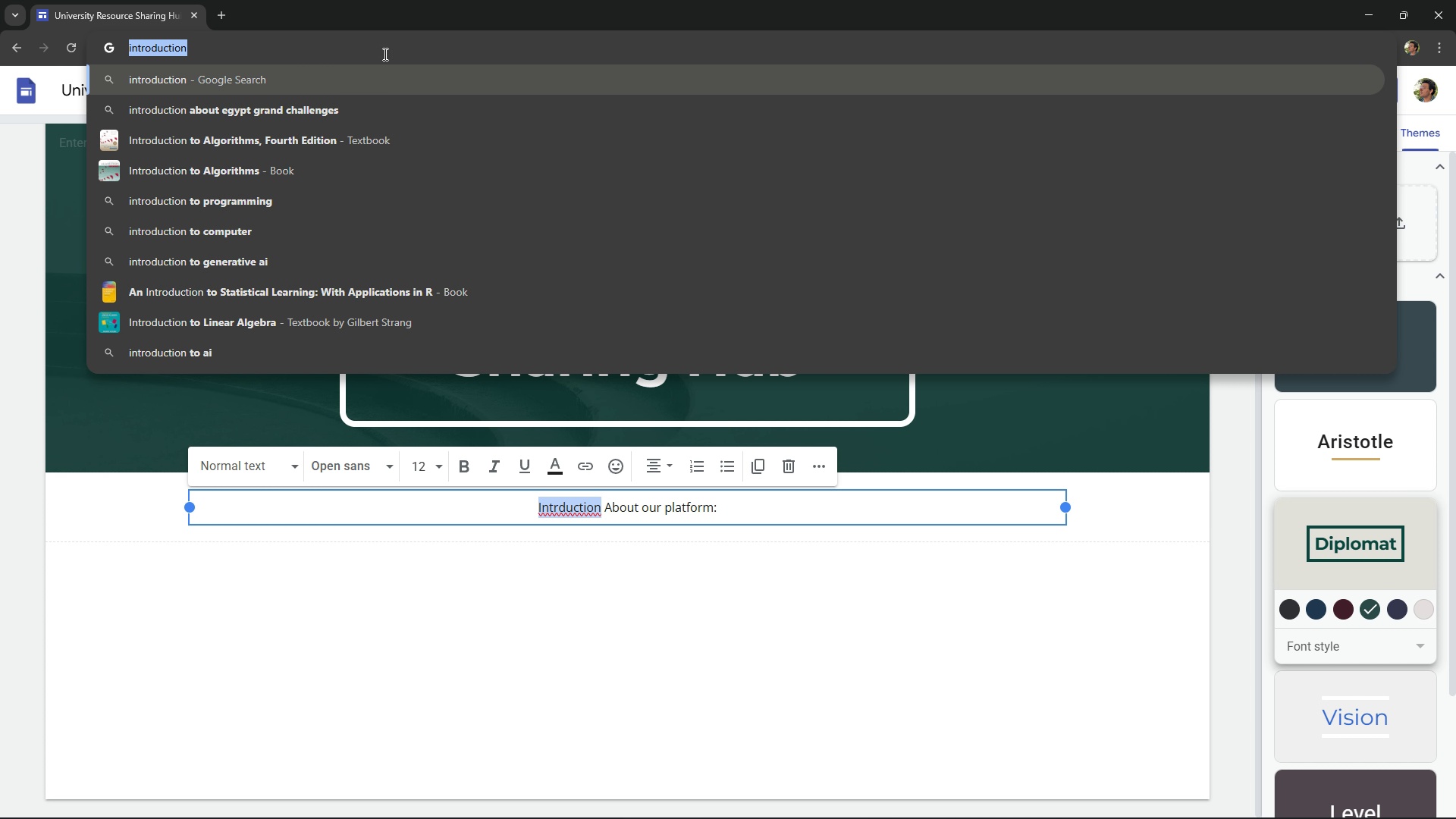 
key(Control+C)
 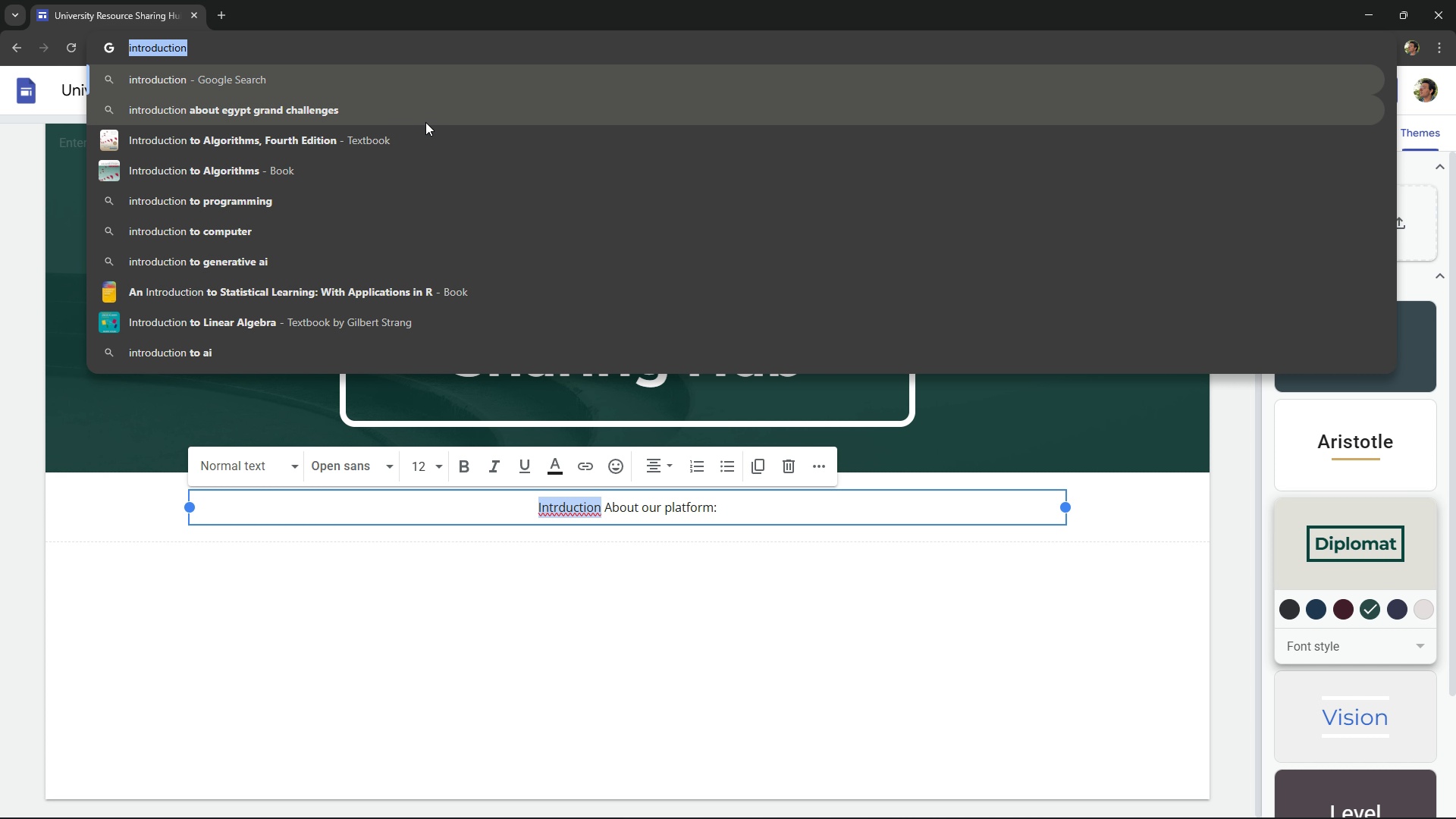 
key(Control+C)
 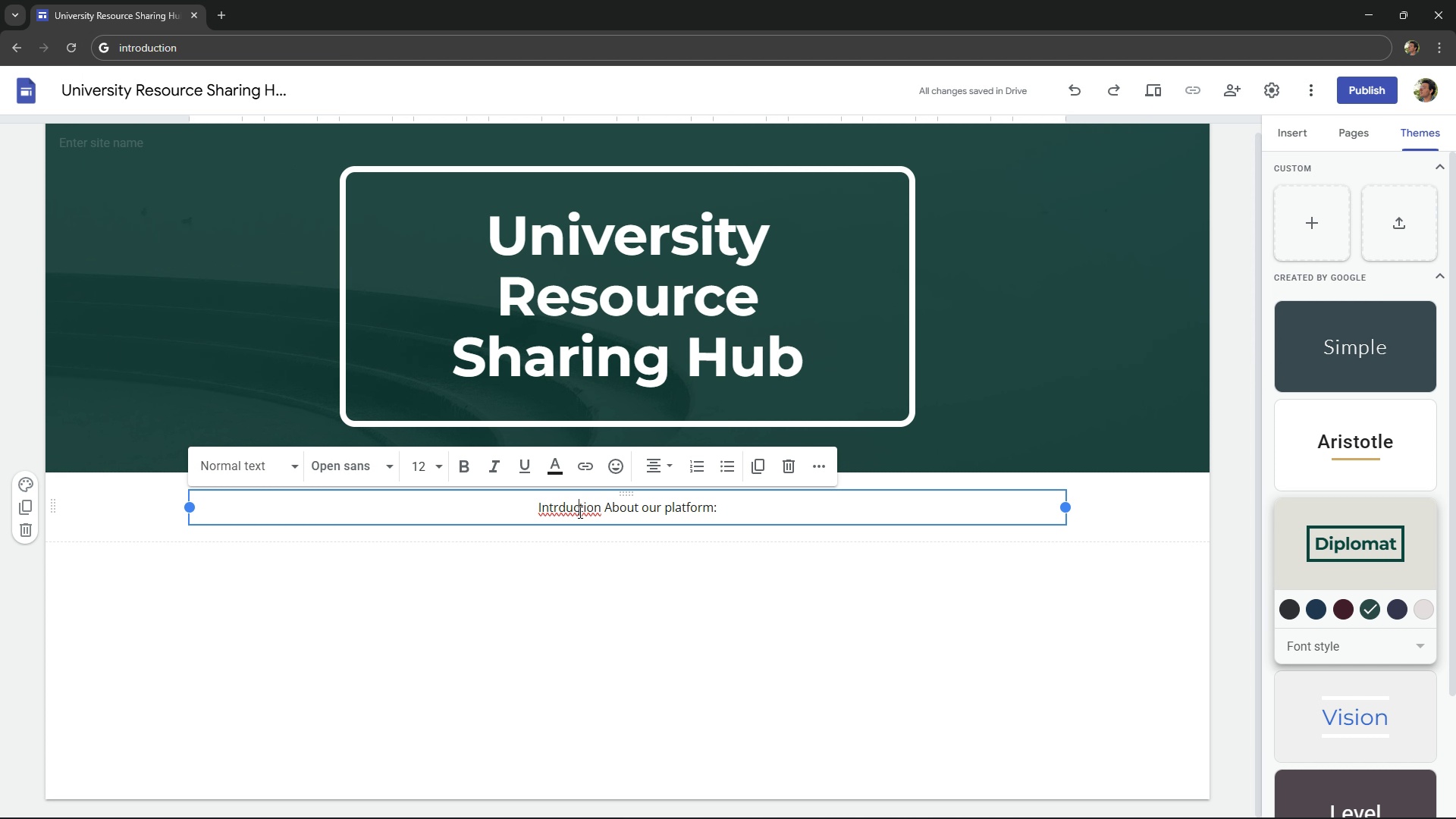 
double_click([579, 512])
 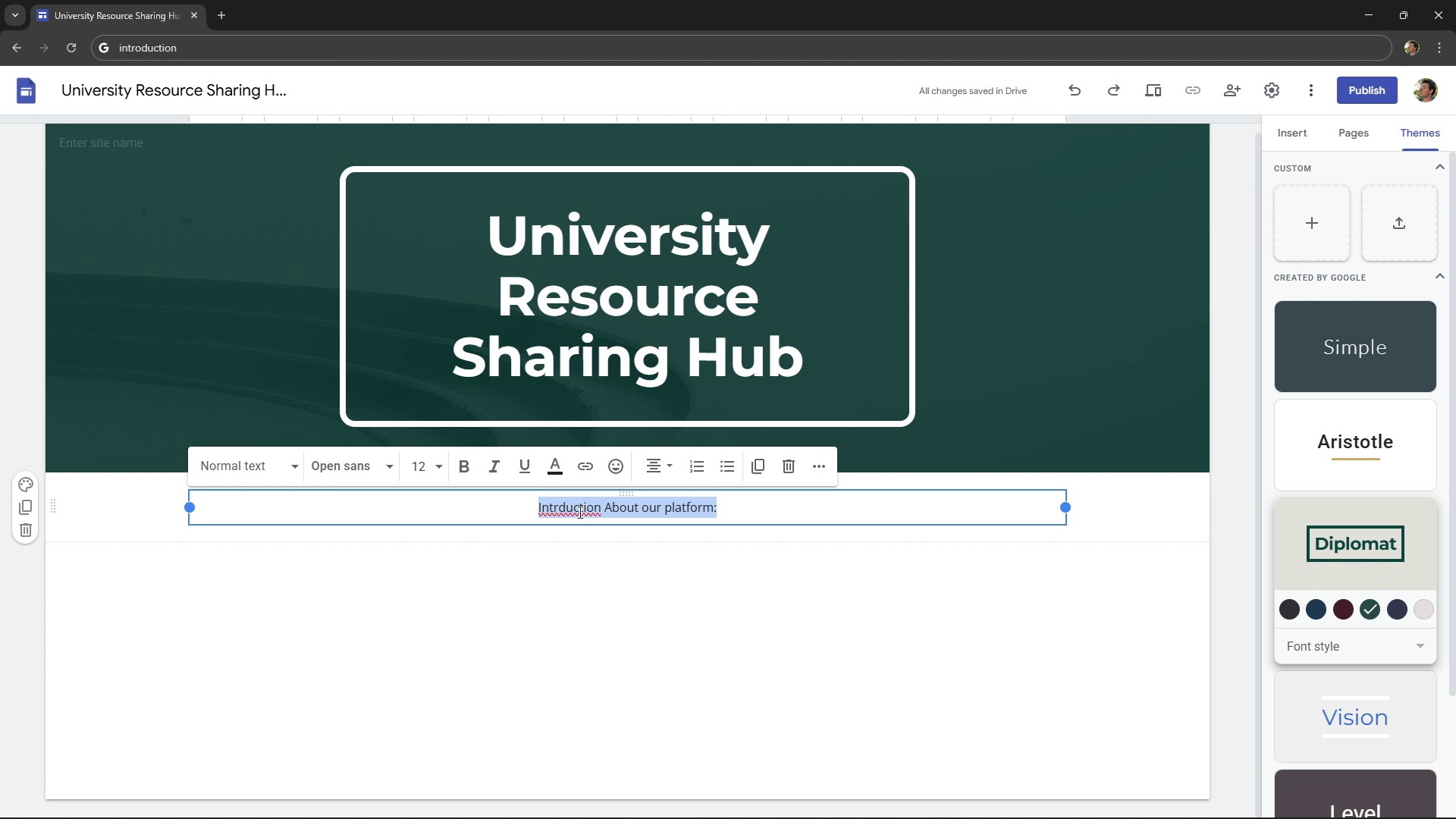 
triple_click([579, 512])
 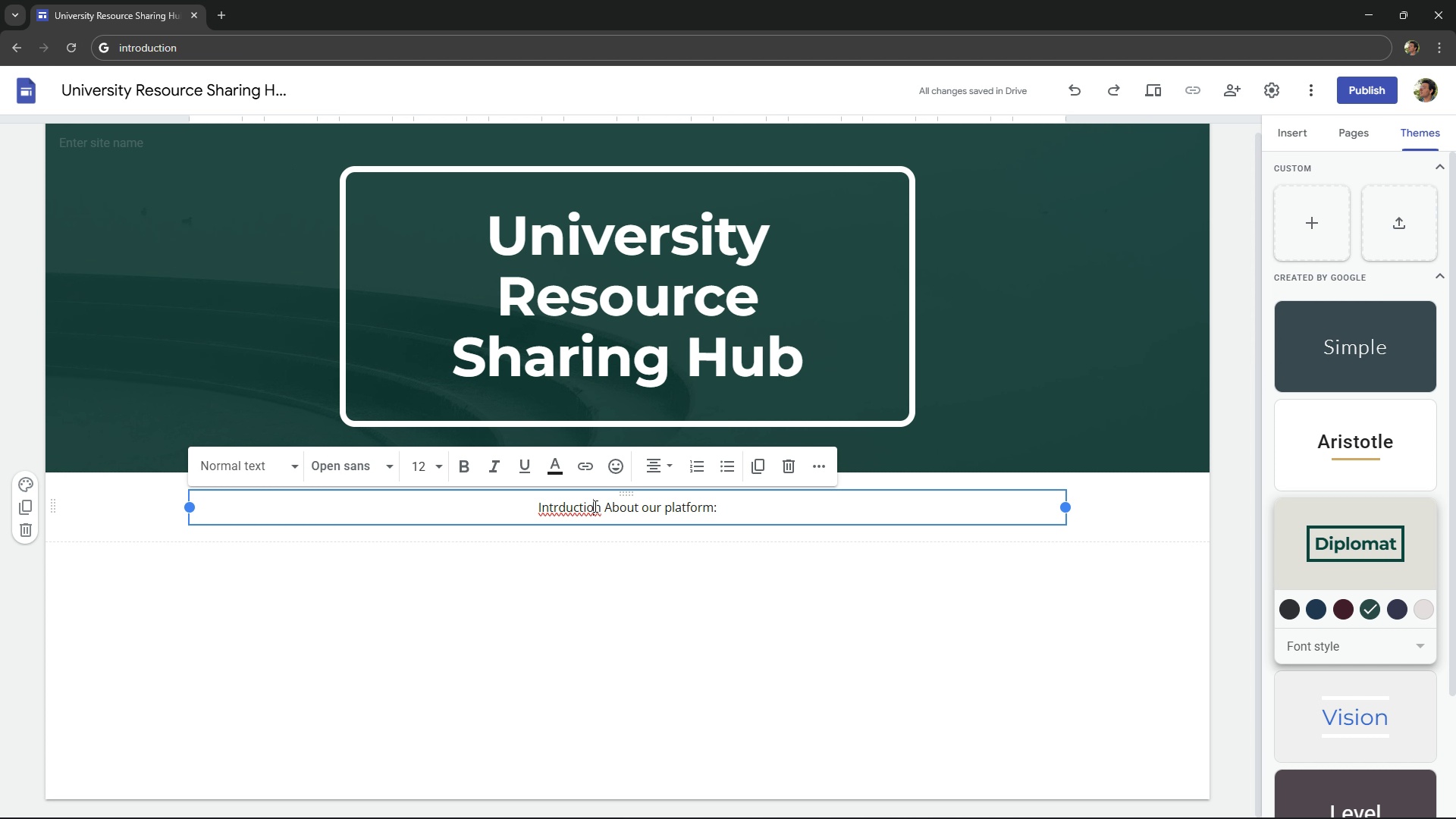 
left_click([594, 506])
 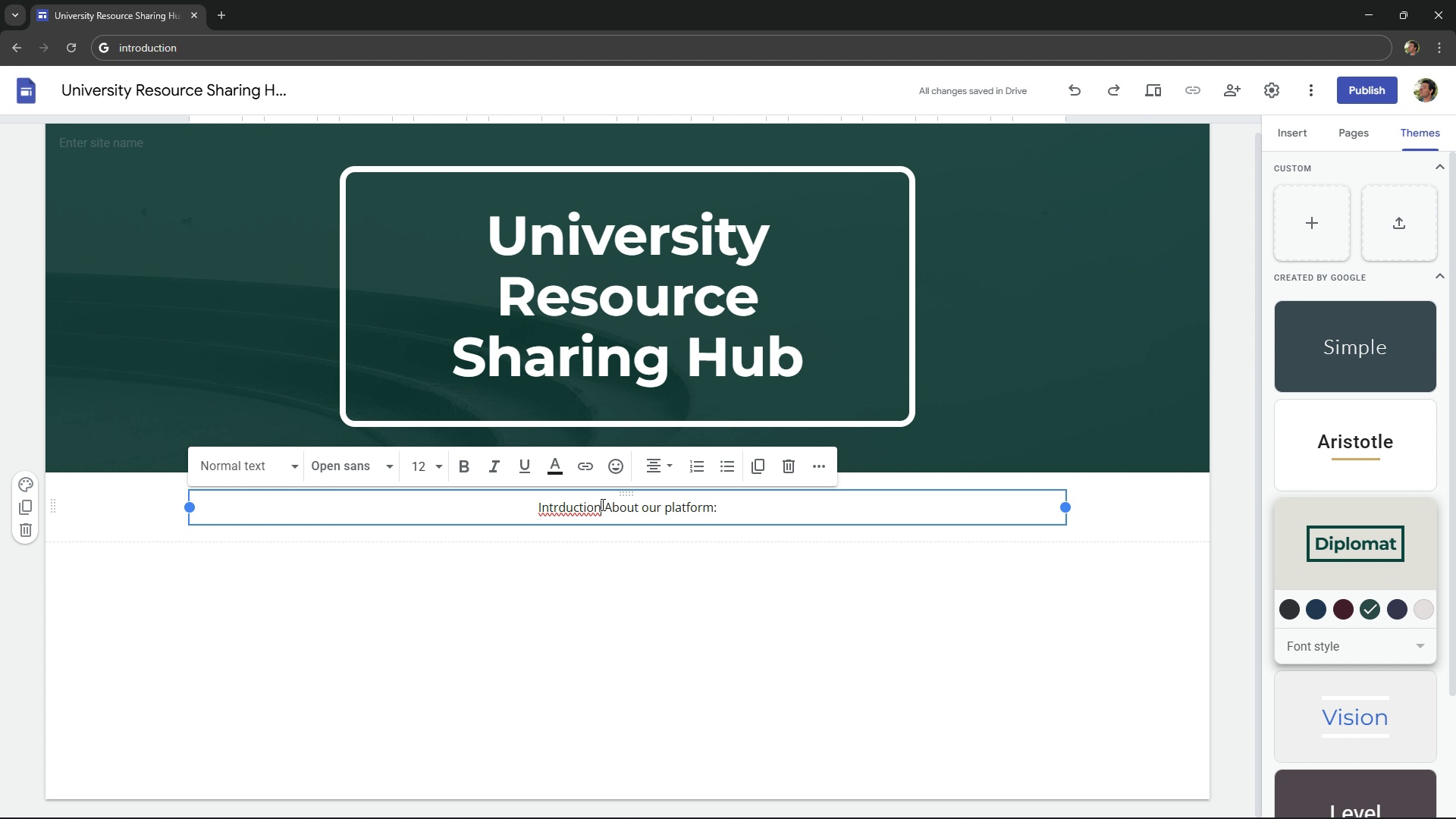 
left_click_drag(start_coordinate=[601, 504], to_coordinate=[505, 502])
 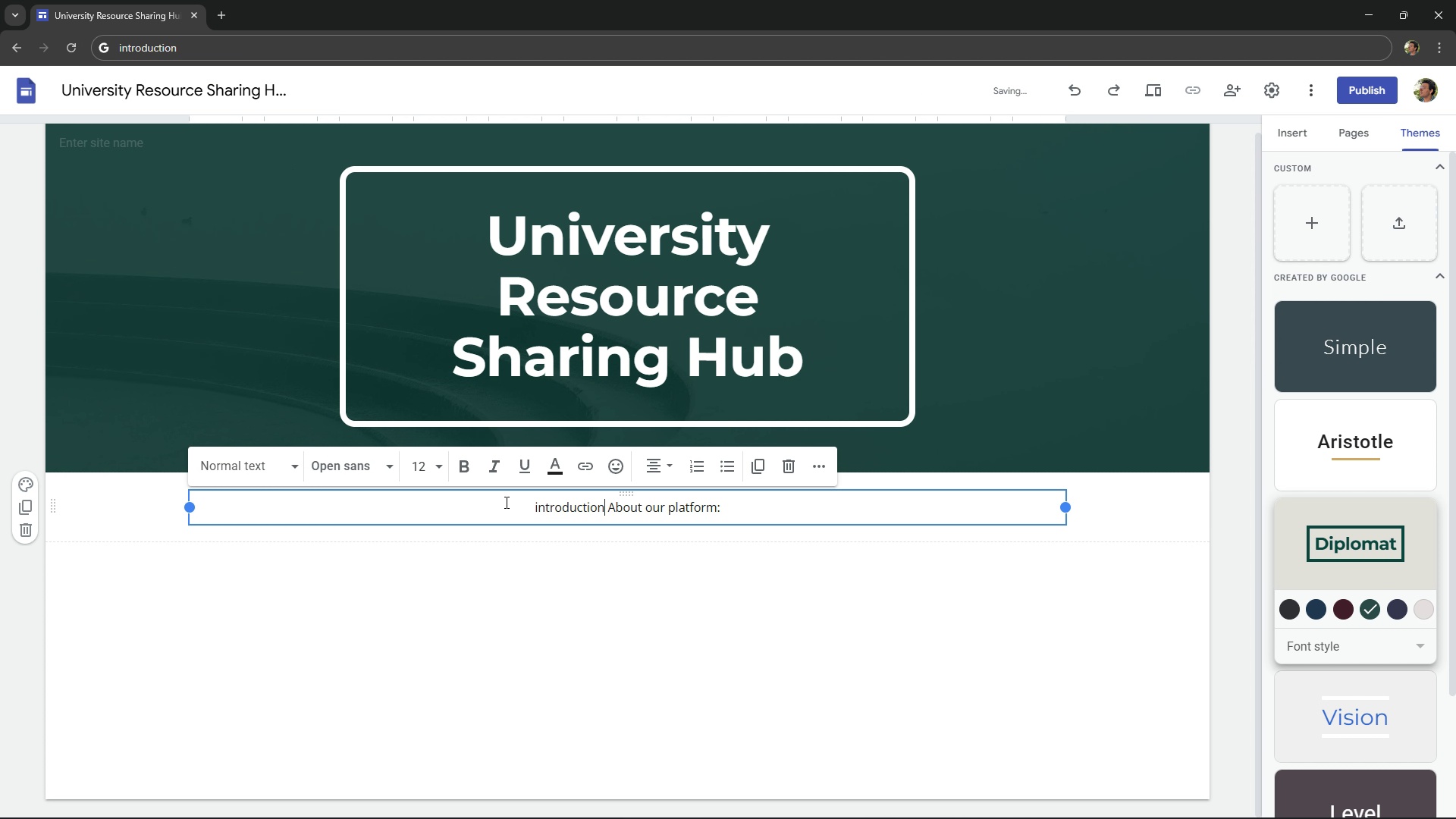 
key(Control+ControlLeft)
 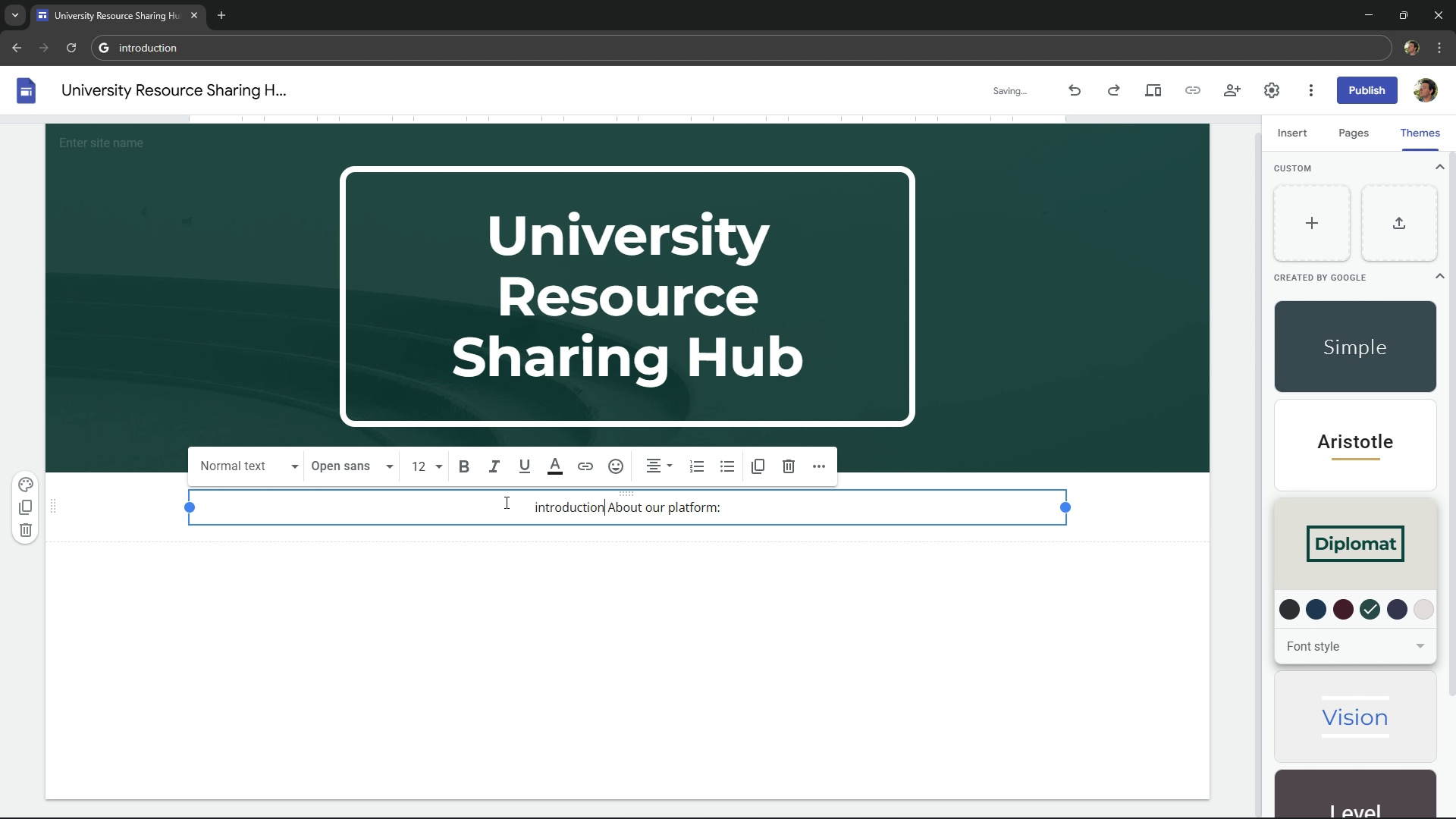 
key(Control+V)
 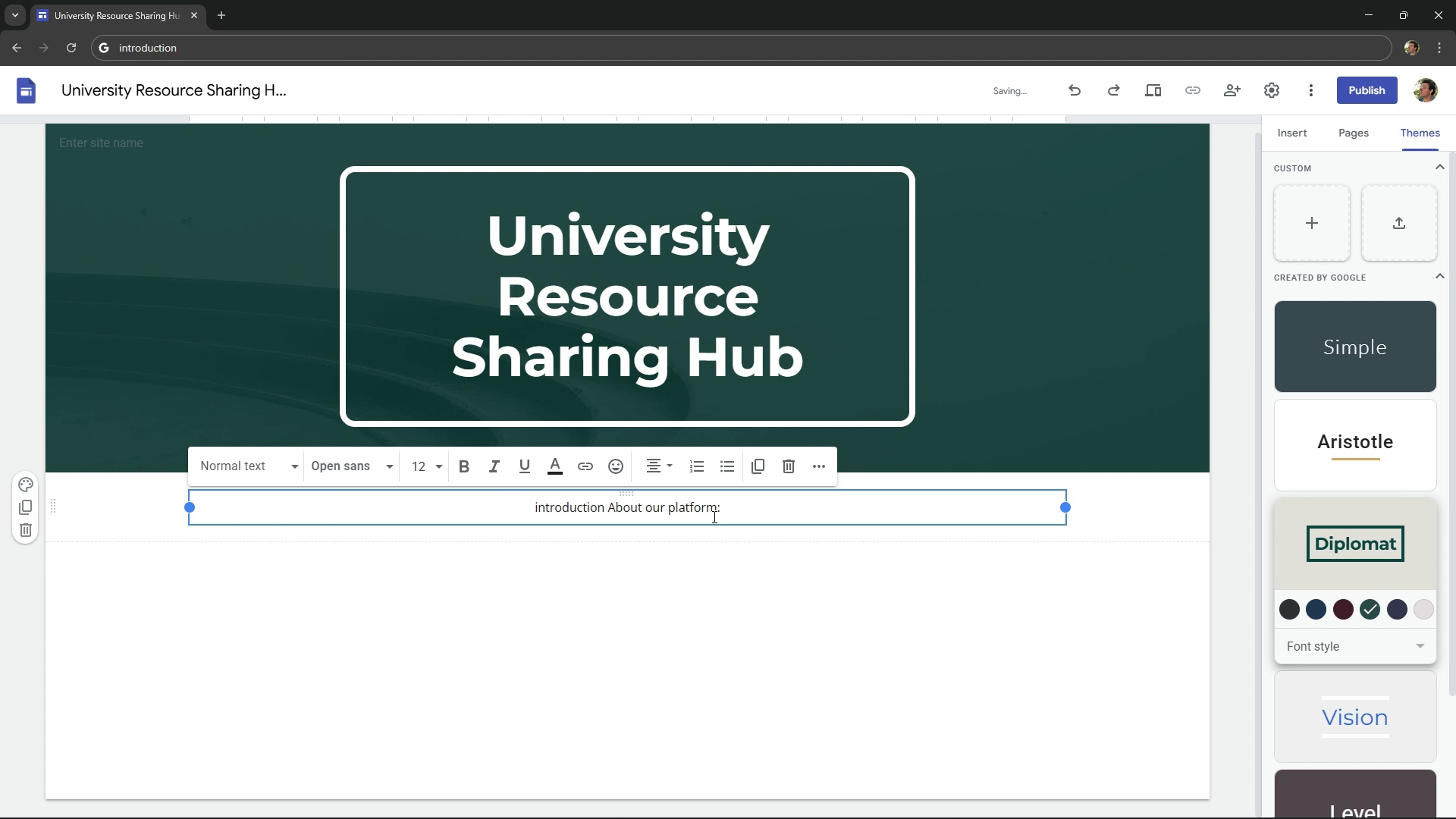 
left_click([714, 514])
 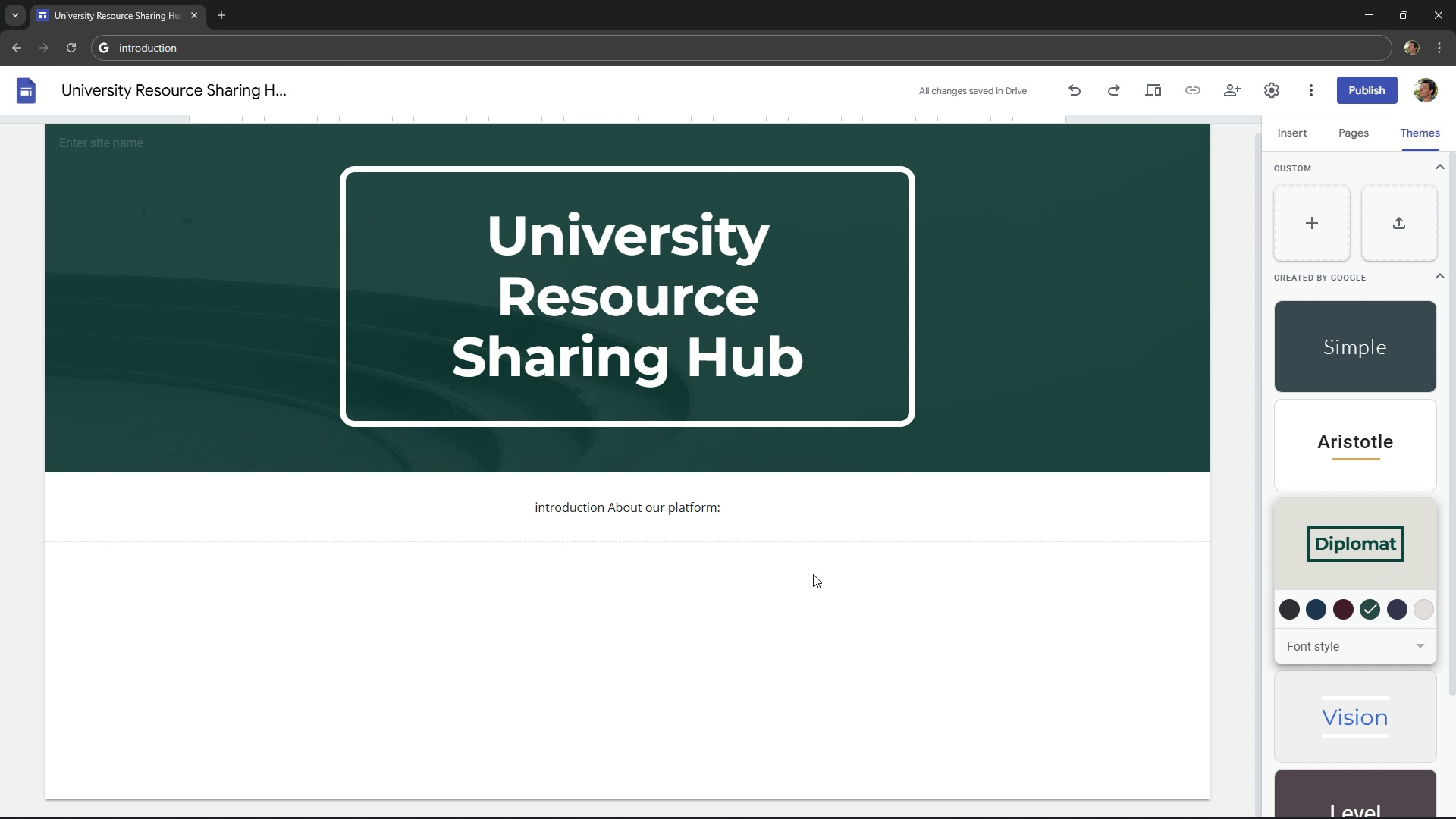 
scroll: coordinate [708, 529], scroll_direction: down, amount: 6.0
 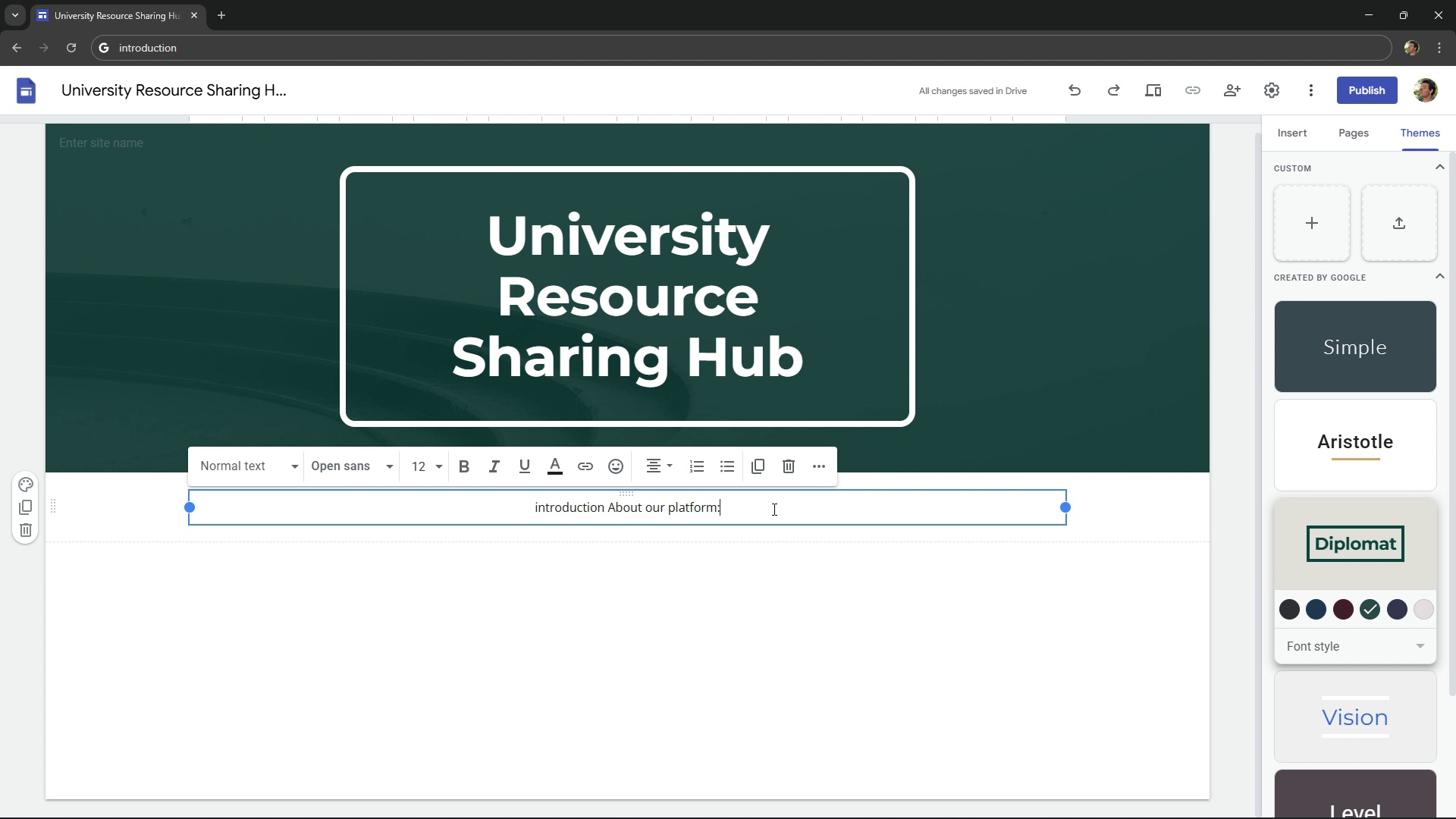 
double_click([773, 509])
 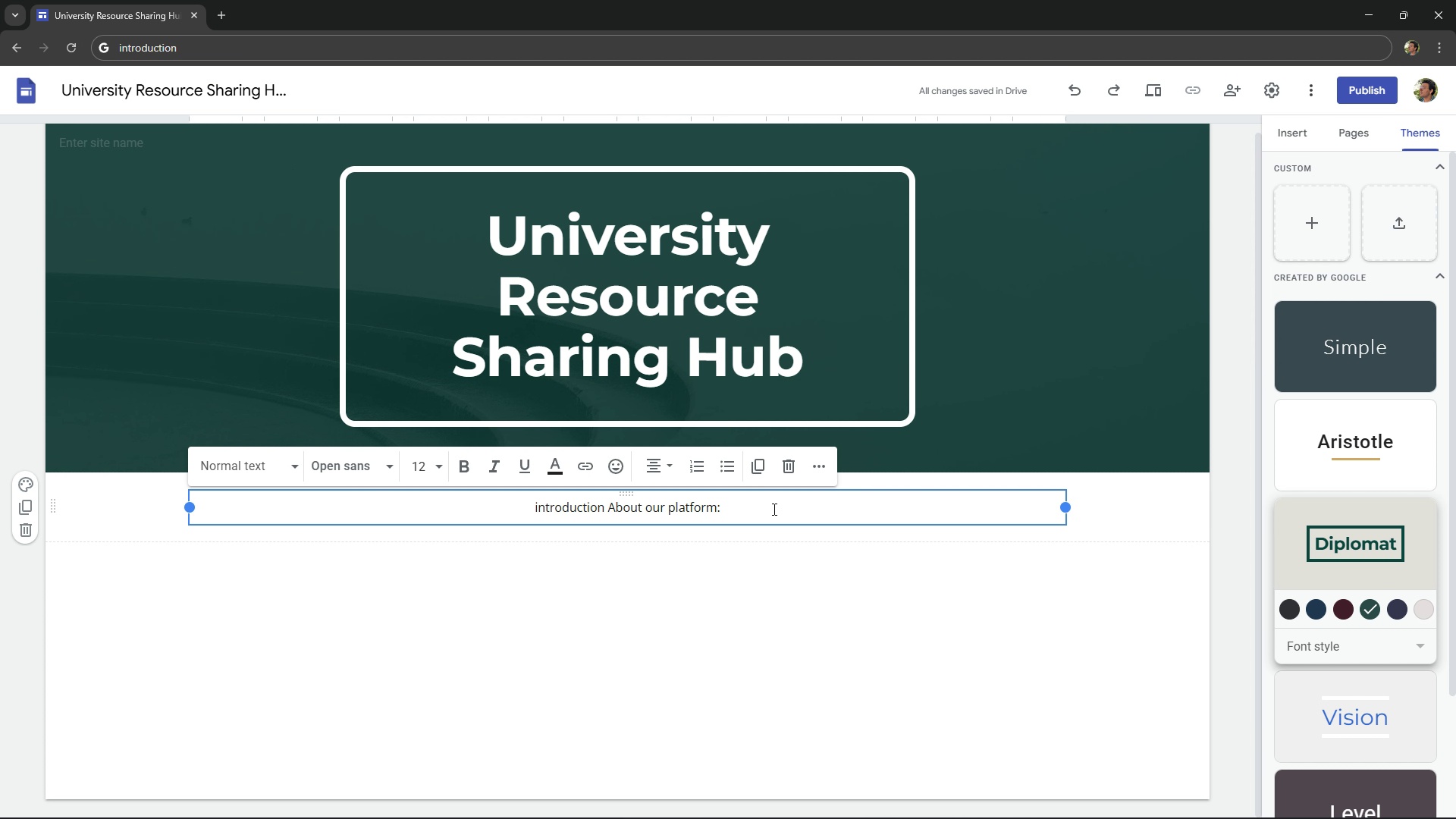 
key(Backspace)
 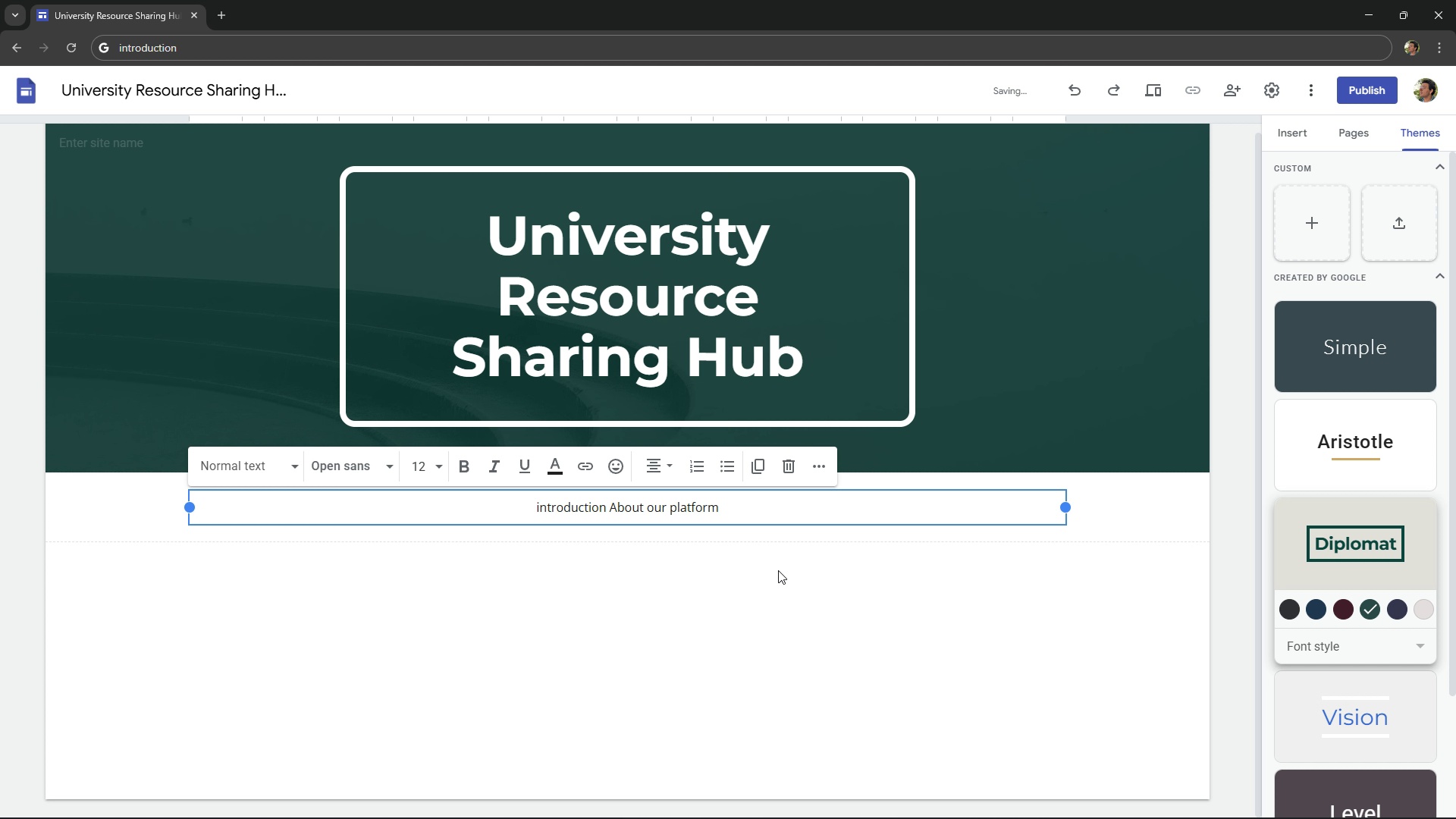 
left_click([778, 586])
 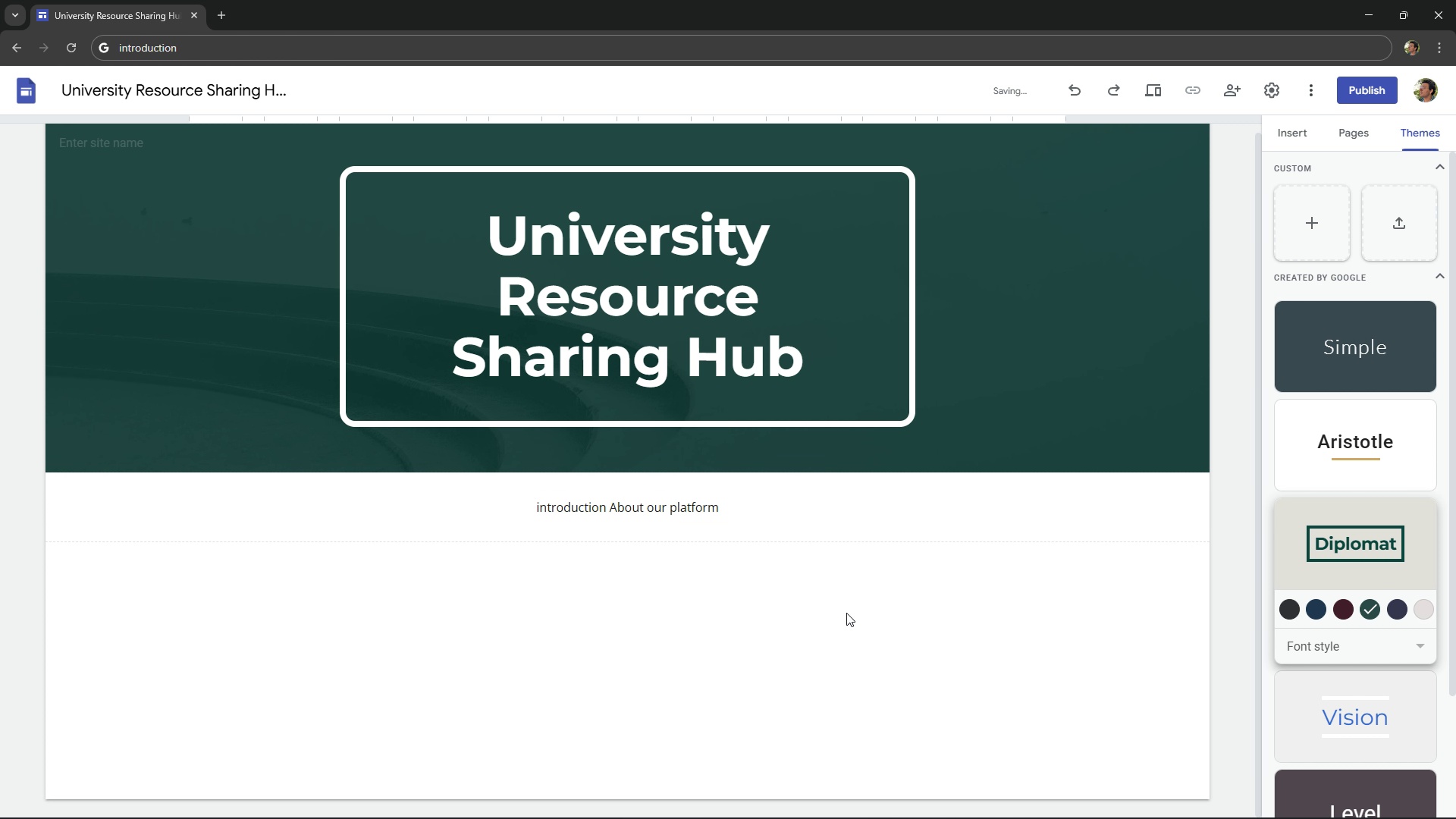 
scroll: coordinate [846, 613], scroll_direction: up, amount: 5.0
 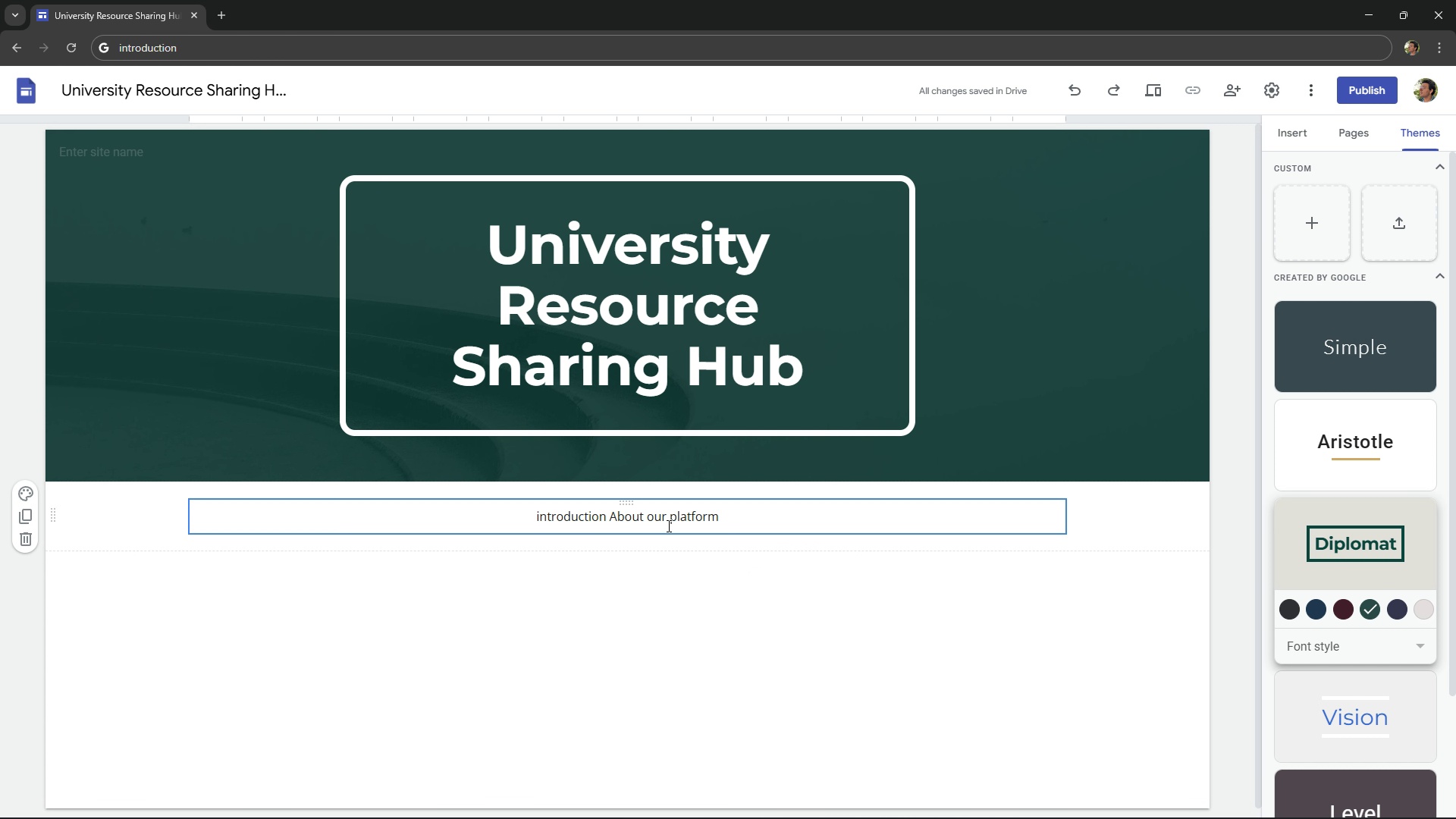 
left_click([667, 525])
 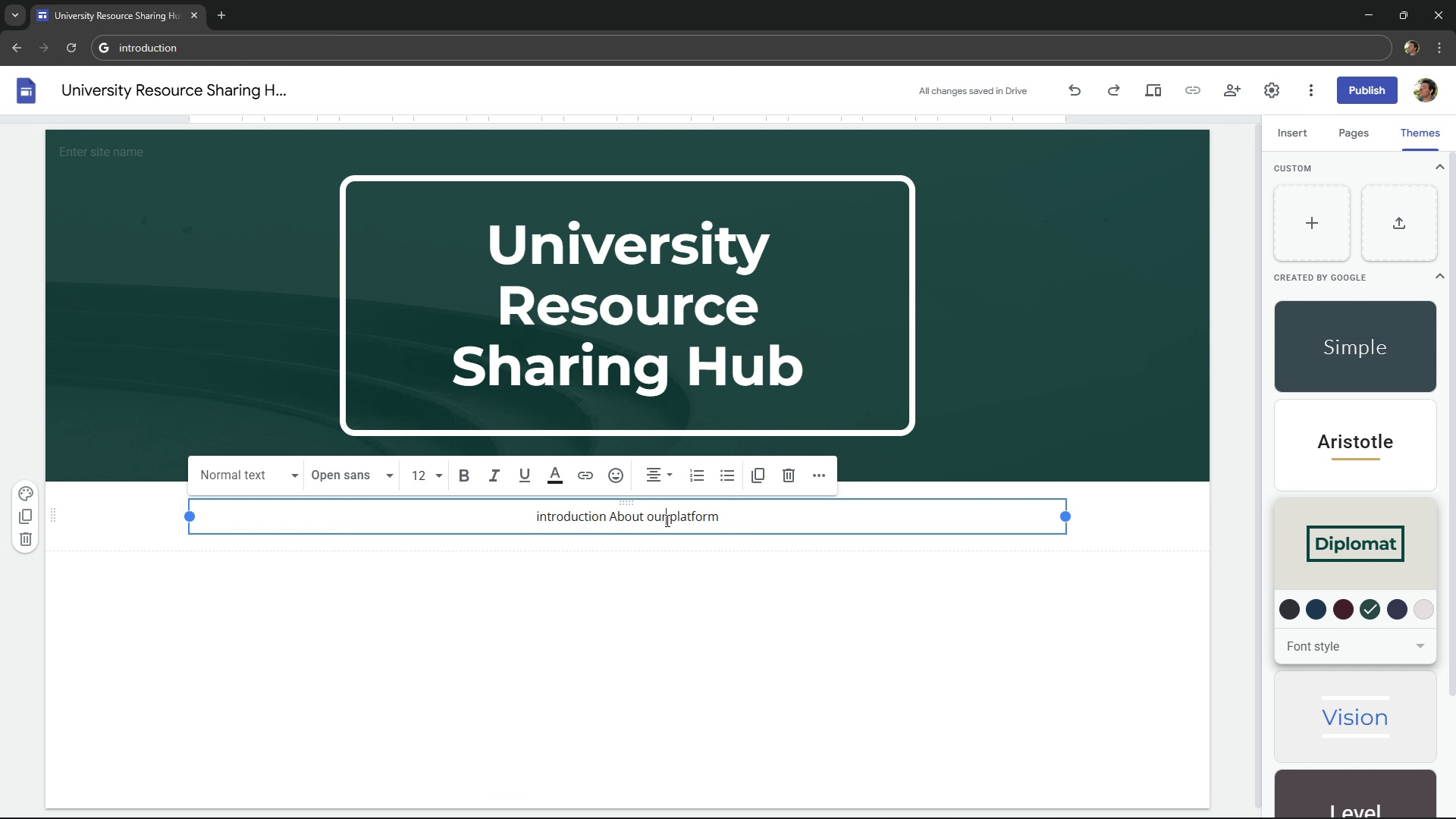 
right_click([673, 519])
 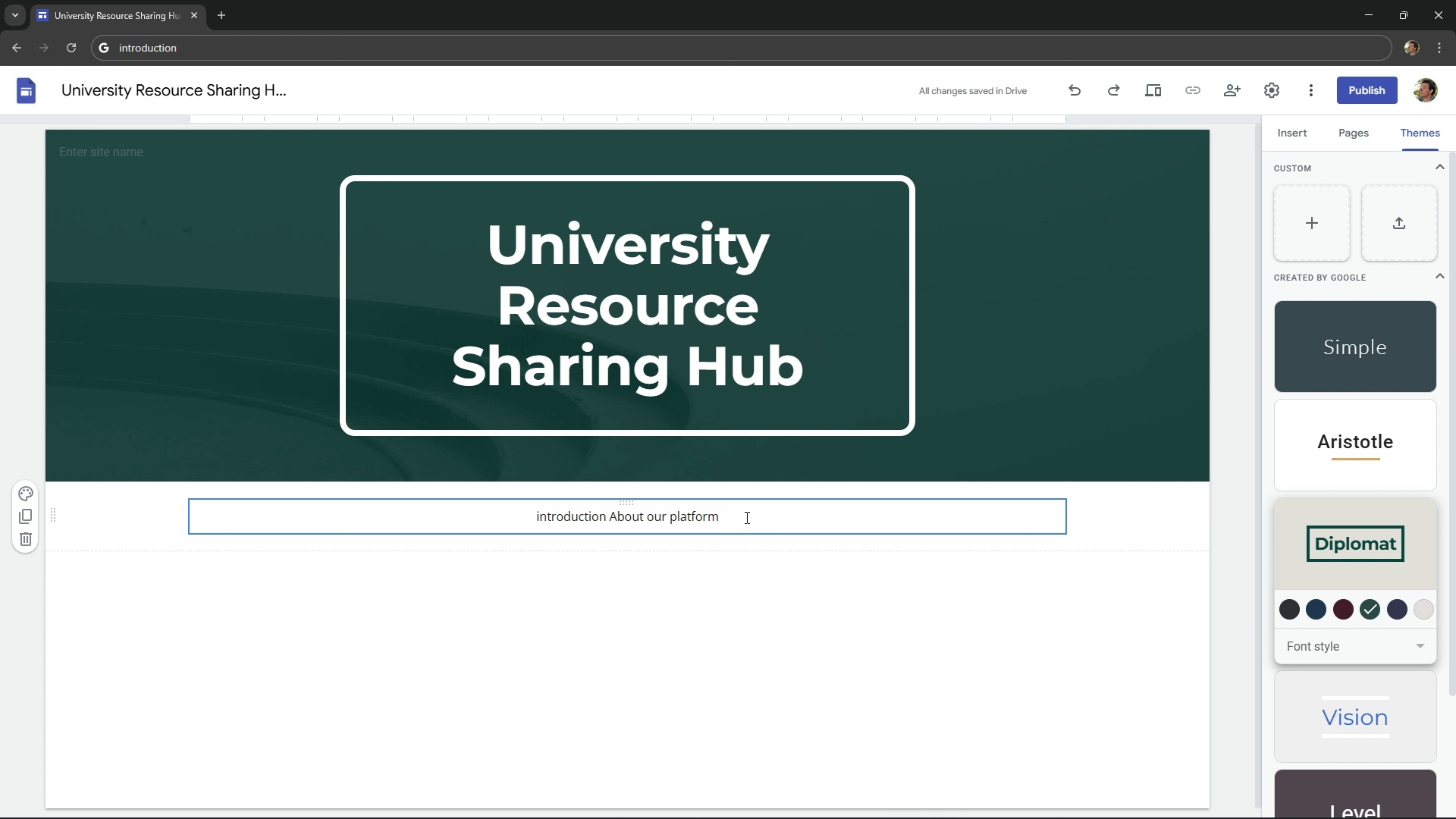 
double_click([747, 515])
 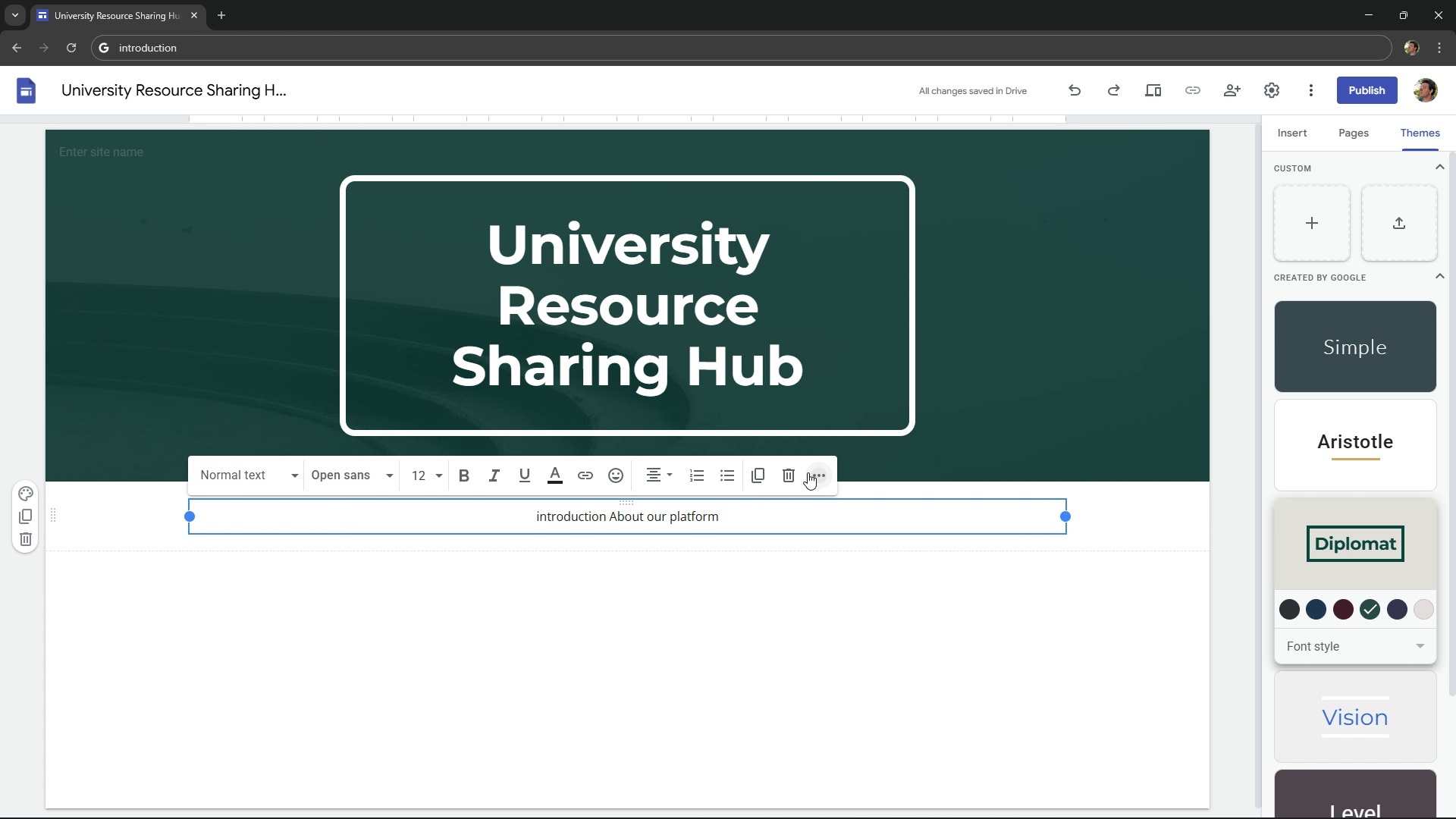 
left_click([808, 472])
 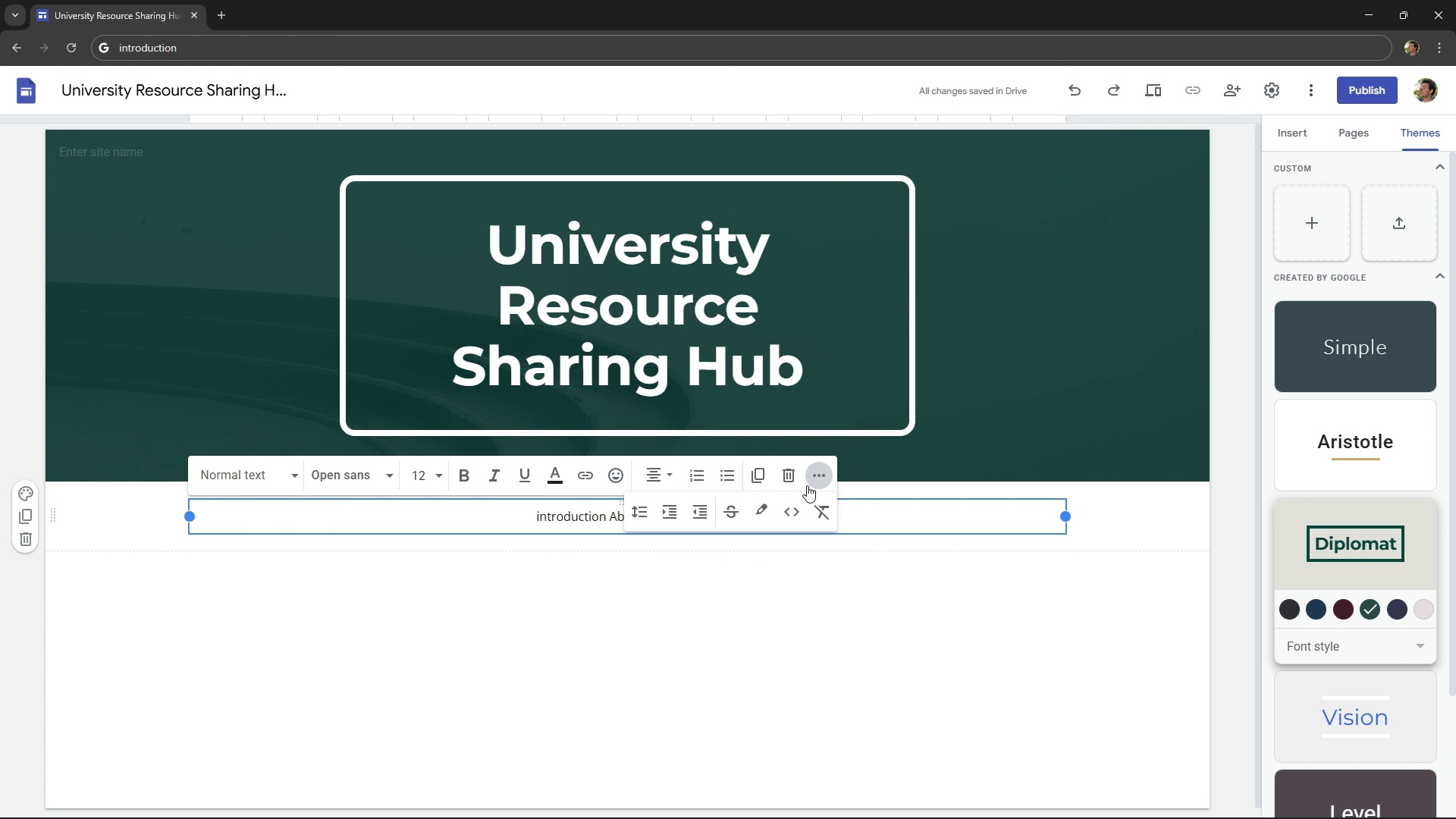 
mouse_move([789, 509])
 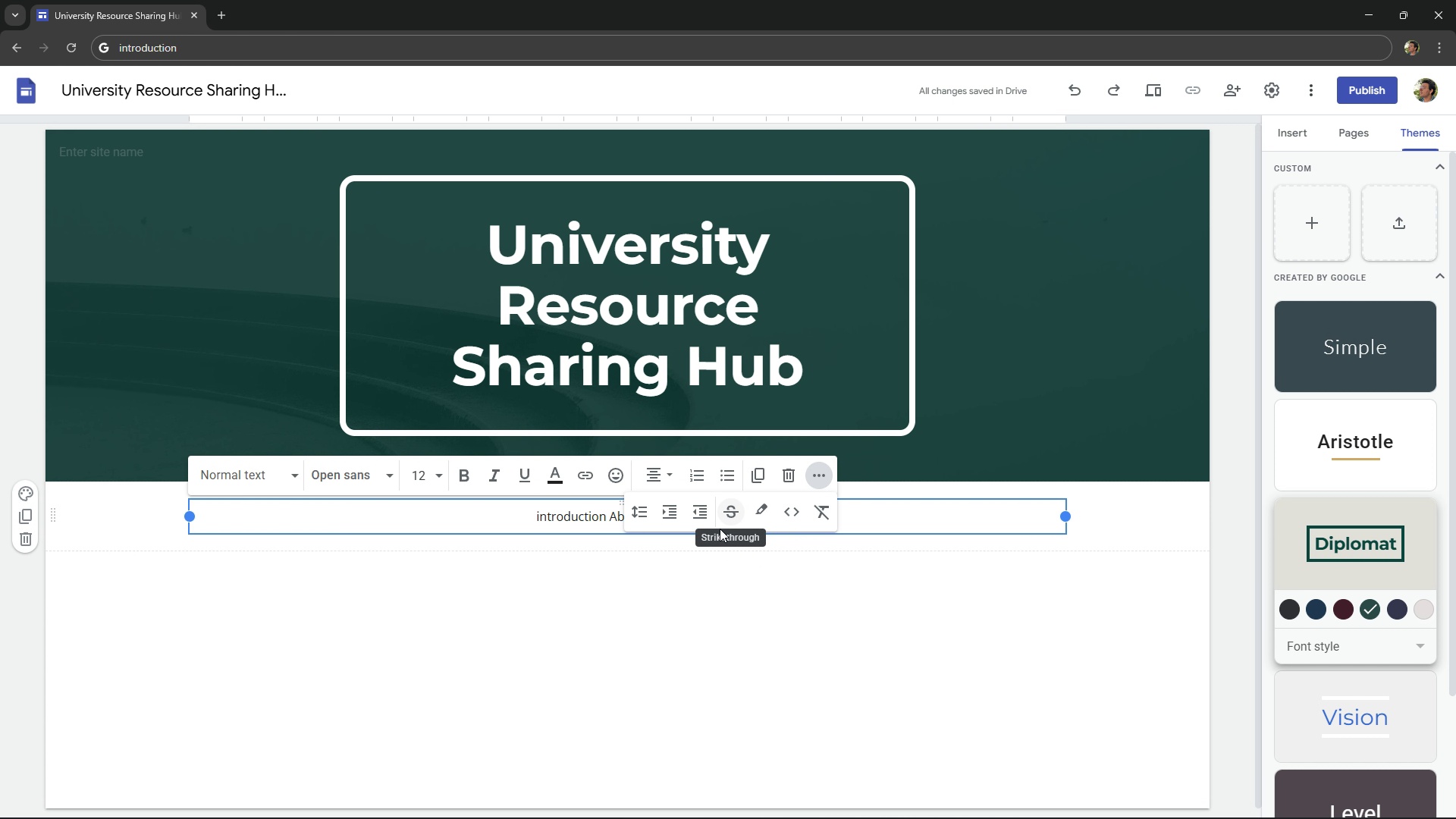 
left_click([686, 622])
 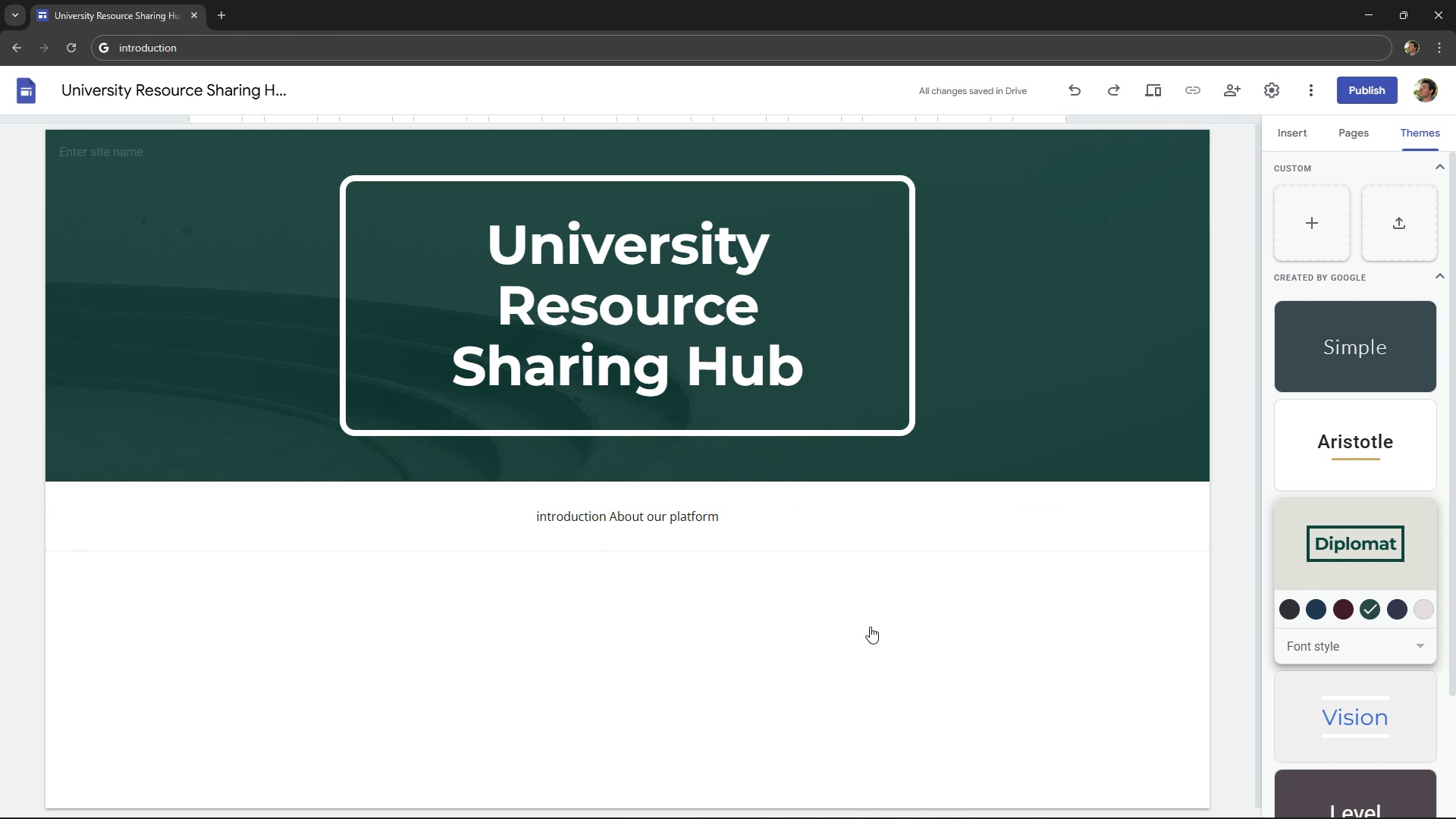 
double_click([870, 626])
 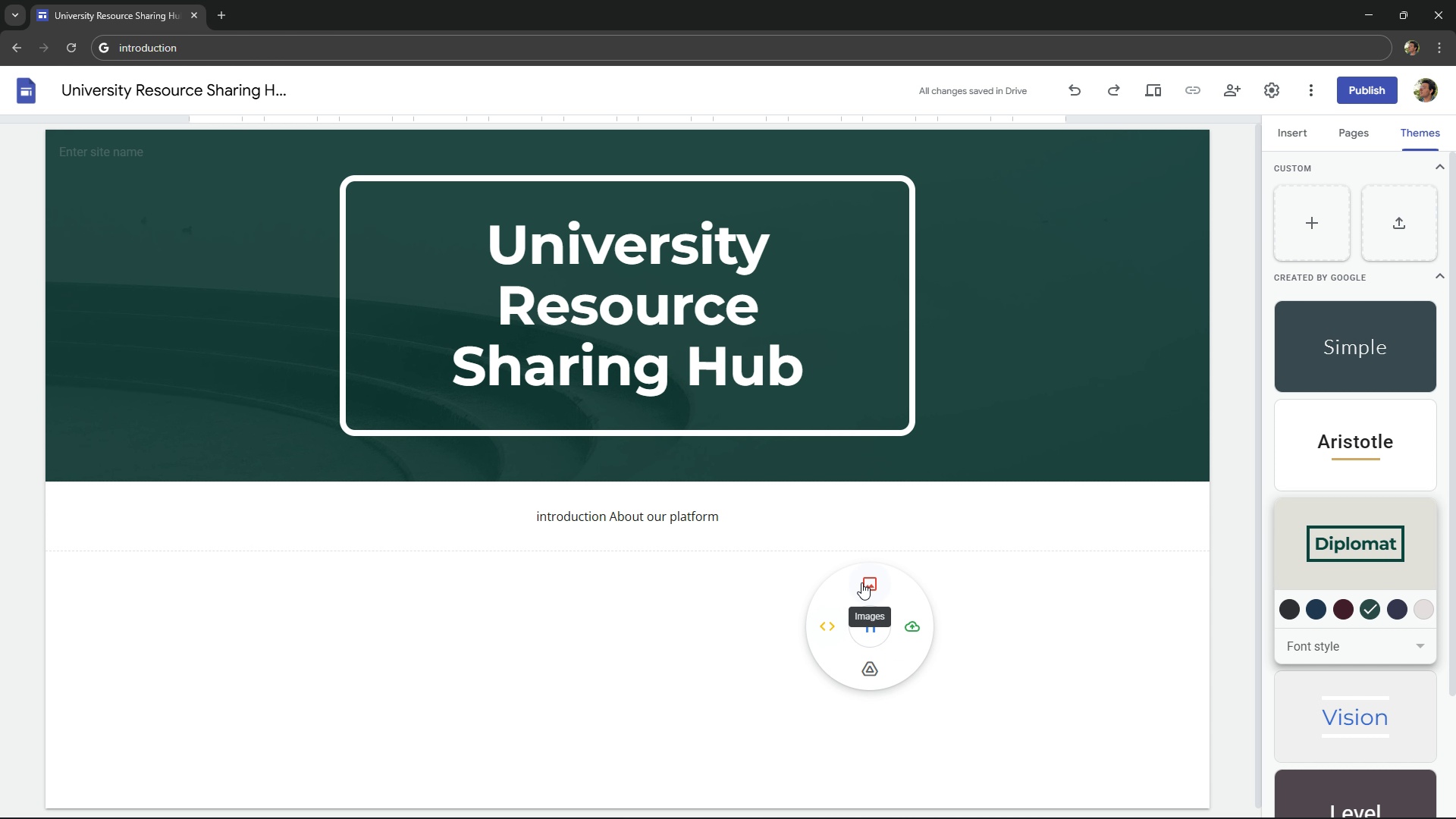 
left_click([1055, 628])
 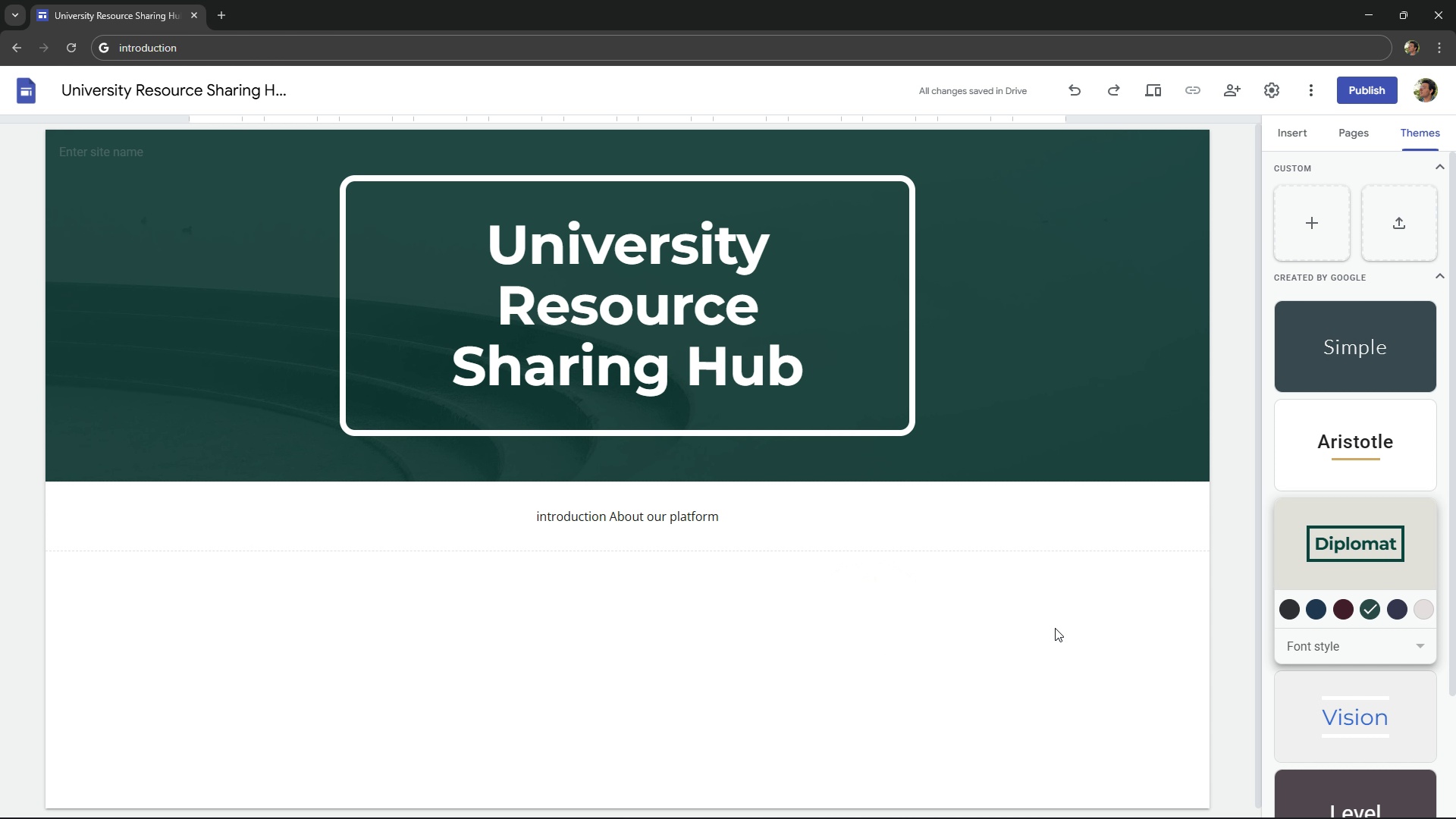 
scroll: coordinate [1055, 628], scroll_direction: down, amount: 6.0
 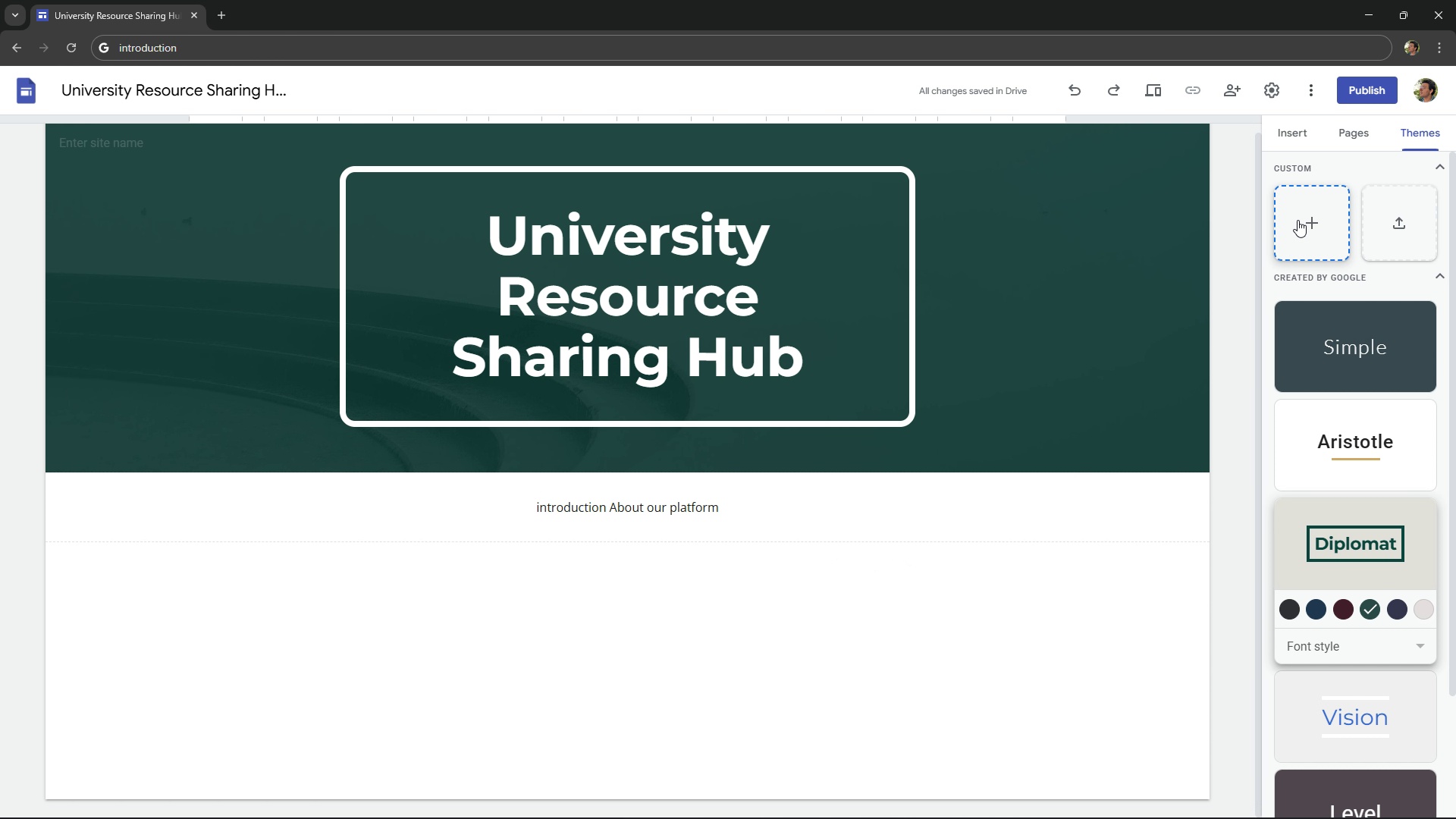 
left_click([1298, 220])
 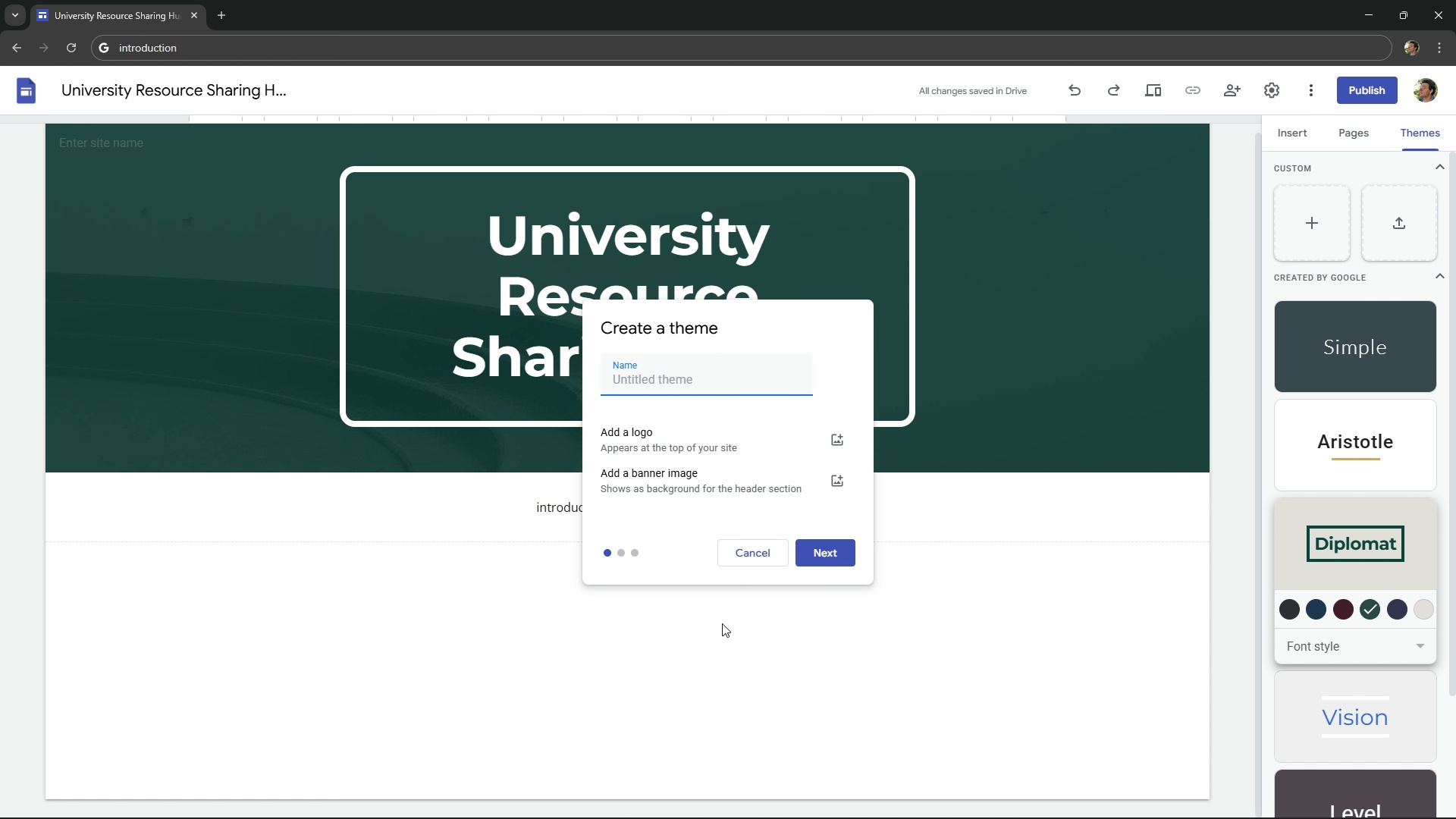 
left_click([823, 562])
 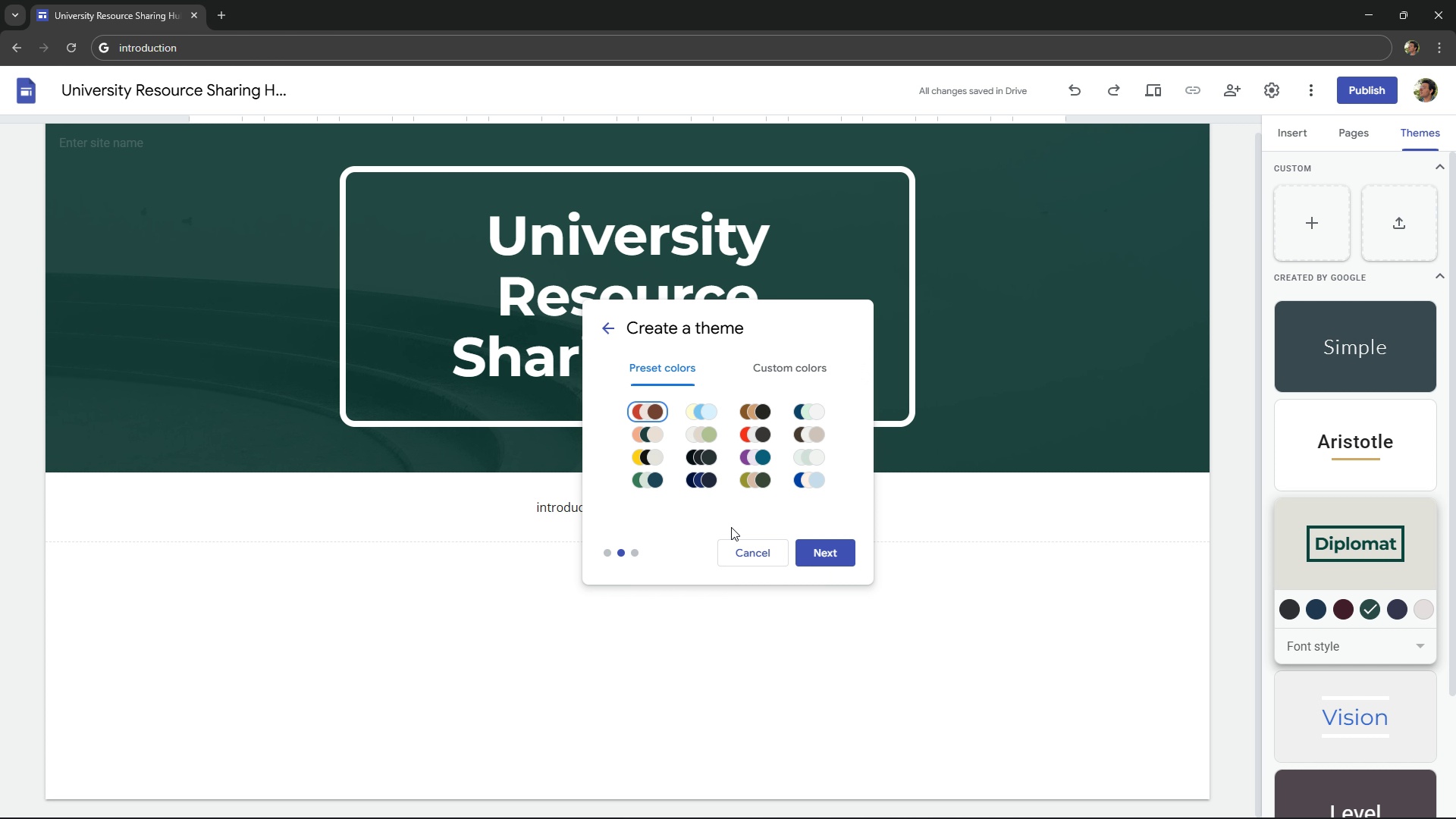 
left_click([811, 554])
 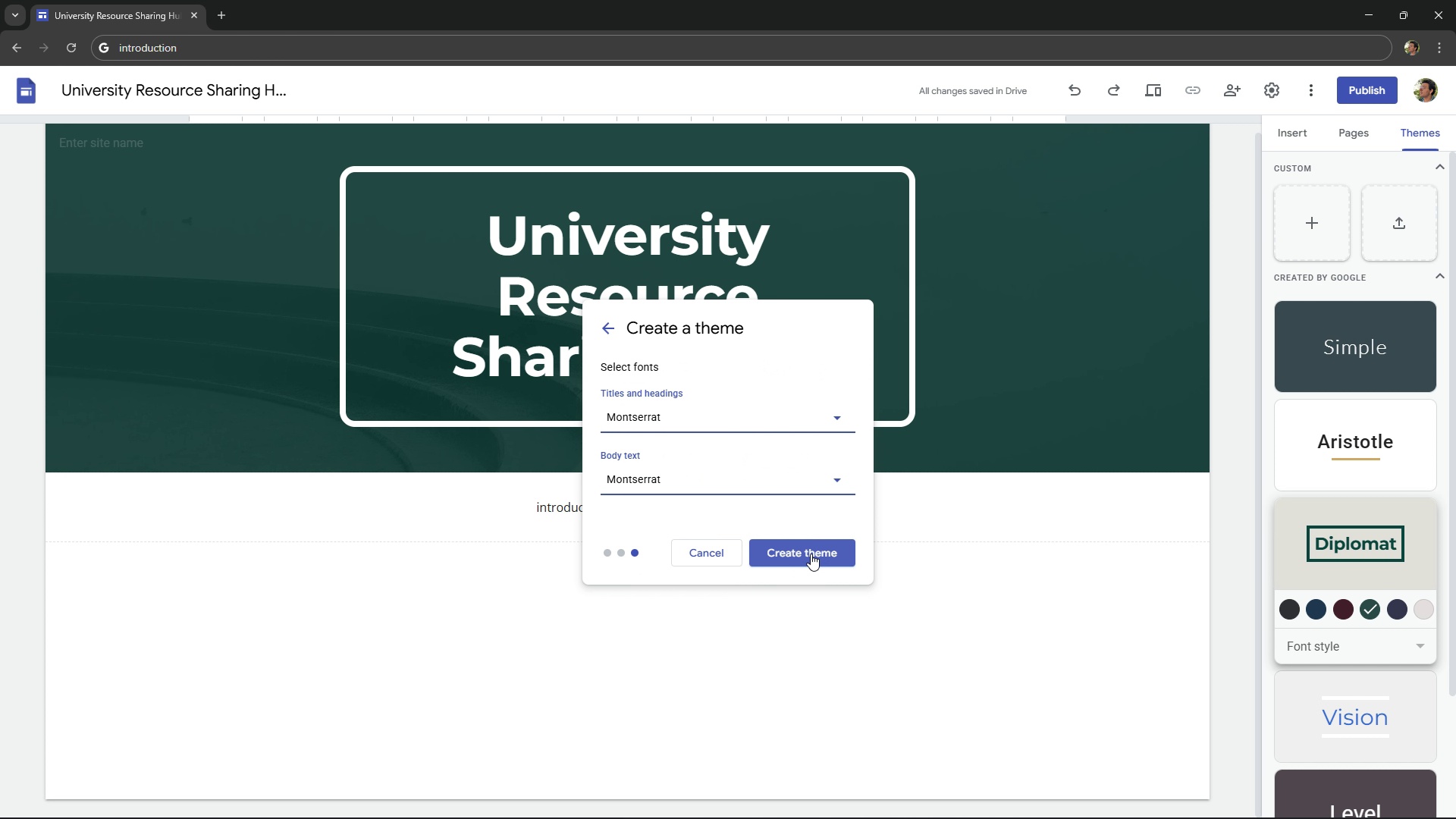 
left_click([811, 554])
 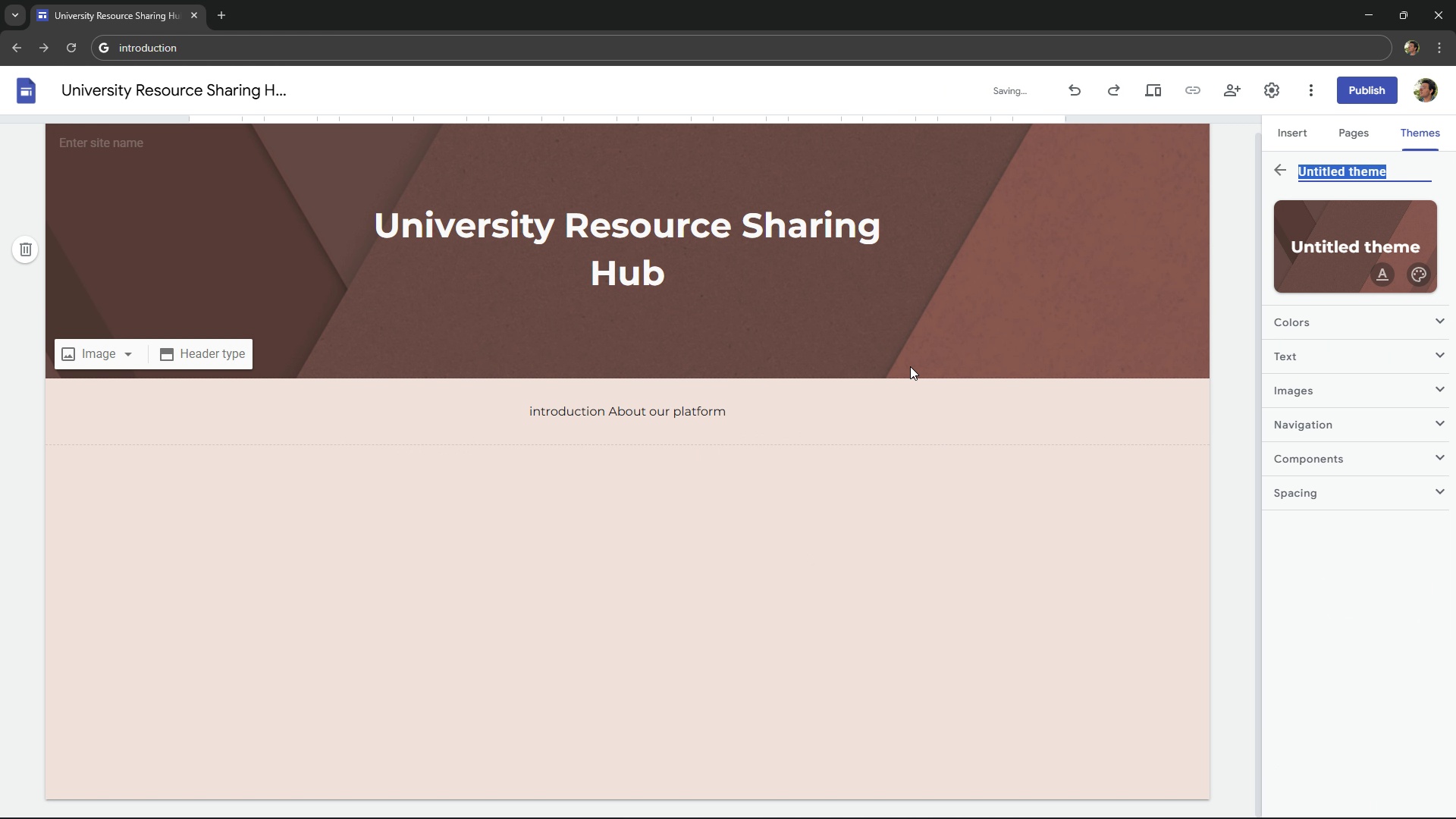 
key(Control+Z)
 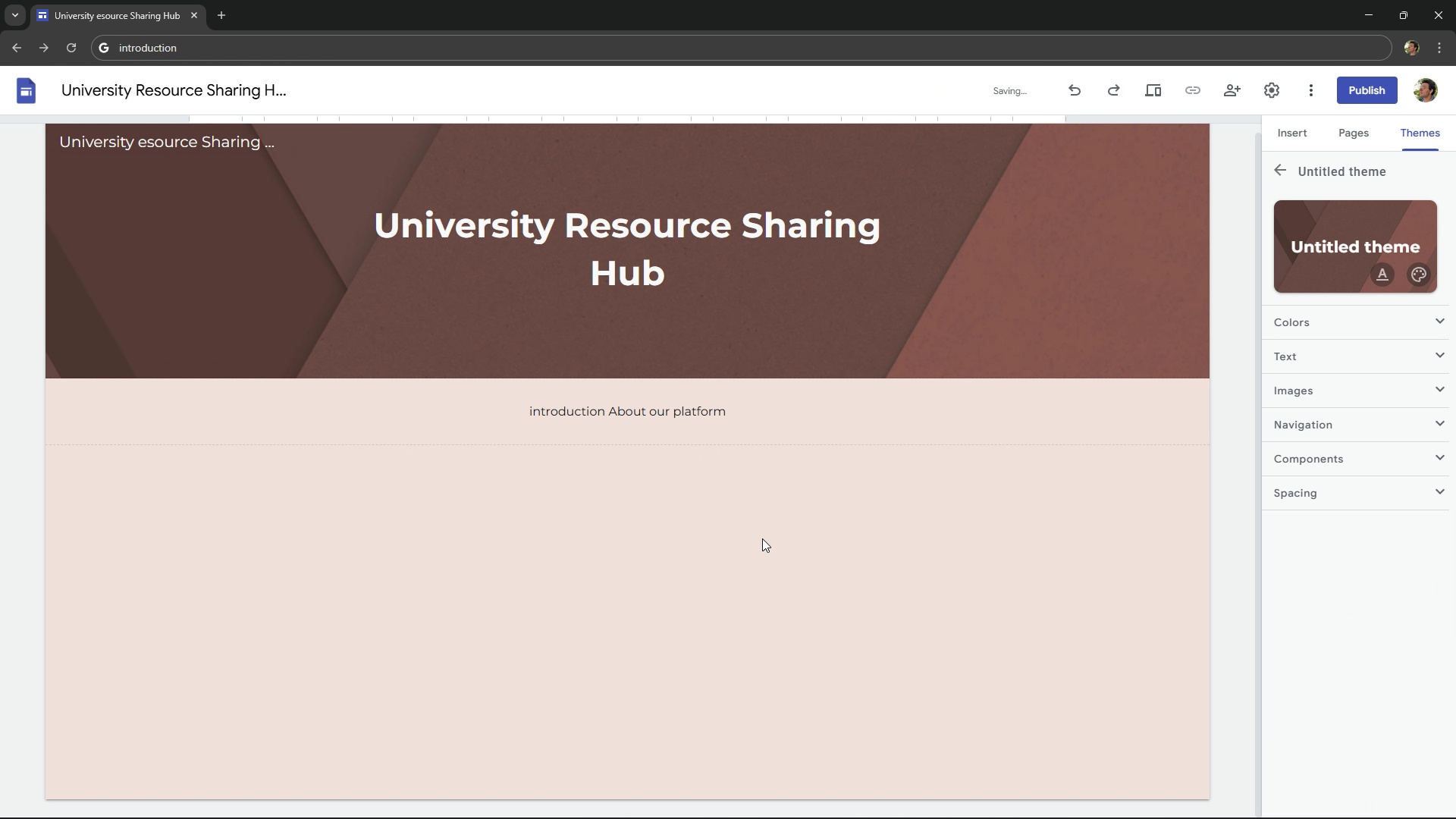 
double_click([692, 623])
 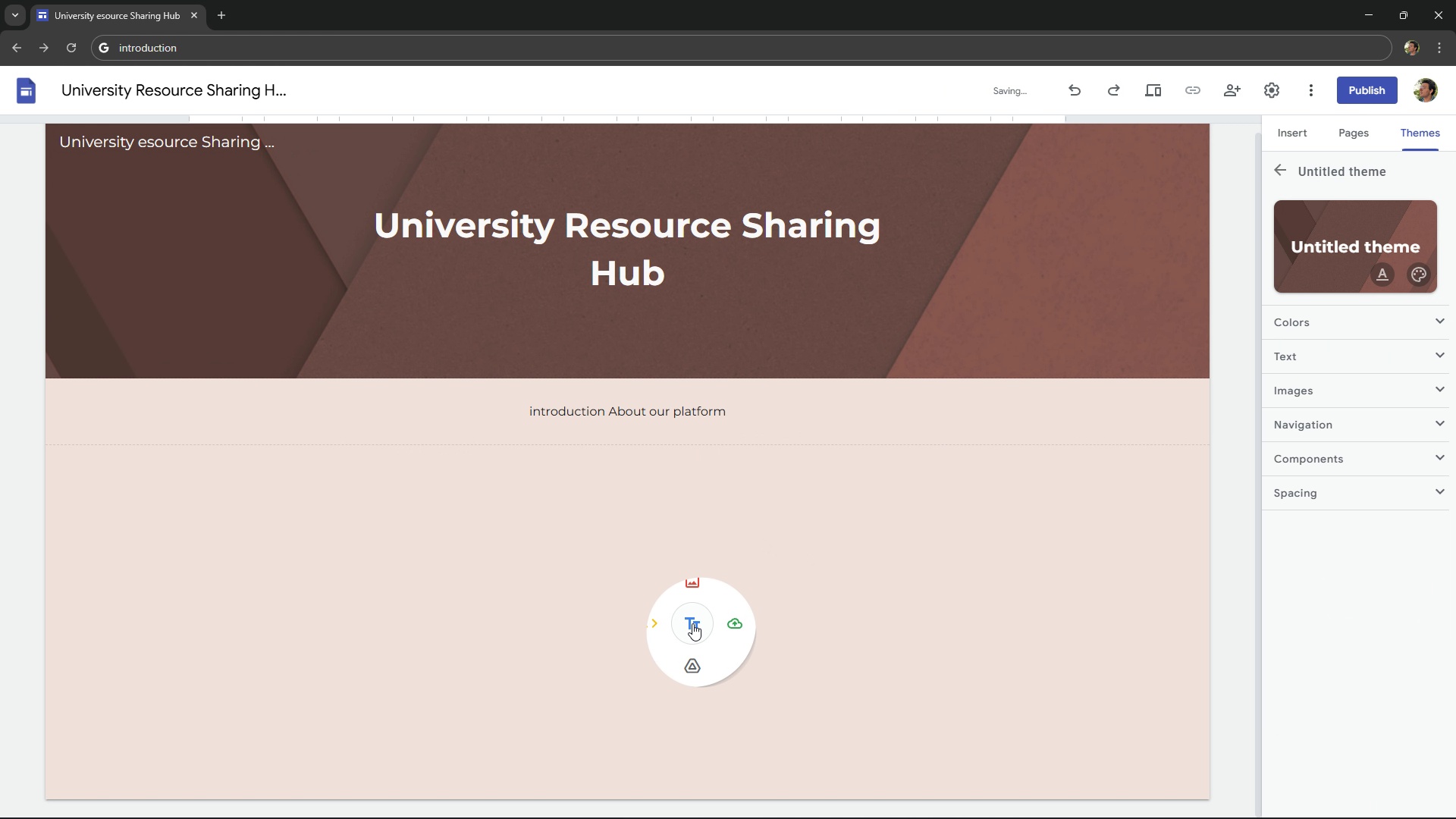 
triple_click([692, 623])
 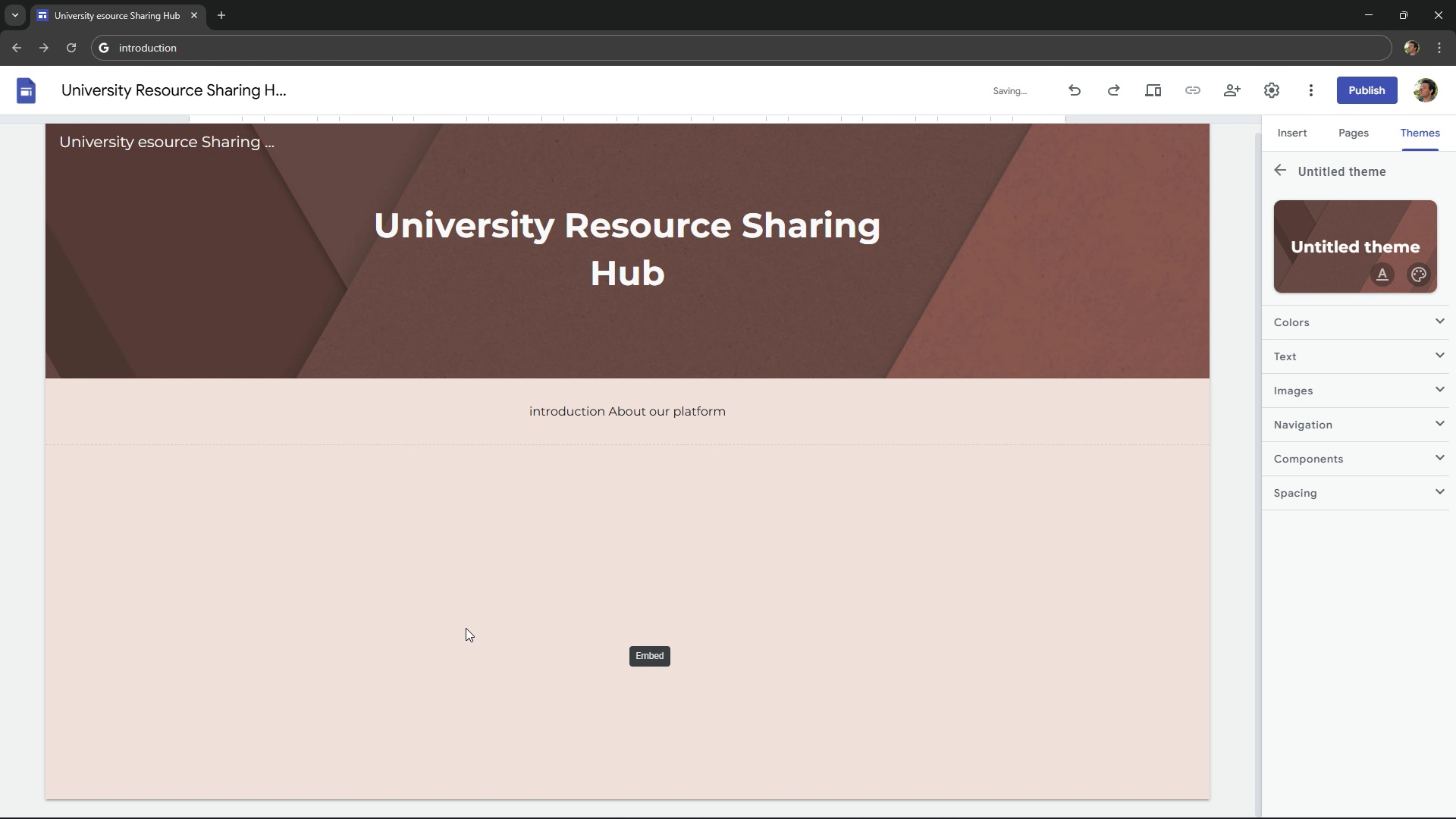 
double_click([466, 628])
 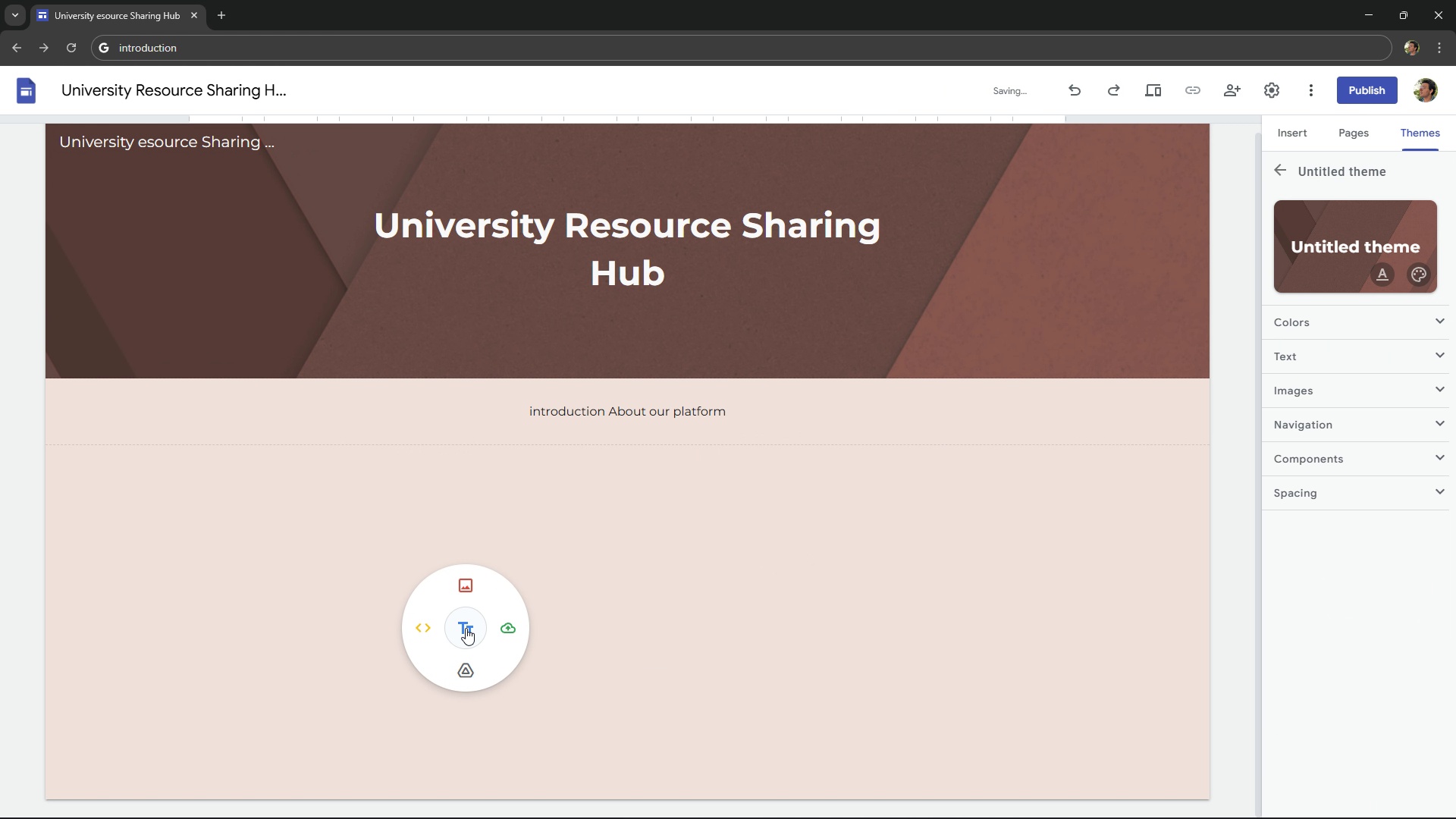 
key(Control+Z)
 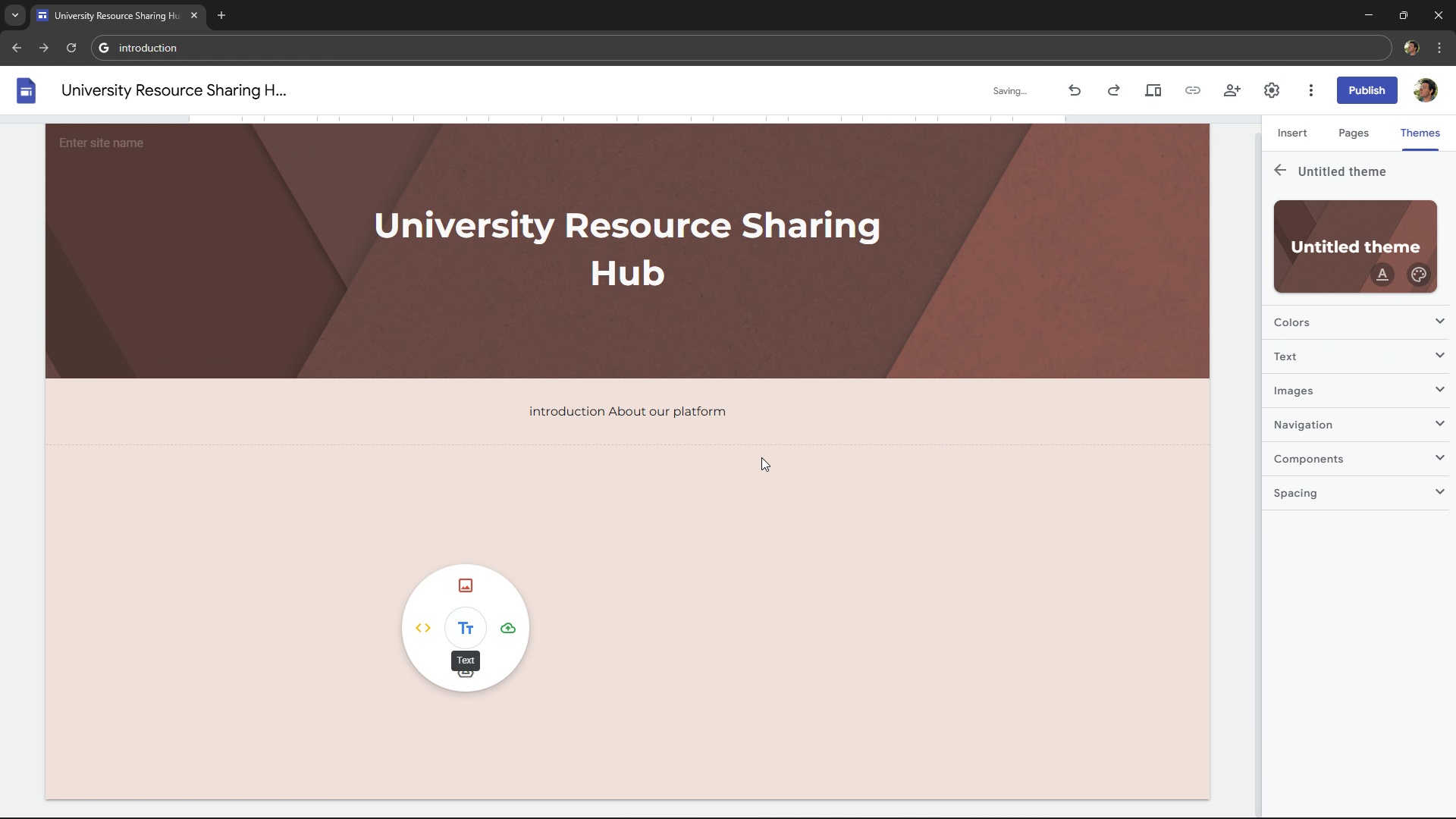 
key(Control+Z)
 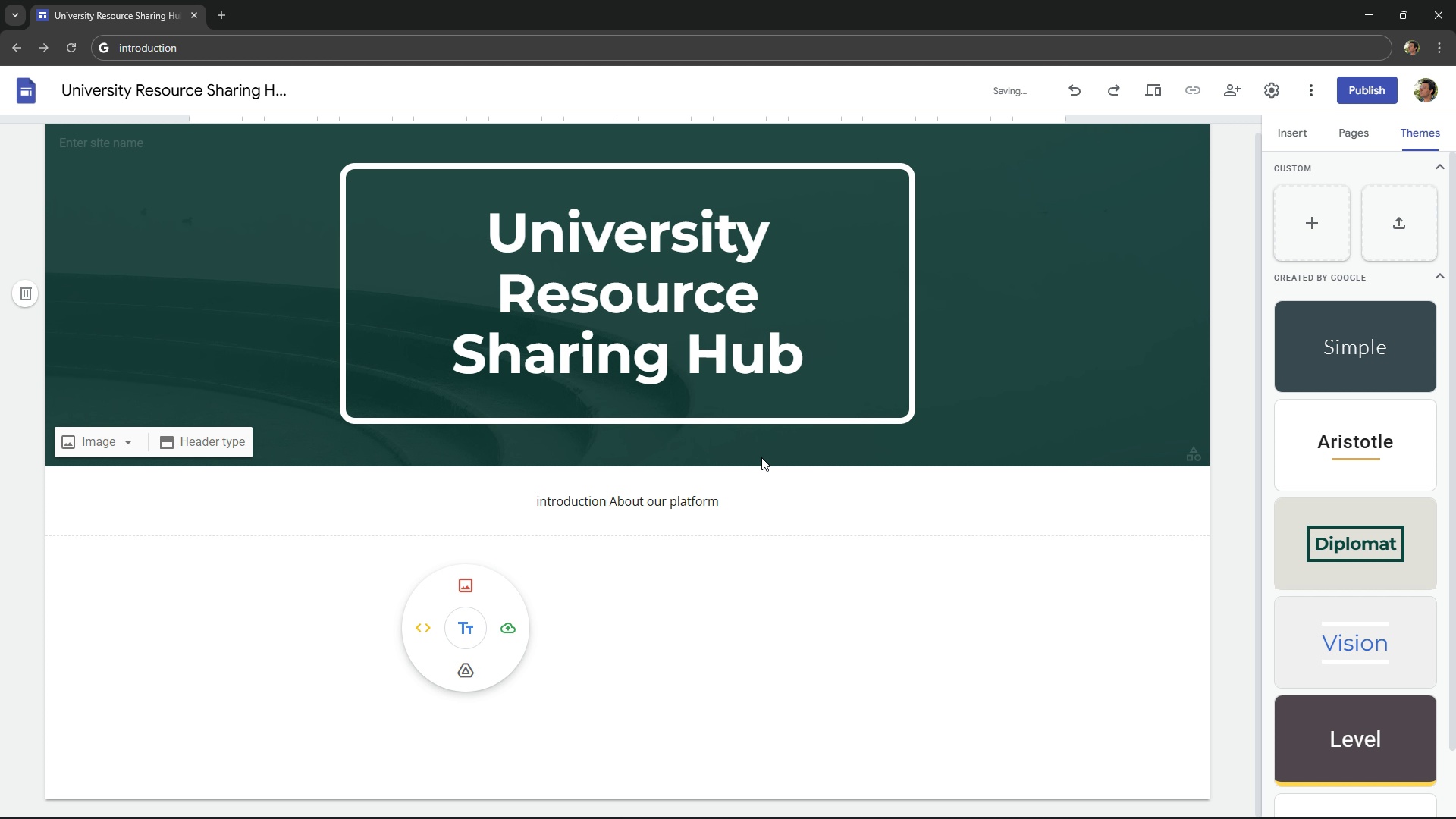 
key(Control+Z)
 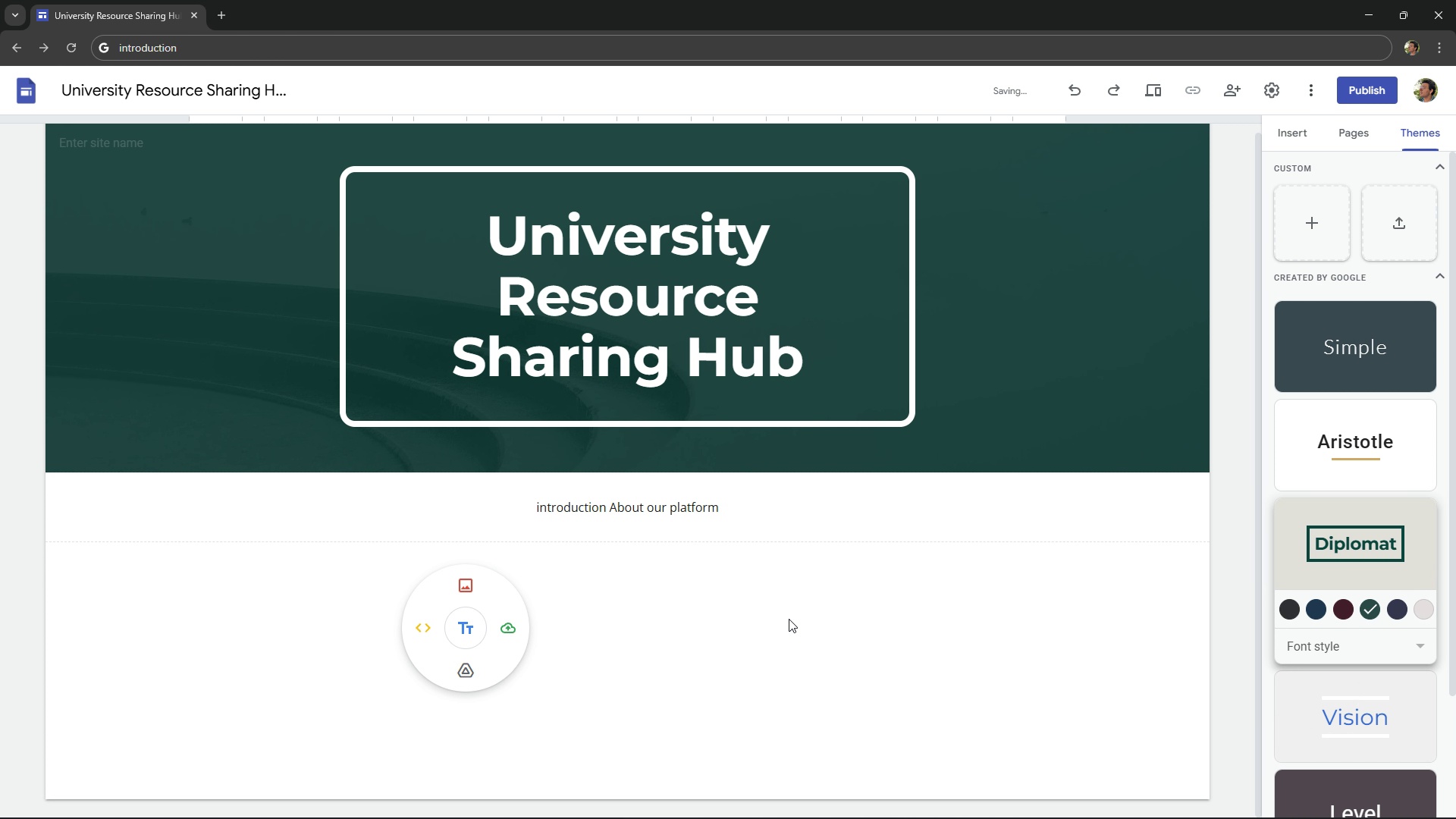 
left_click([808, 656])
 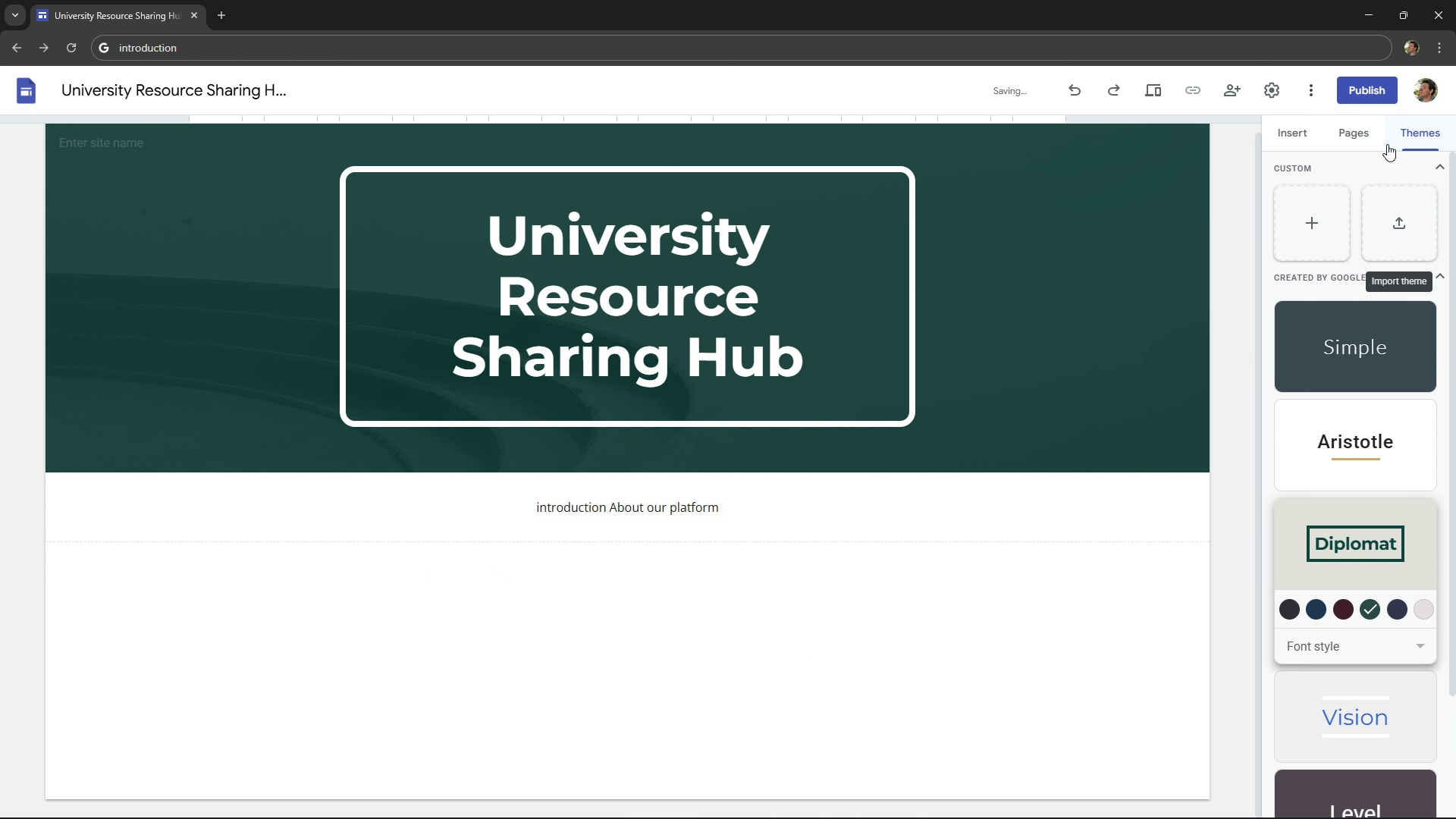 
left_click([1382, 131])
 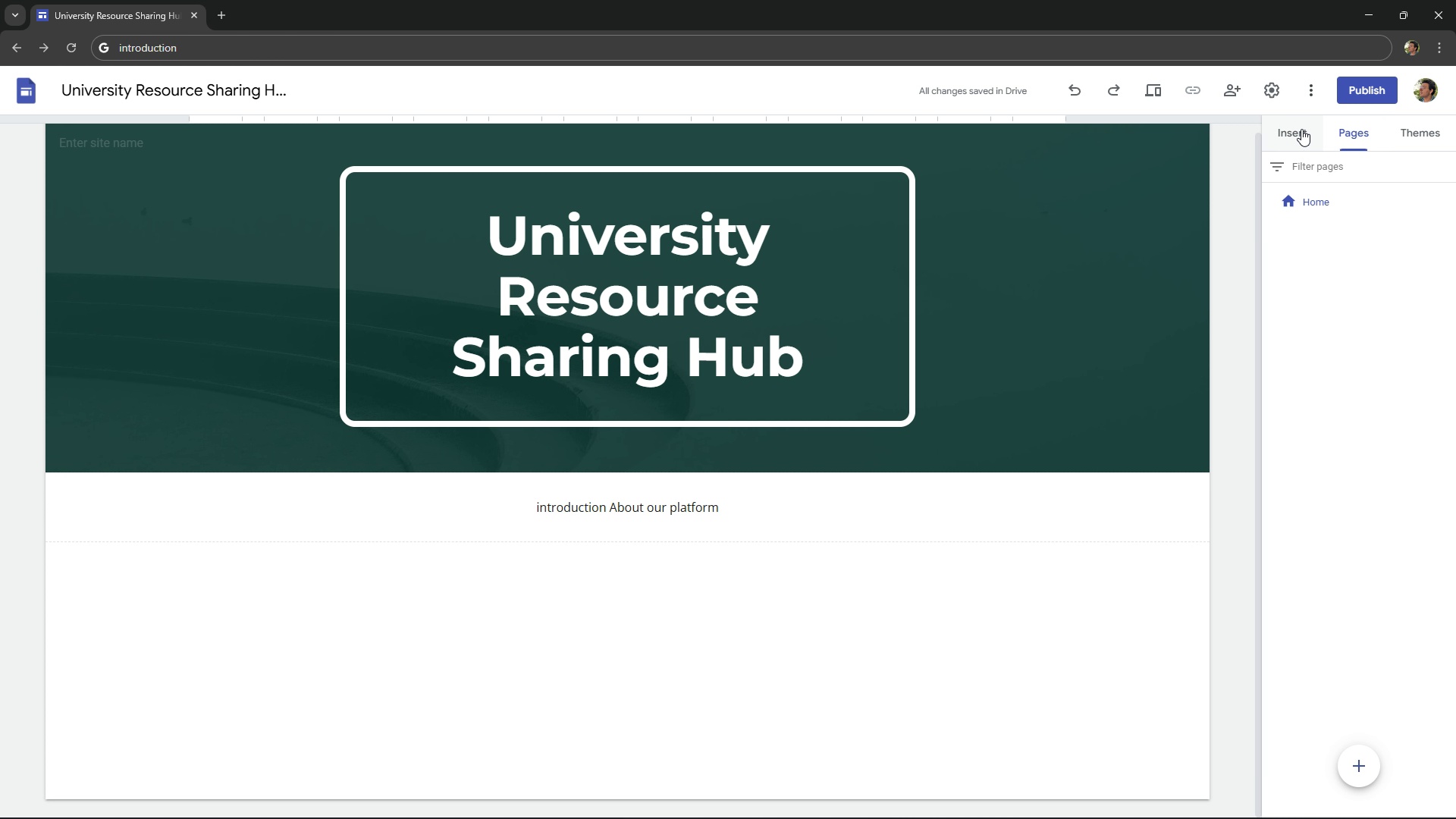 
left_click([1301, 127])
 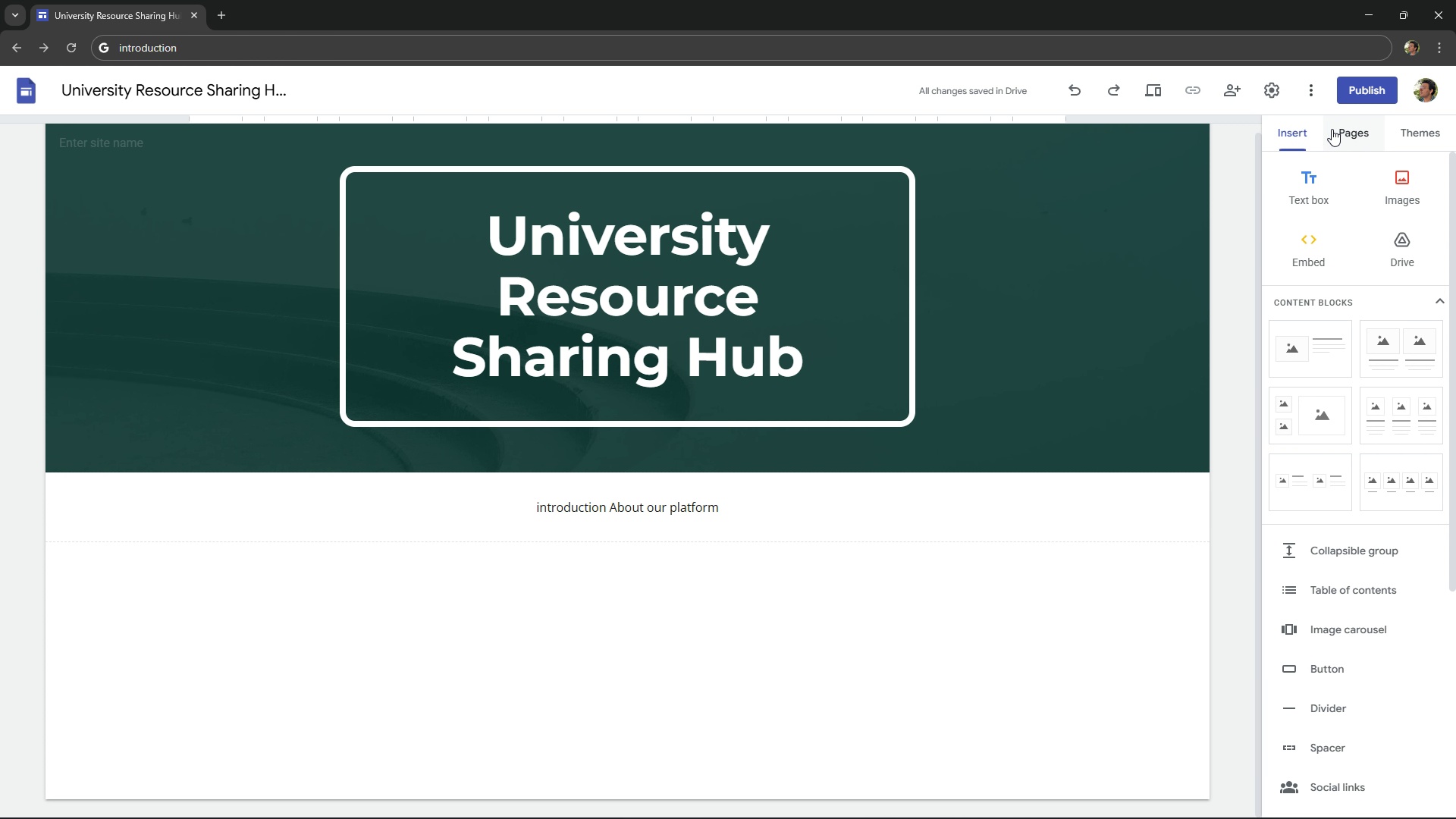 
left_click([1332, 129])
 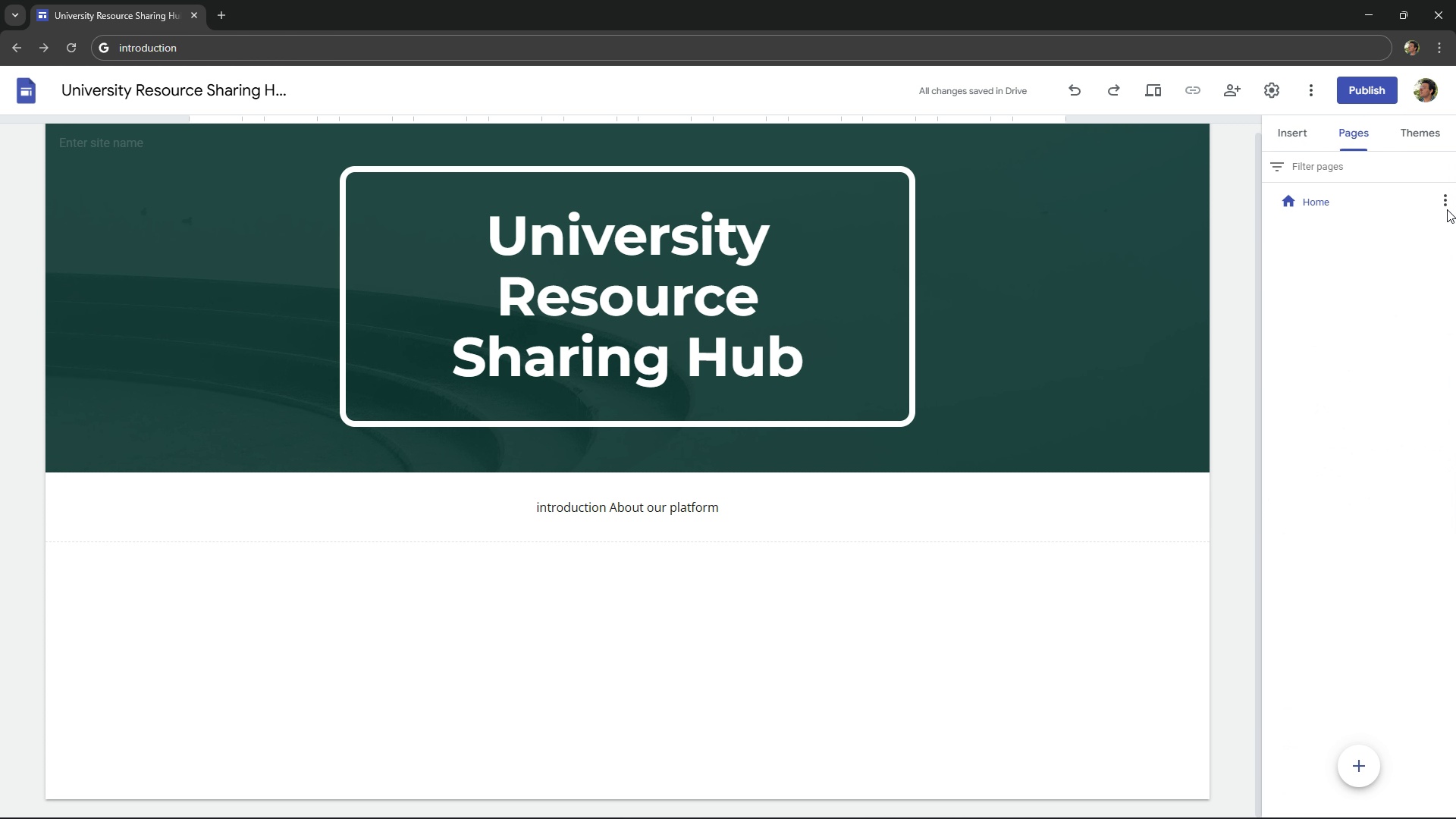 
left_click([1450, 208])
 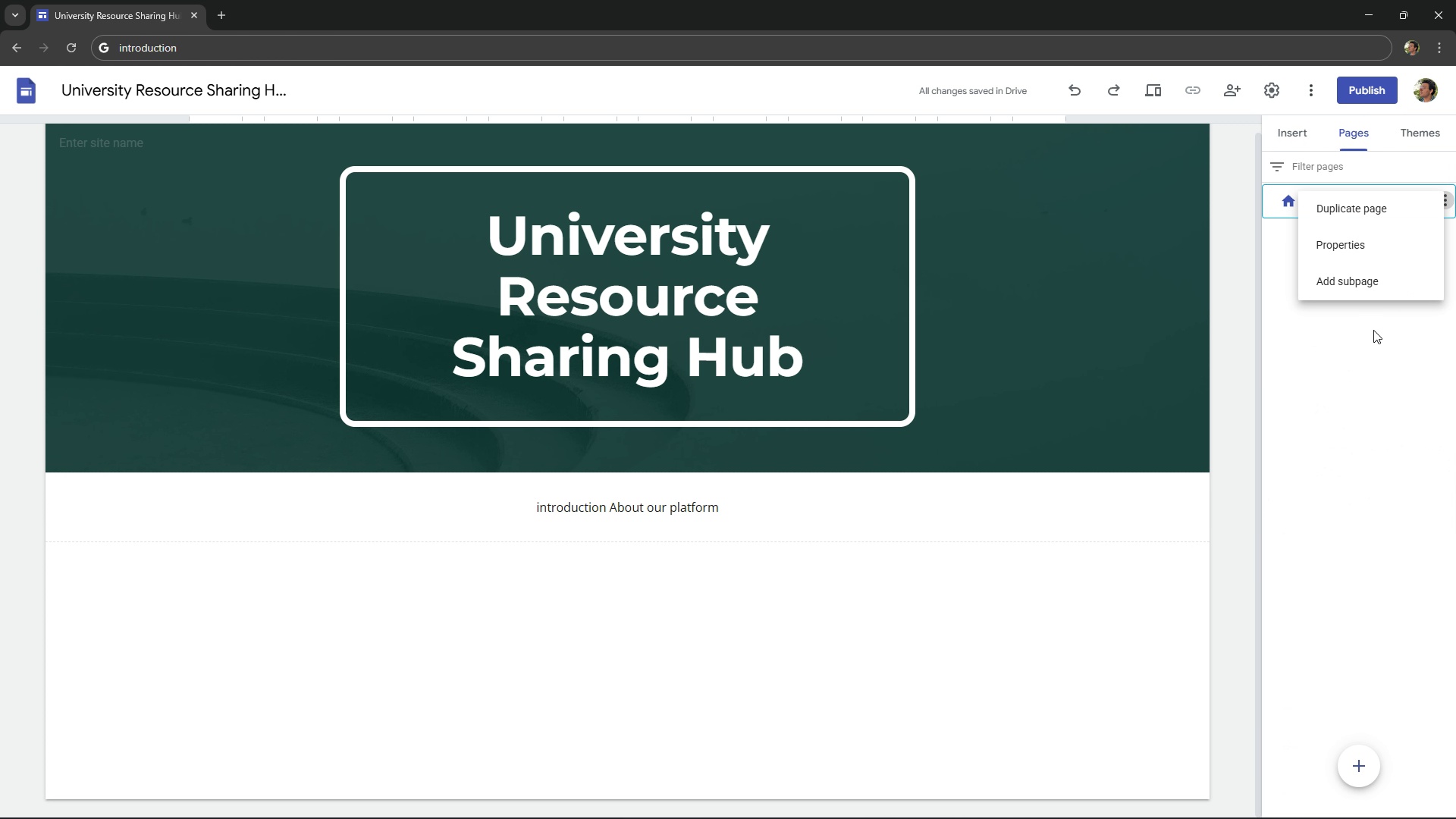 
left_click([1333, 422])
 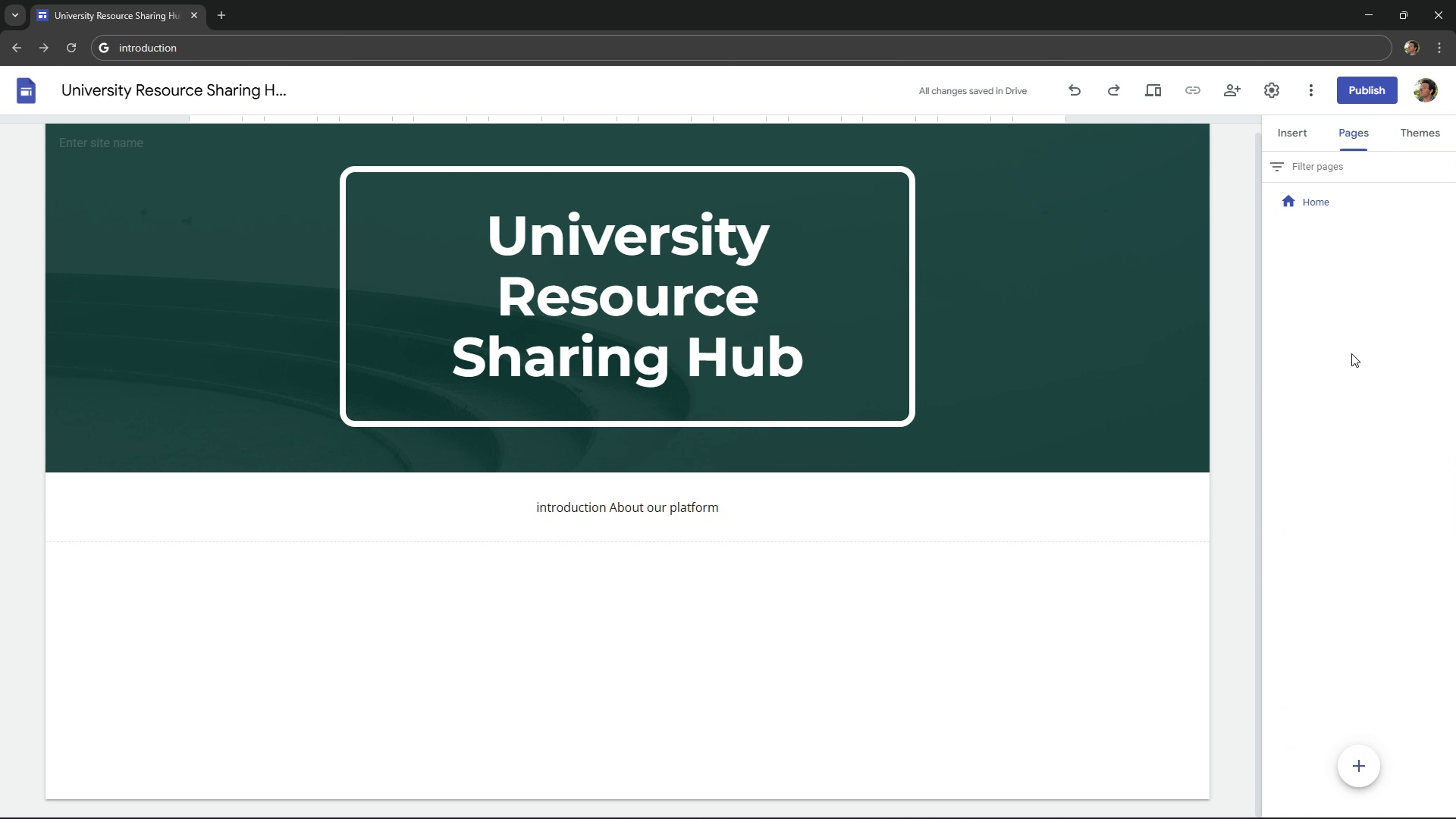 
right_click([1351, 353])
 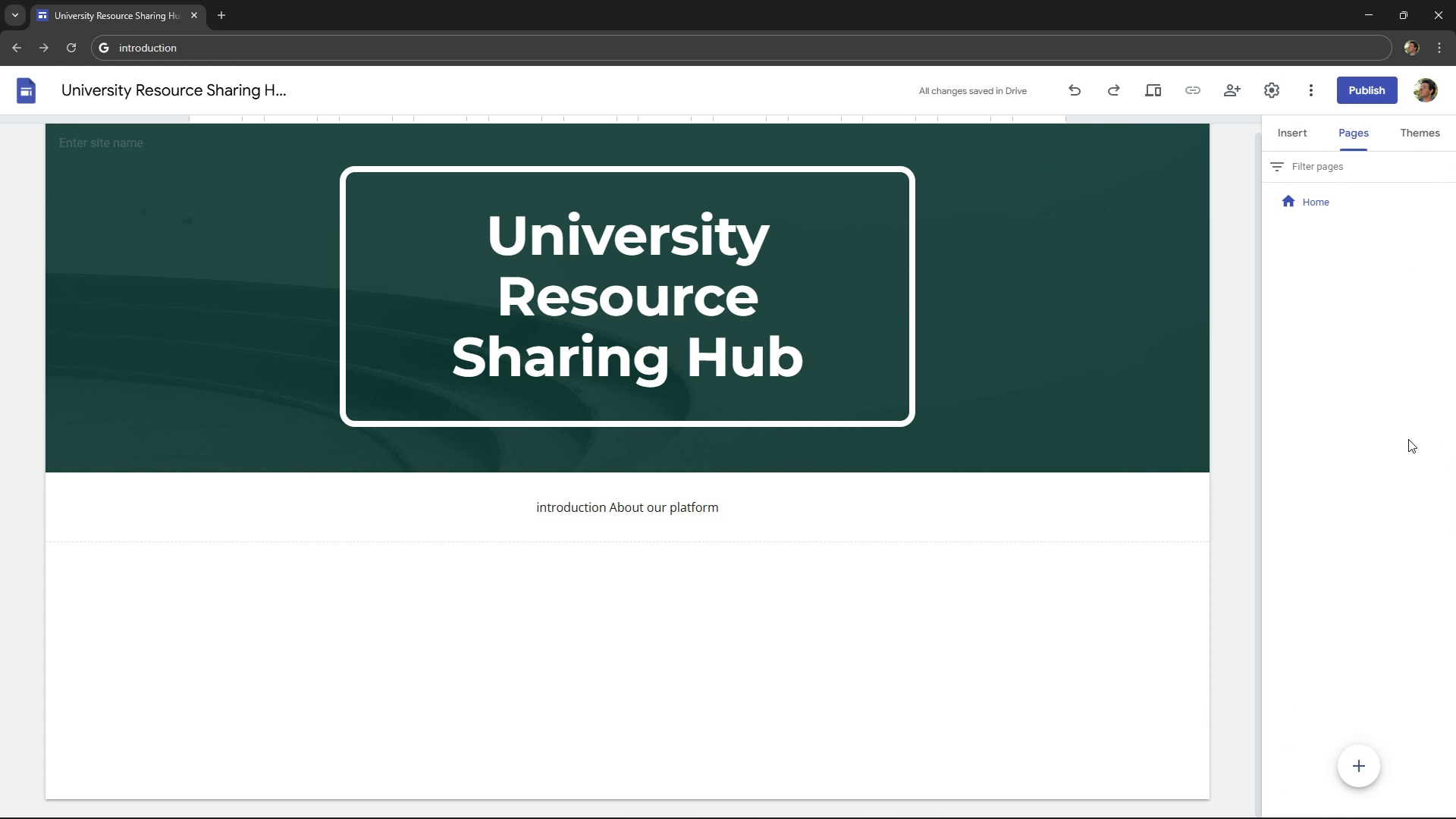 
left_click([1408, 439])
 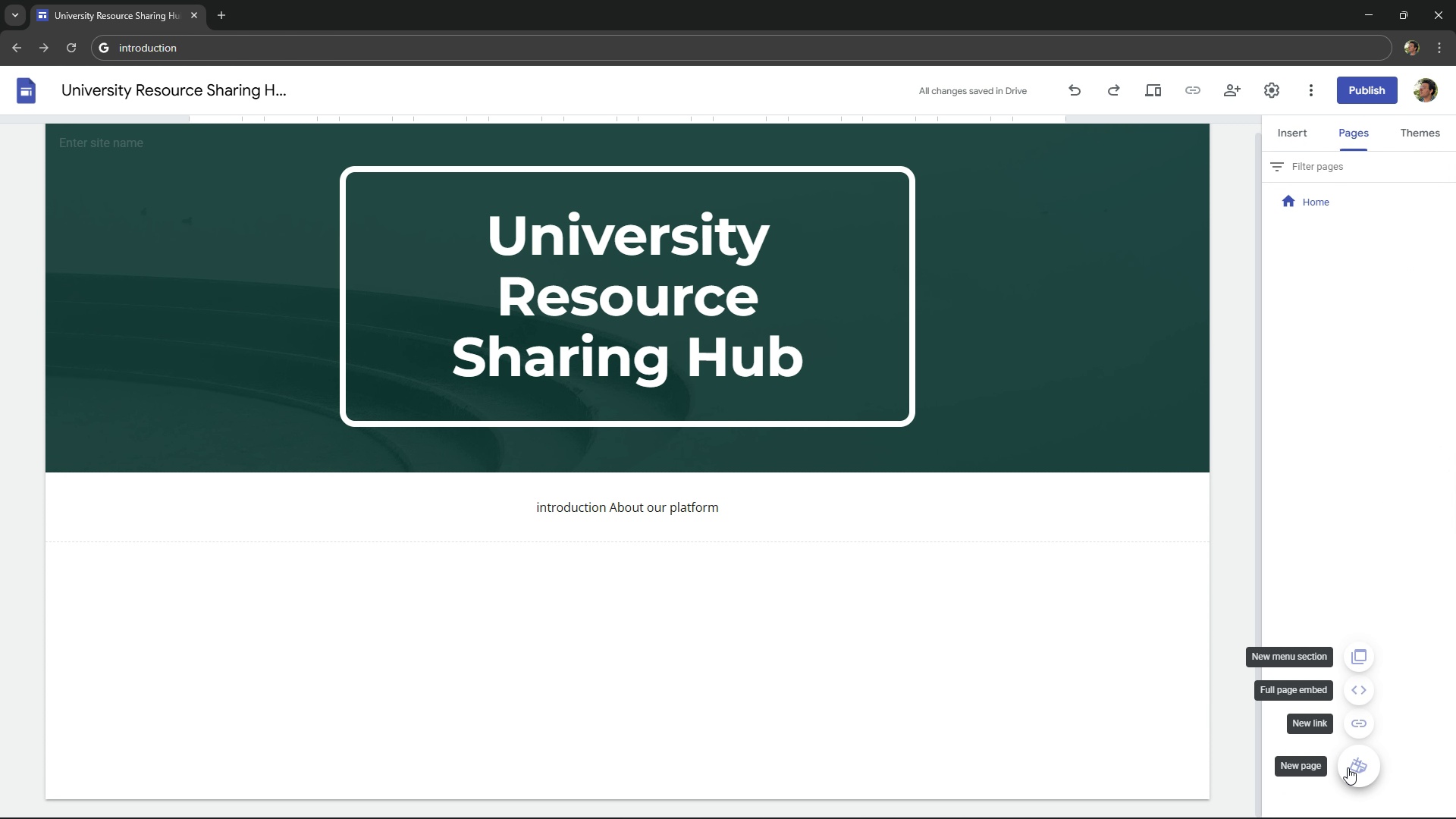 
left_click([1348, 767])
 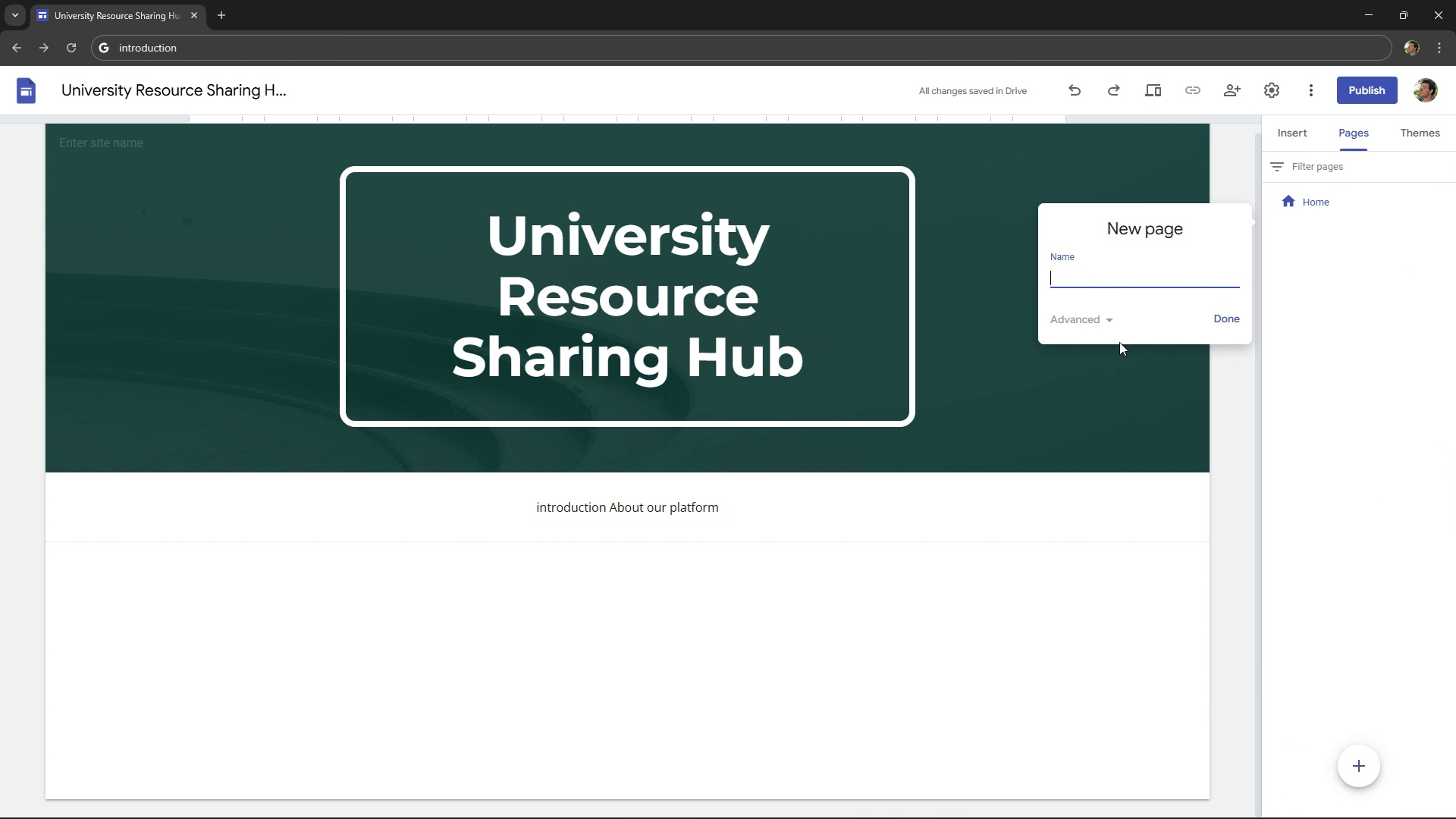 
key(Control+V)
 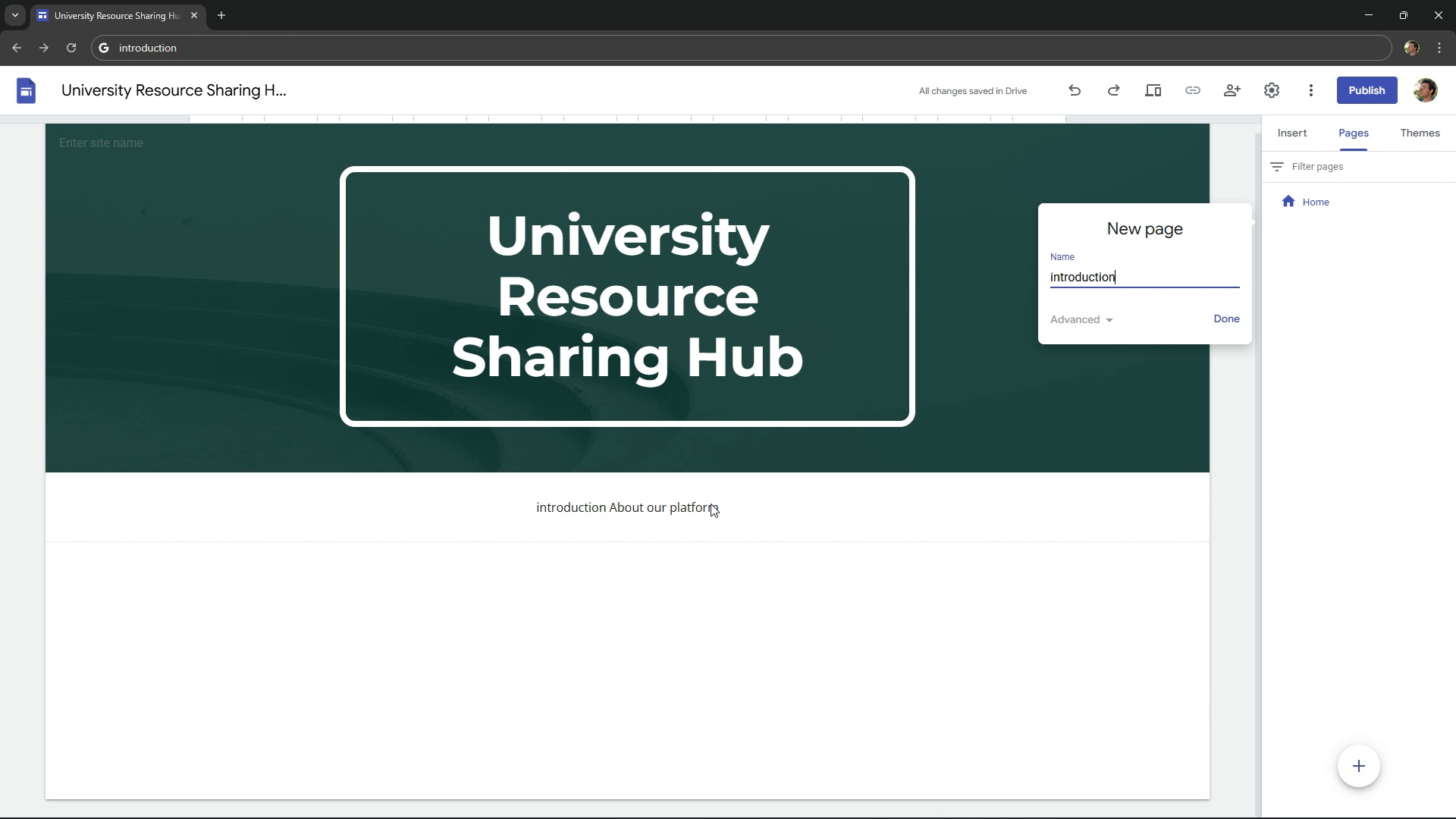 
double_click([711, 504])
 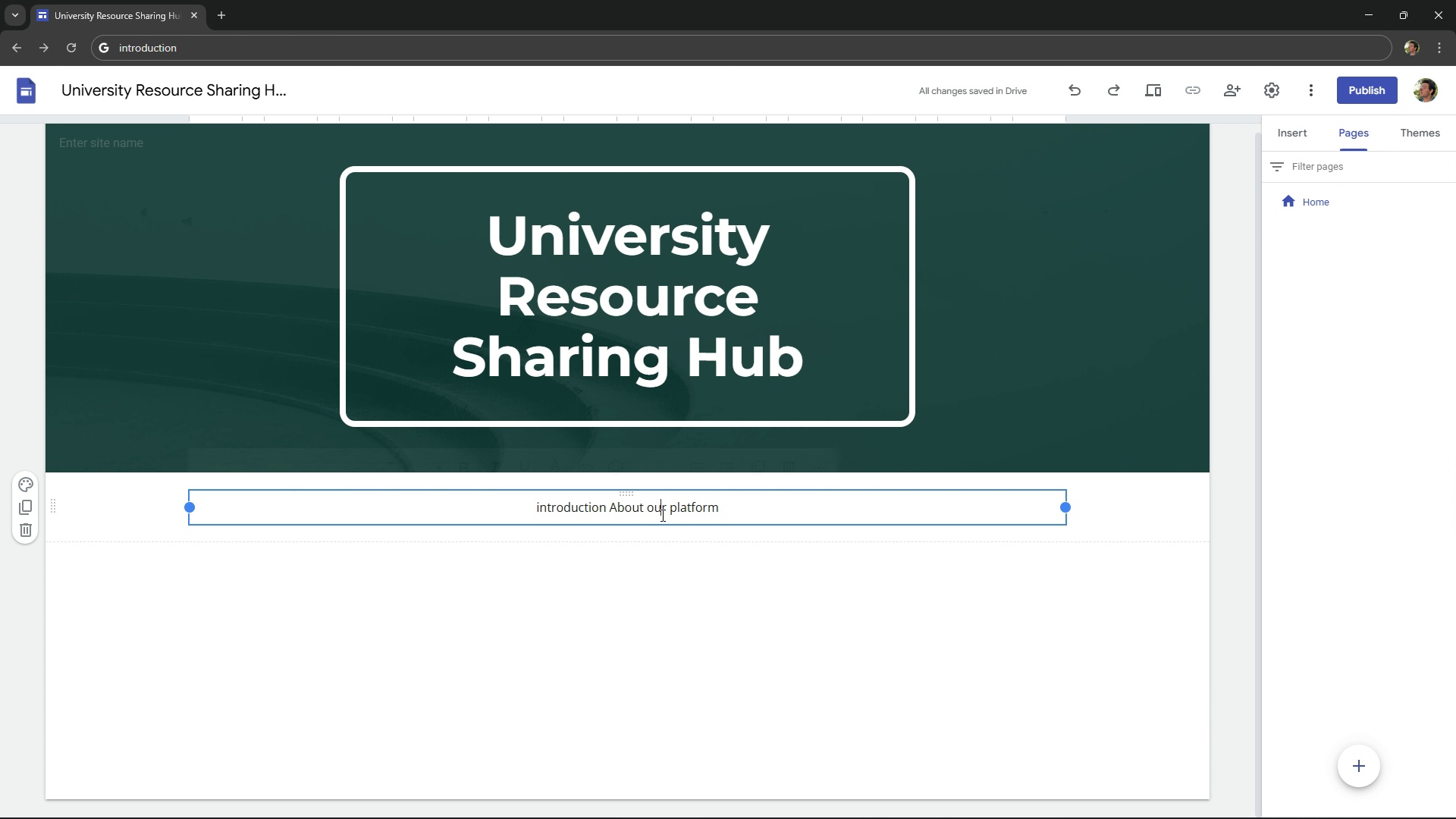 
triple_click([661, 515])
 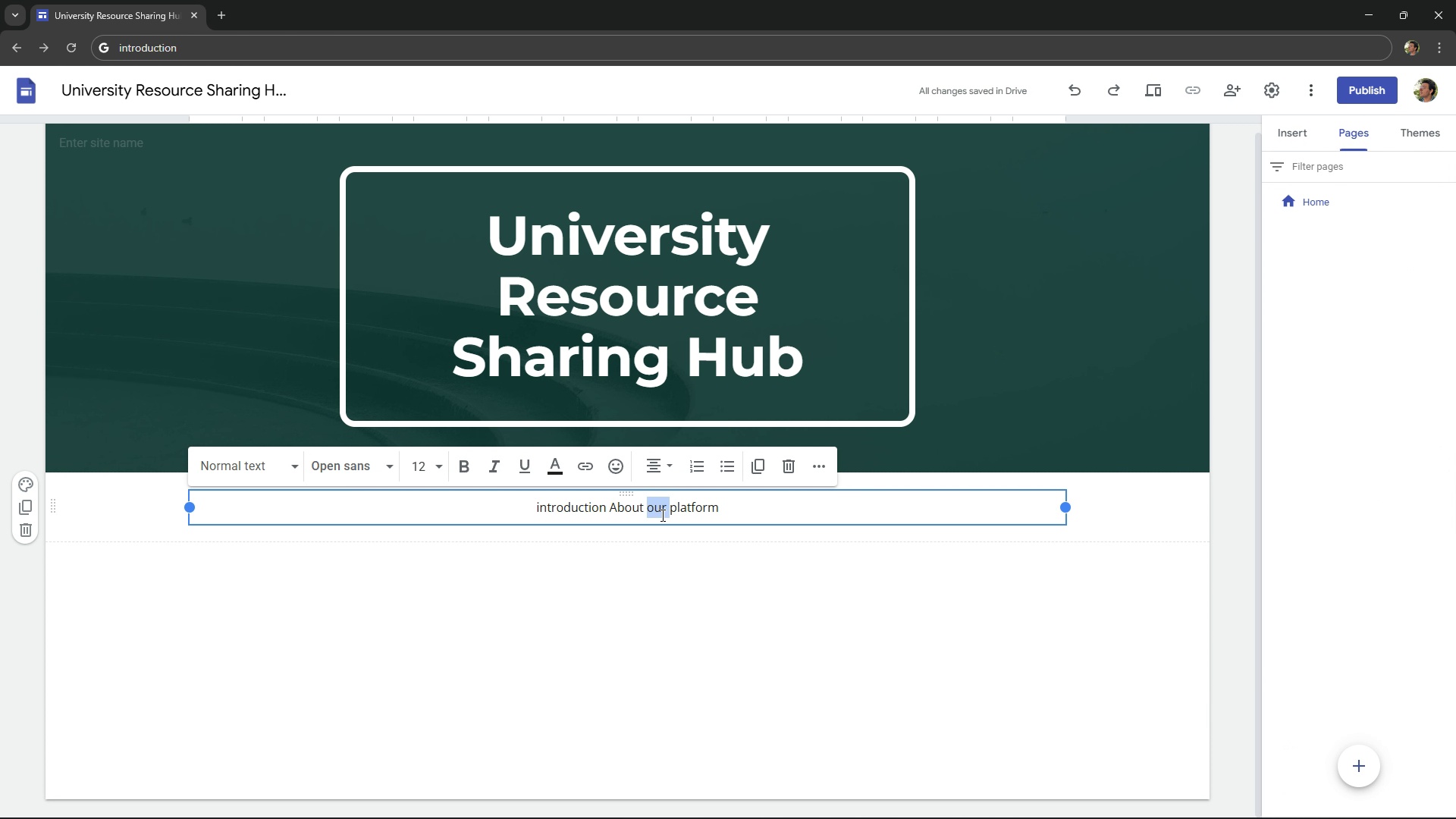 
triple_click([661, 515])
 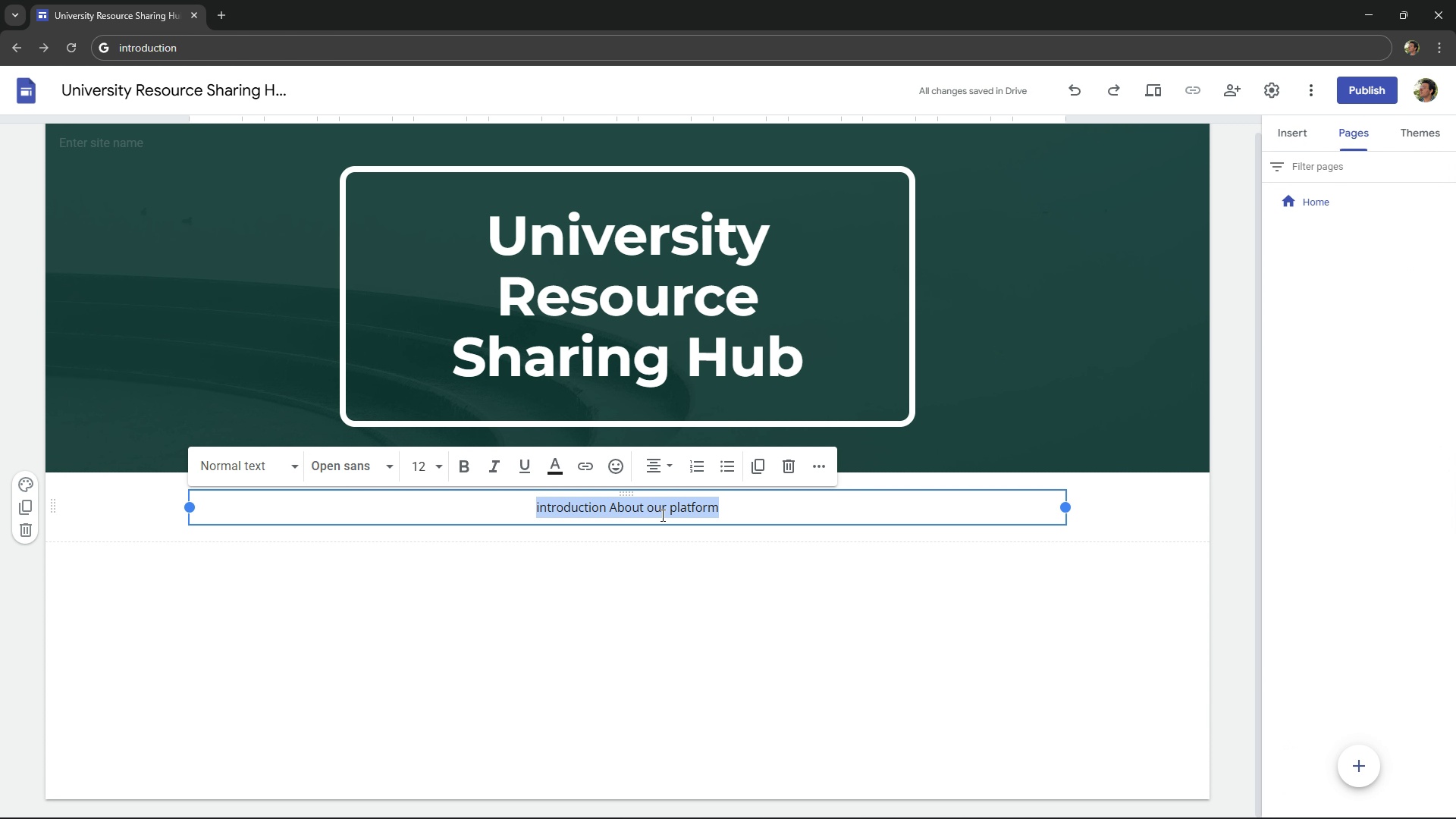 
triple_click([661, 515])
 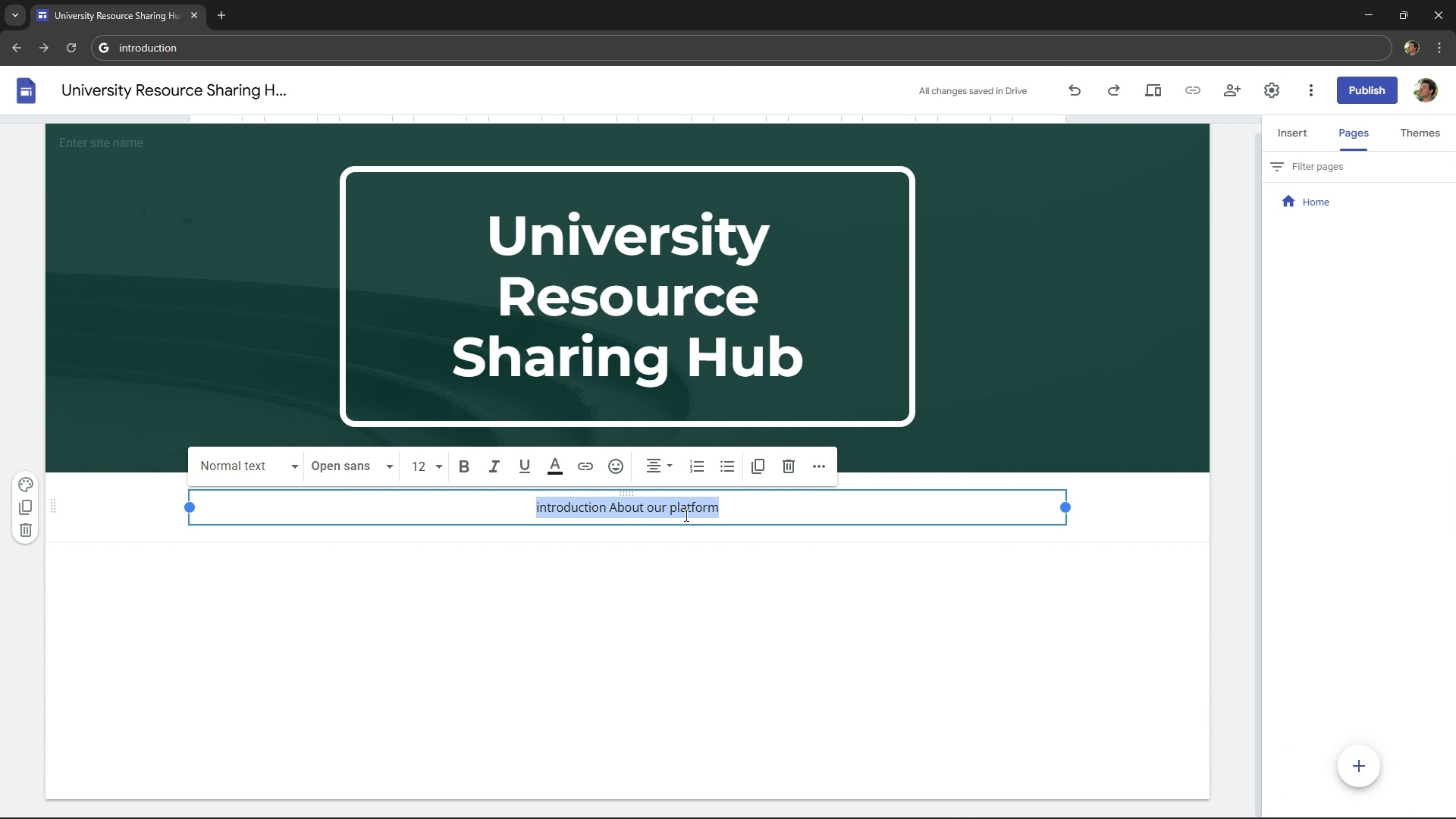 
key(Control+A)
 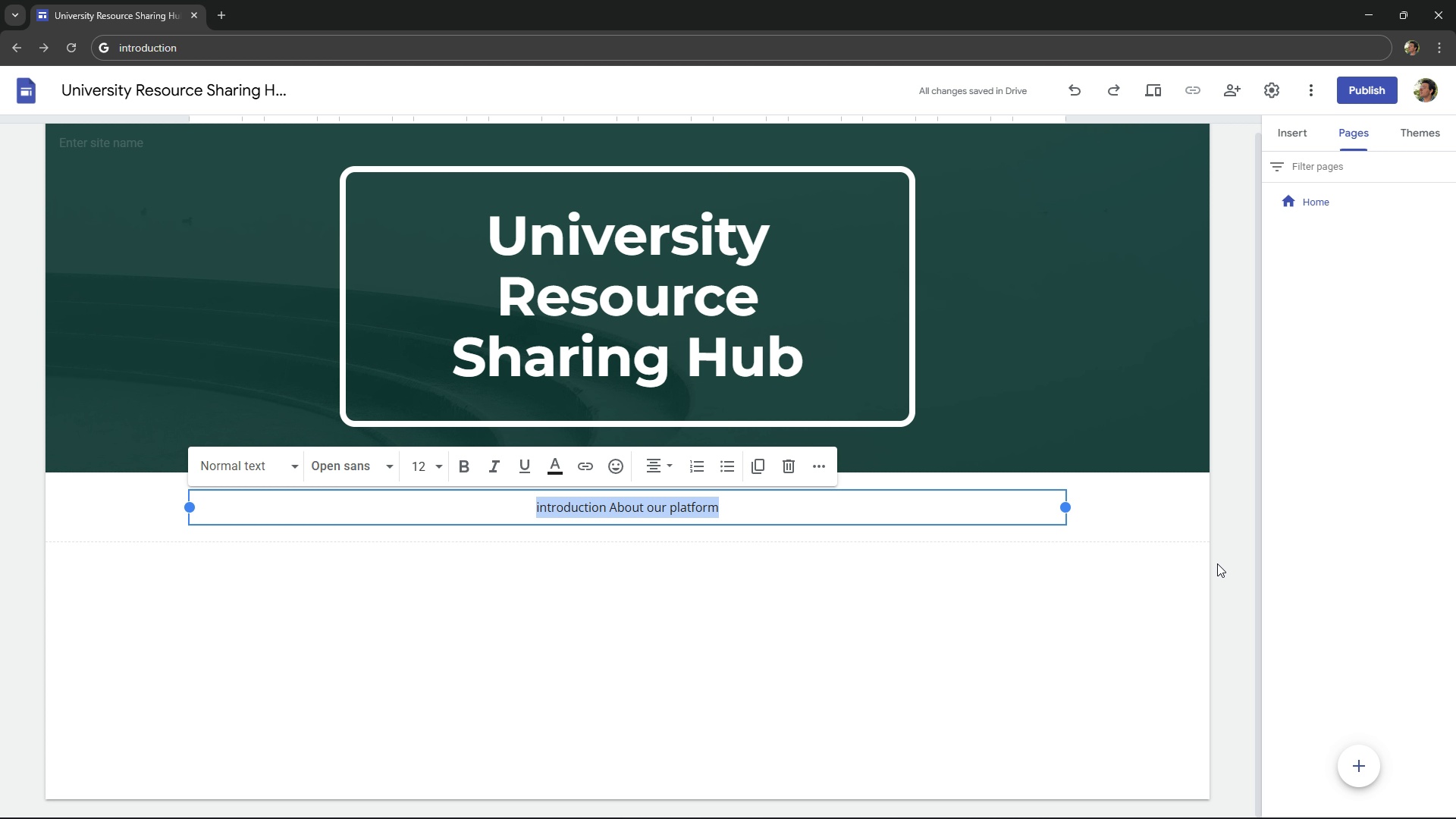 
key(Control+C)
 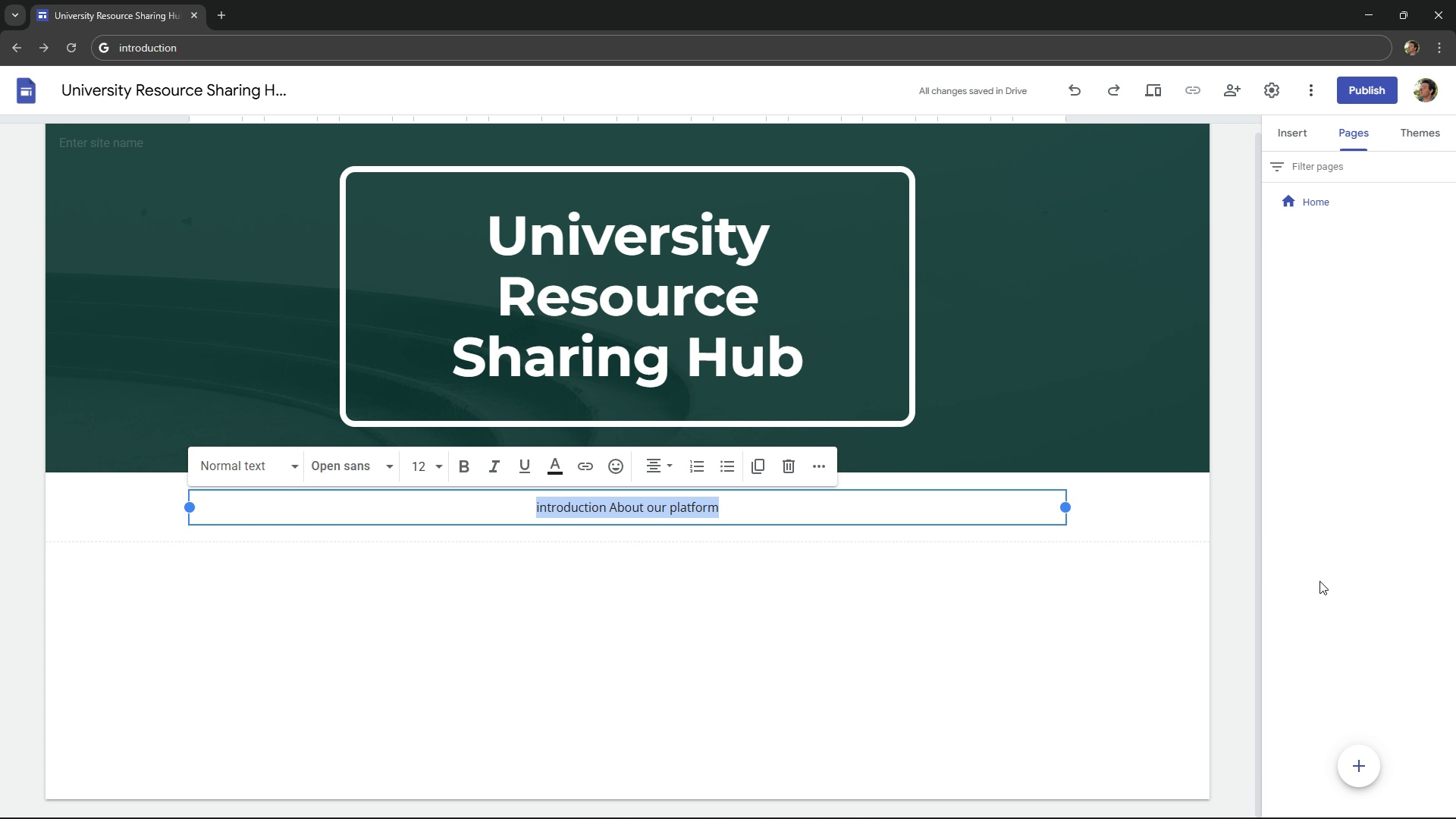 
key(Control+C)
 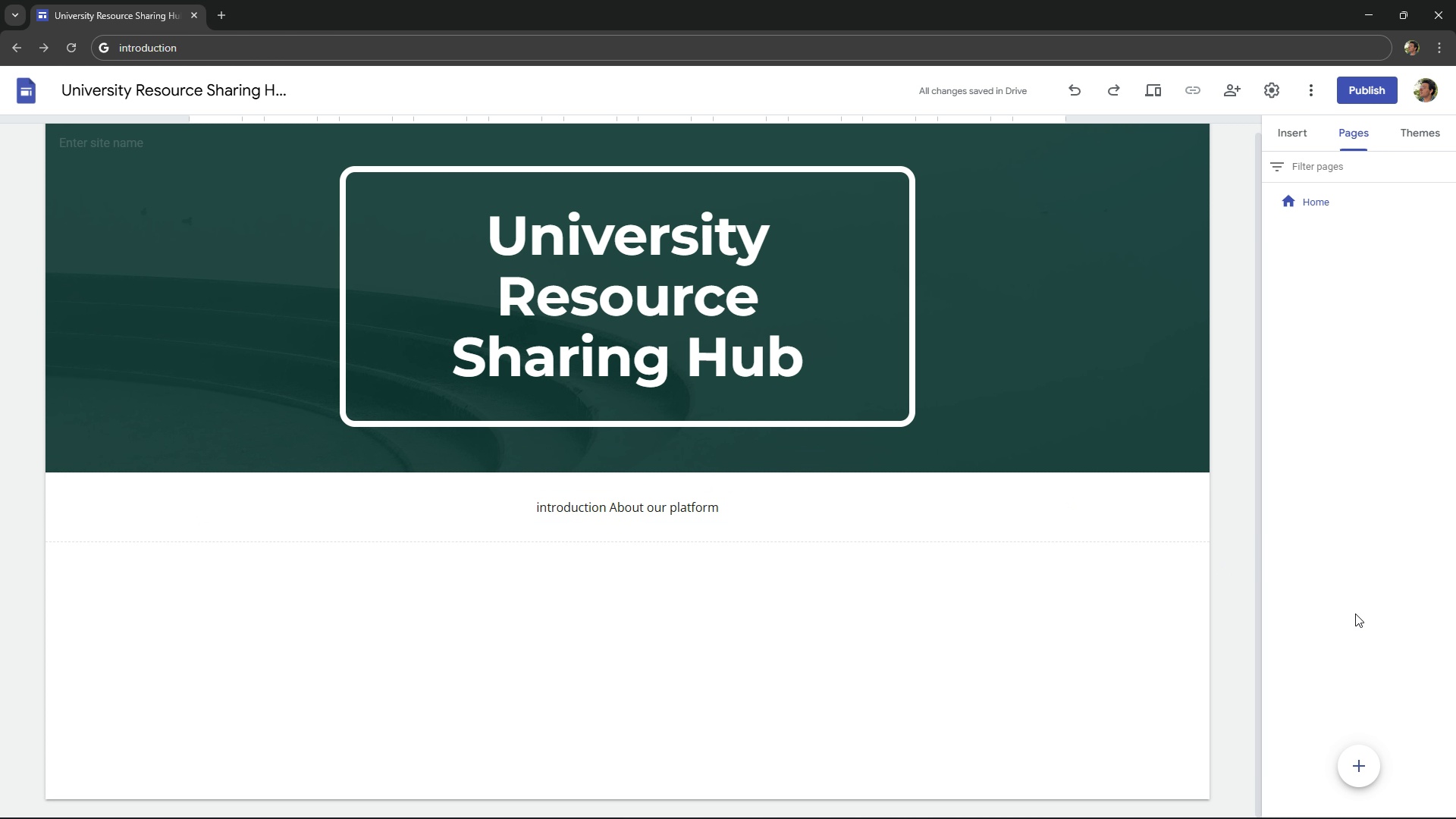 
left_click([1355, 613])
 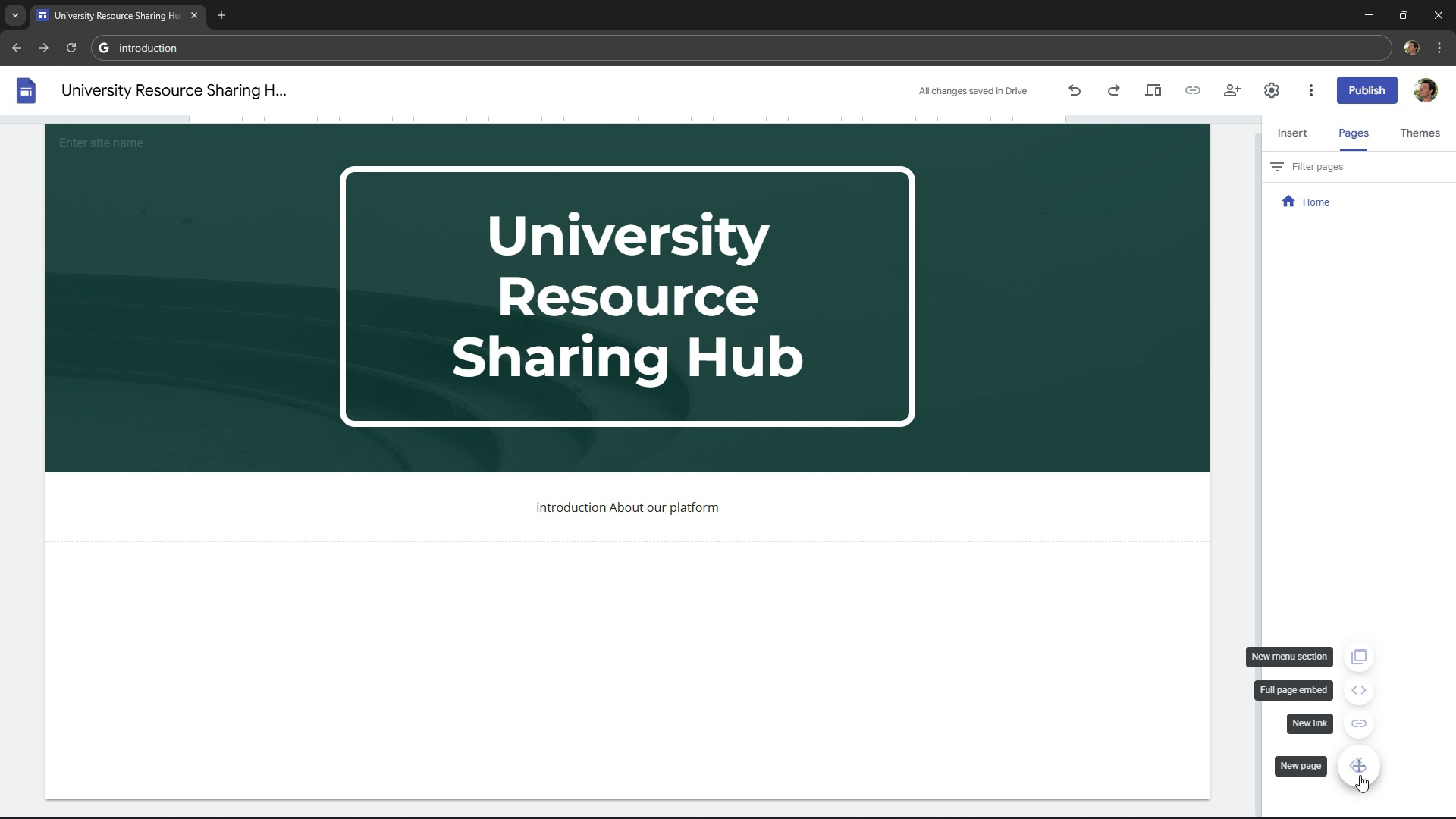 
left_click([1360, 775])
 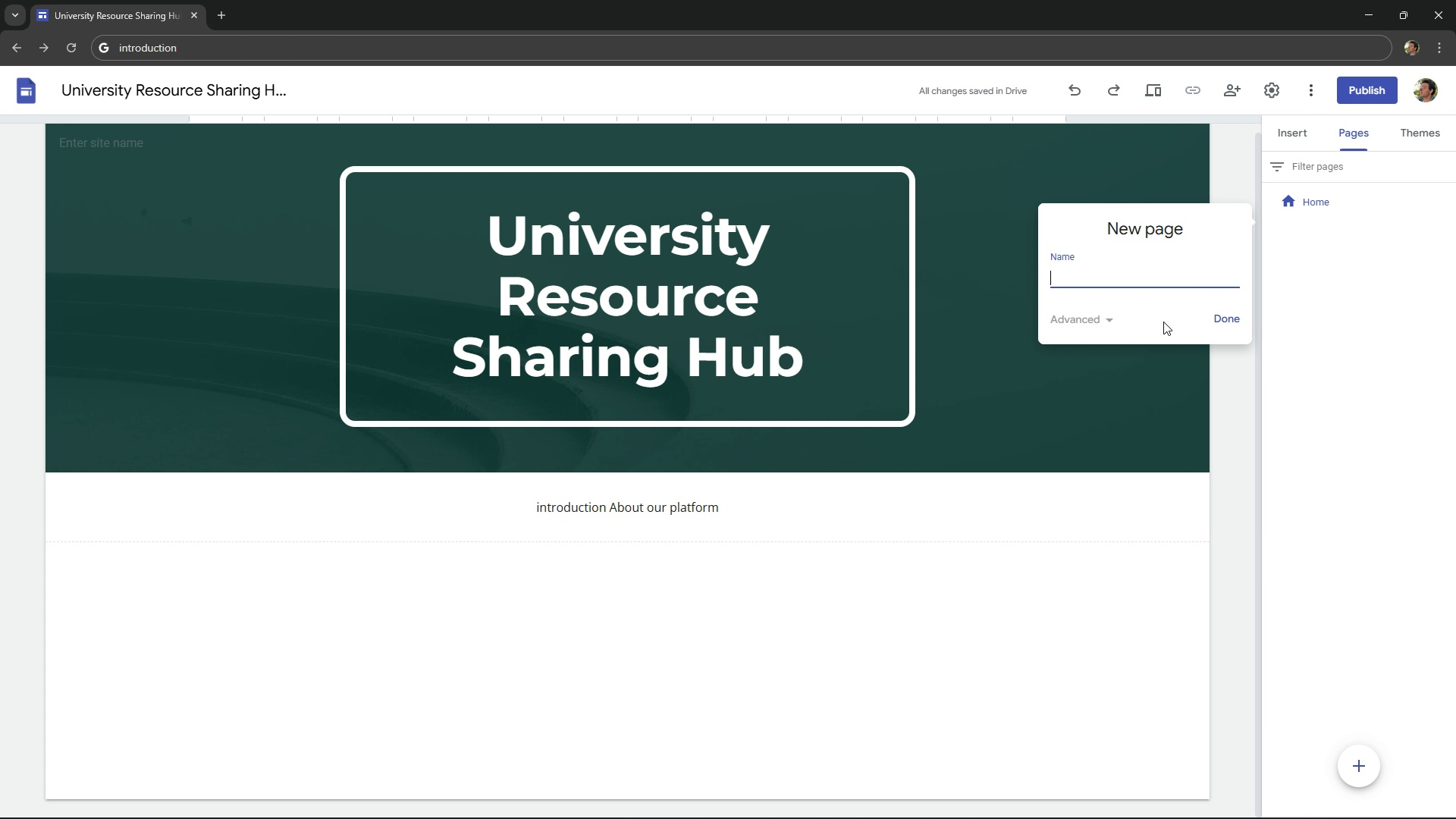 
key(Control+V)
 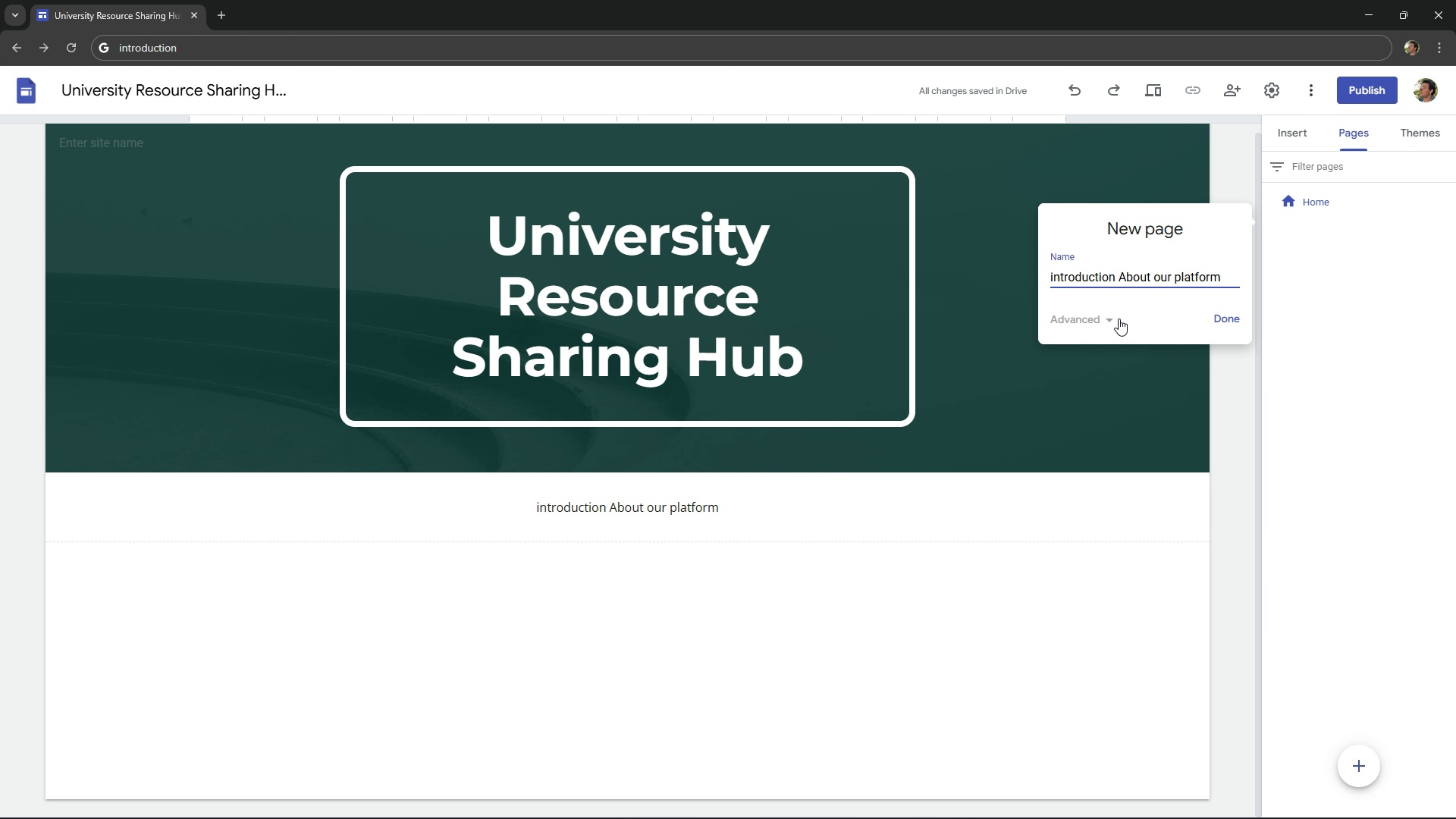 
left_click([1119, 318])
 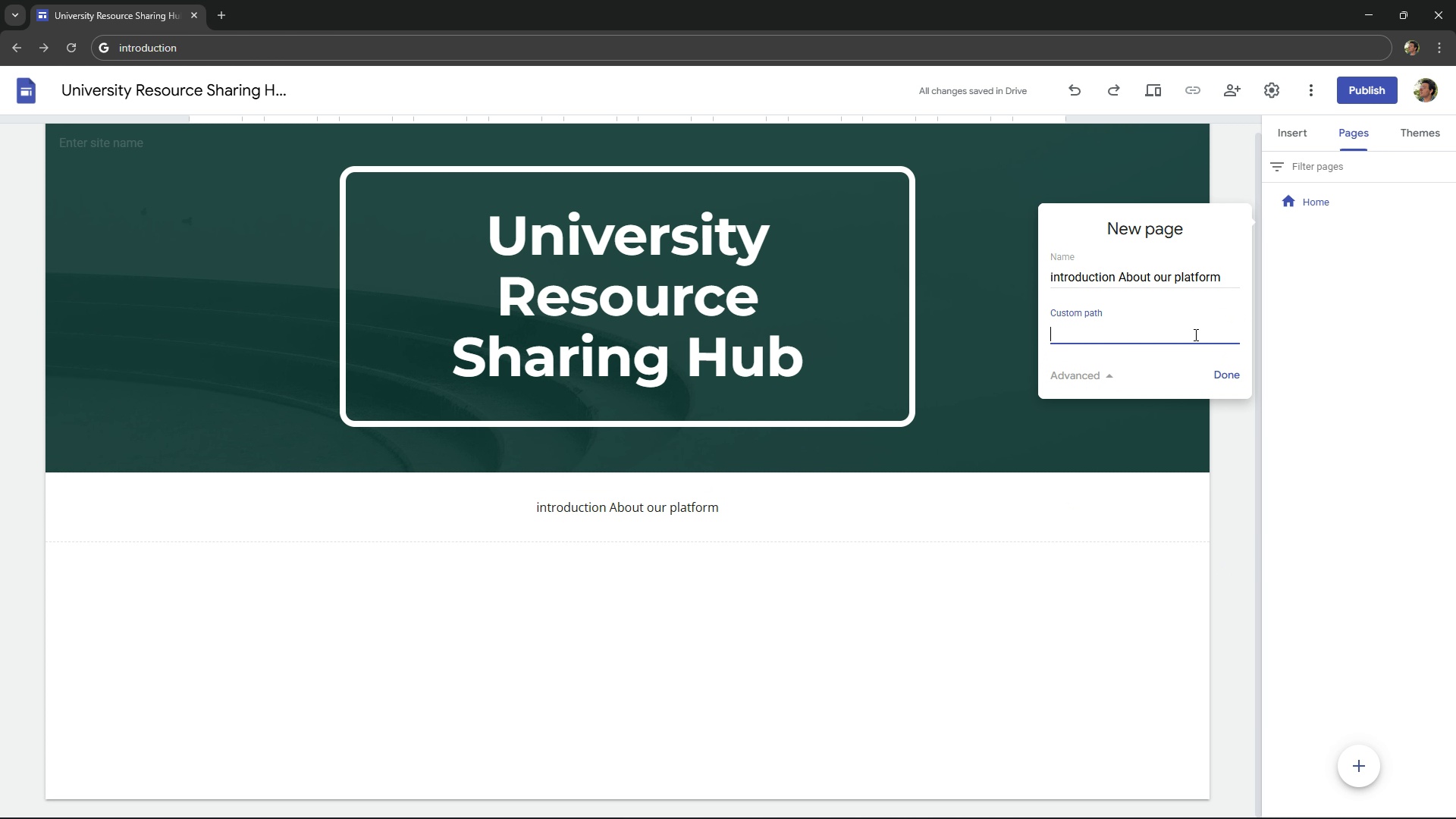 
key(Control+ControlLeft)
 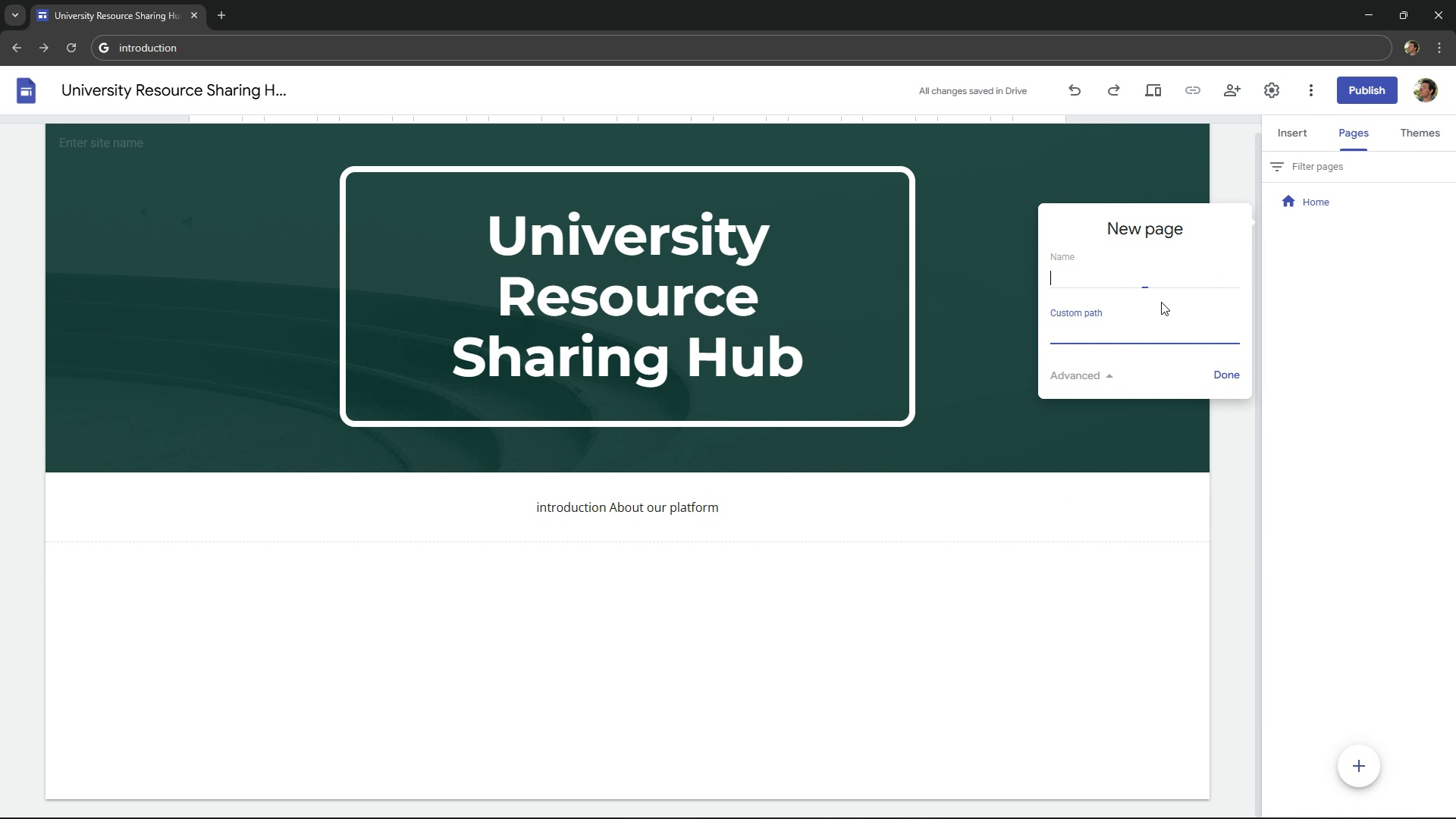 
key(Control+Z)
 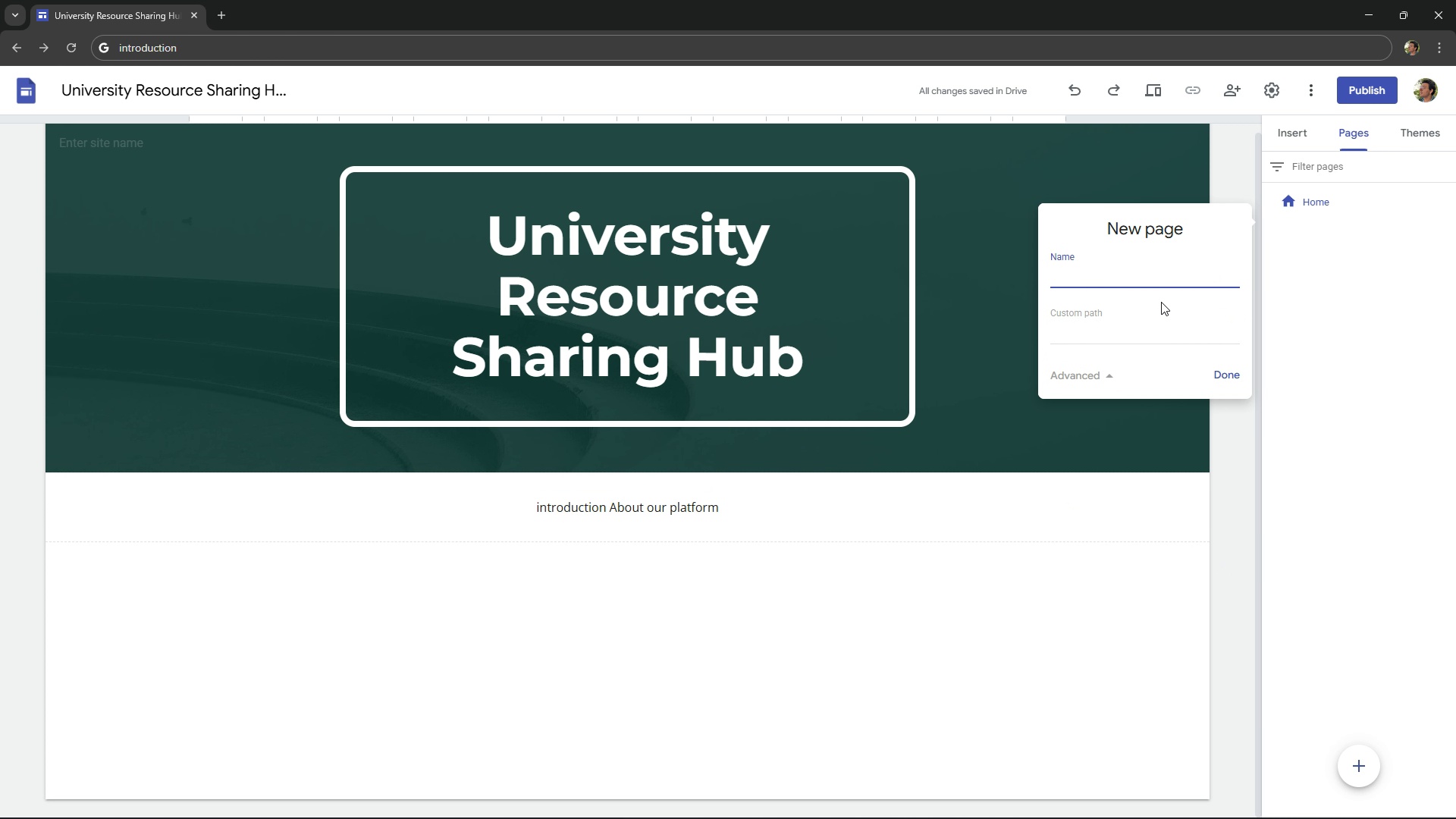 
key(Control+ControlLeft)
 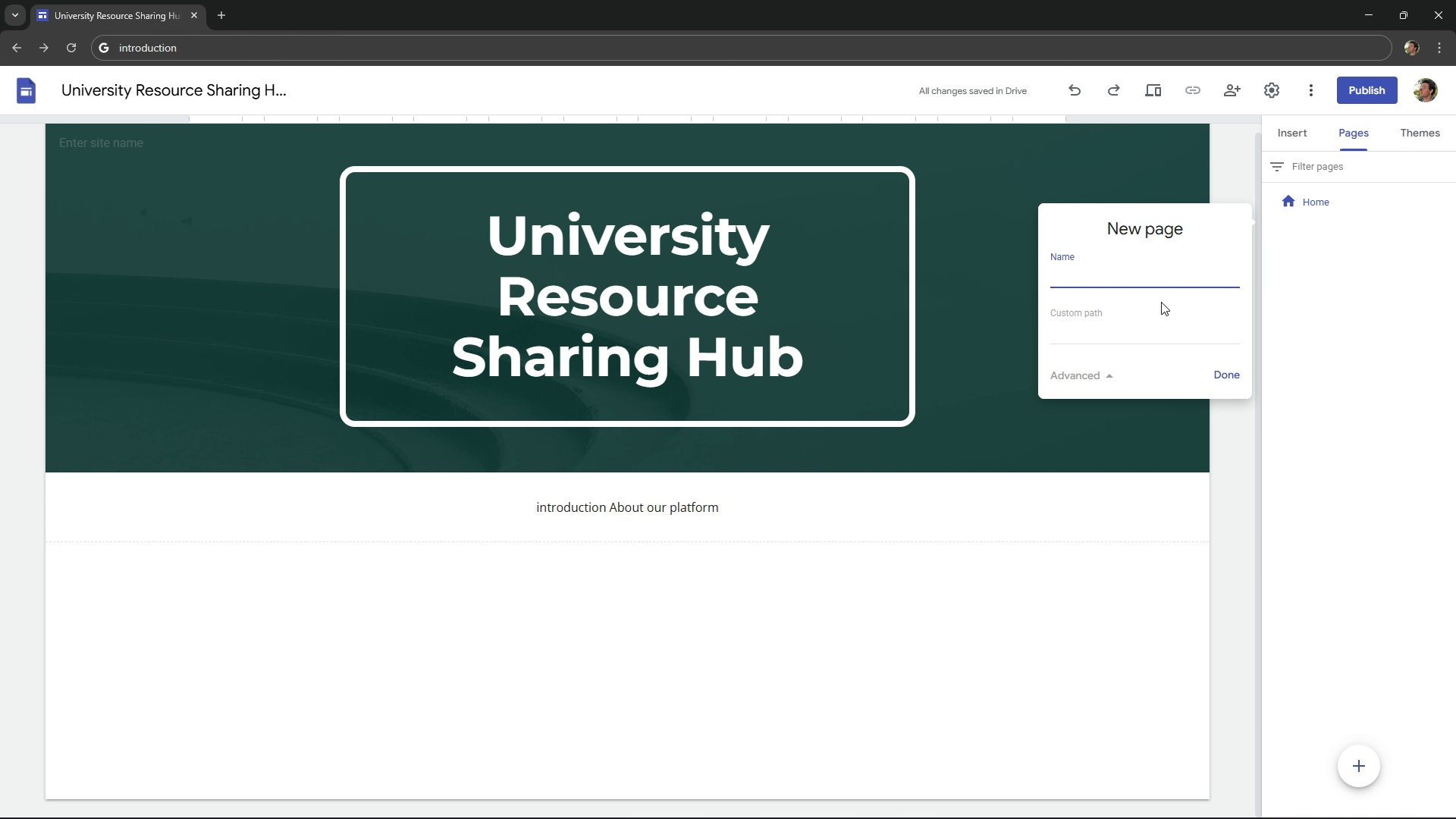 
key(Control+Z)
 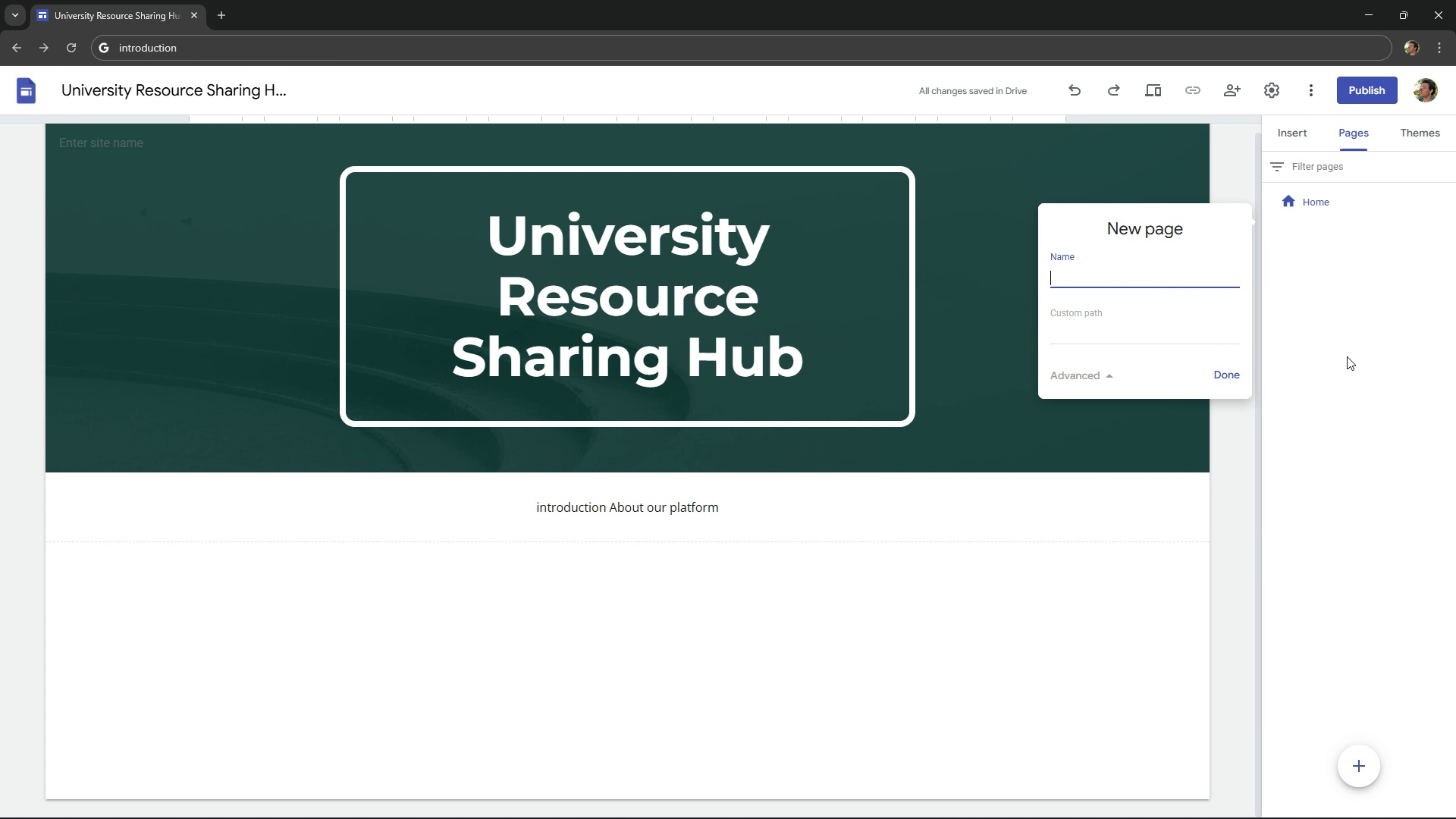 
left_click([1350, 356])
 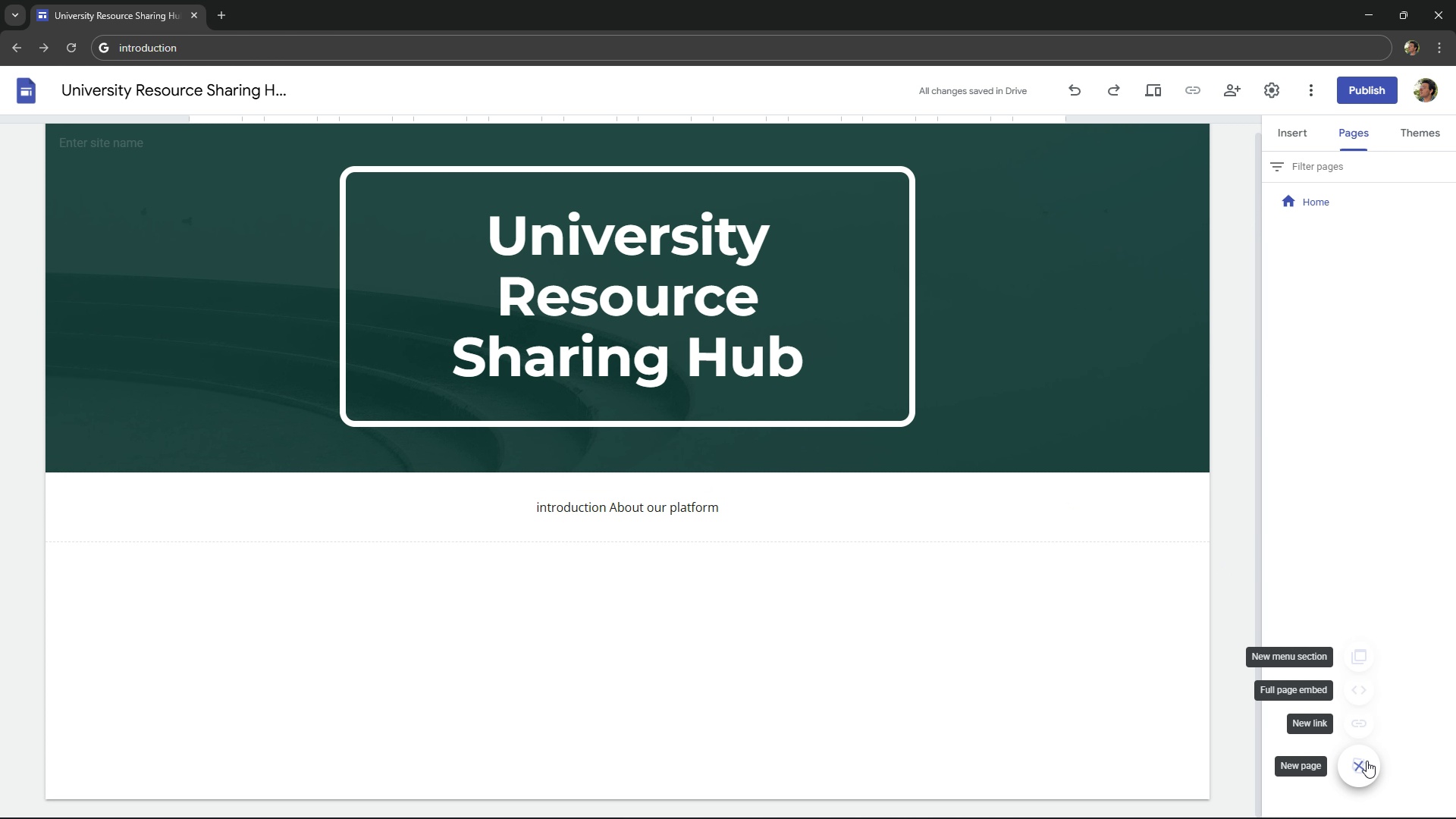 
left_click([1367, 761])
 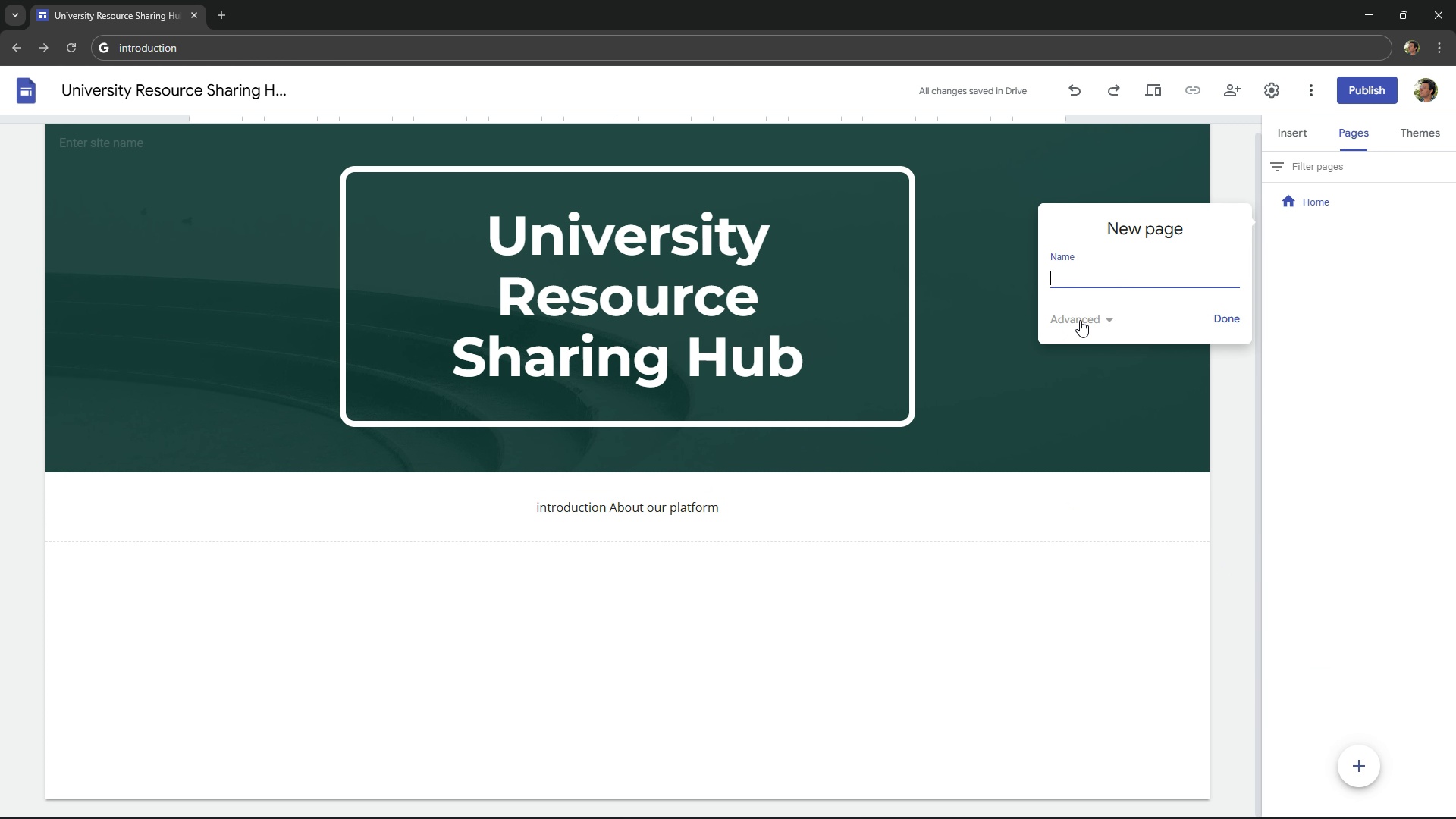 
key(Control+ControlLeft)
 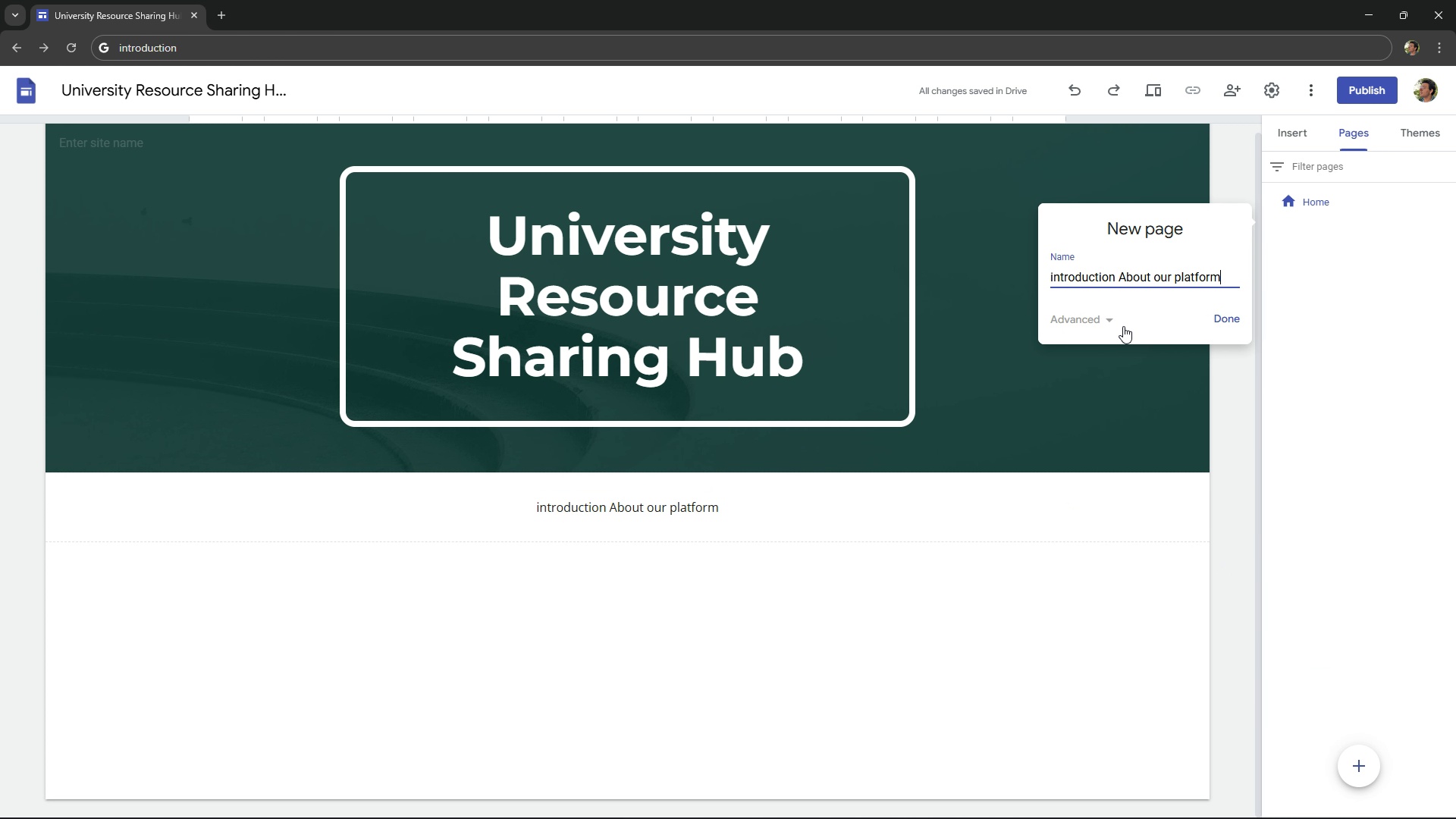 
key(Control+V)
 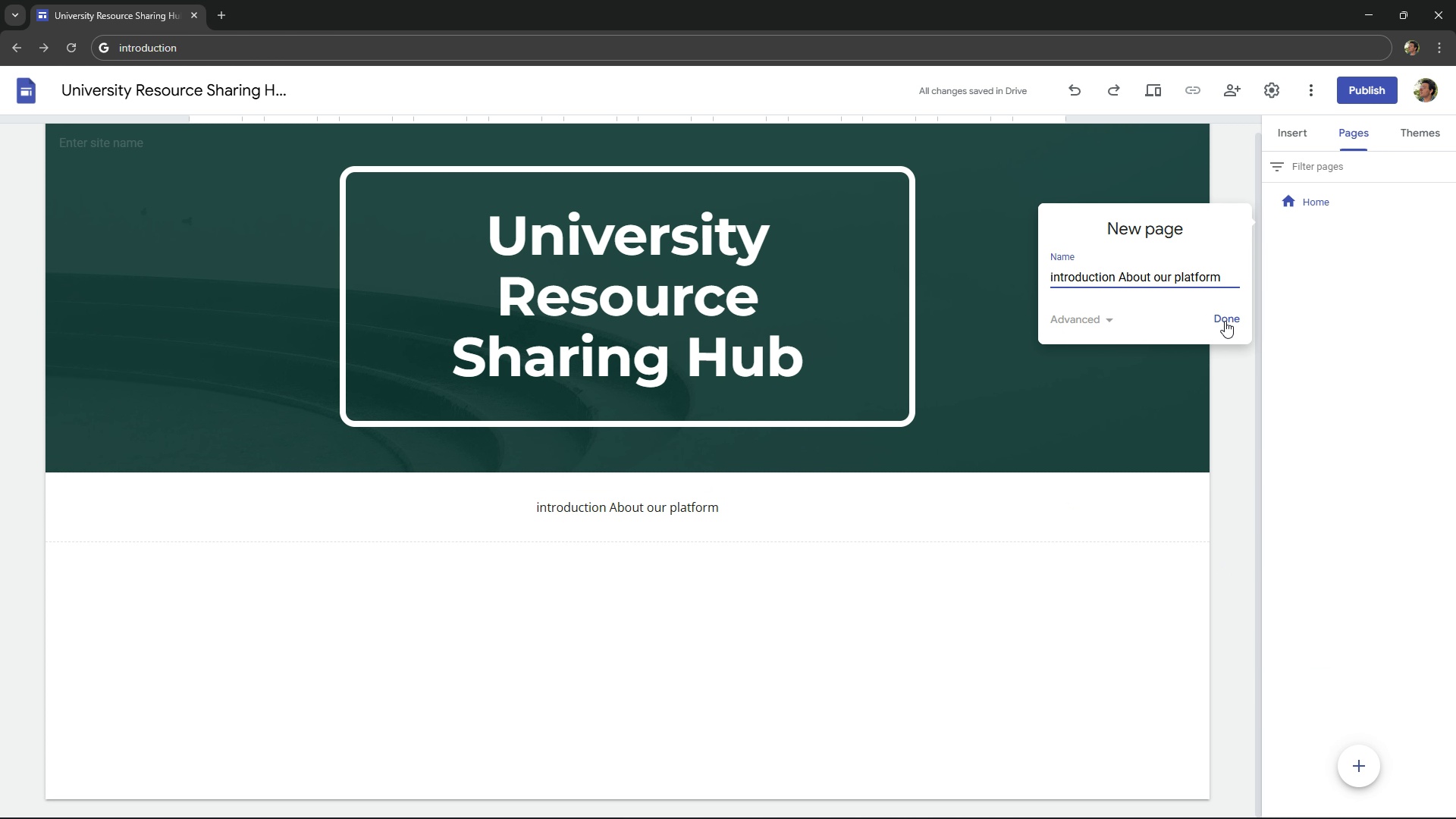 
left_click([1225, 321])
 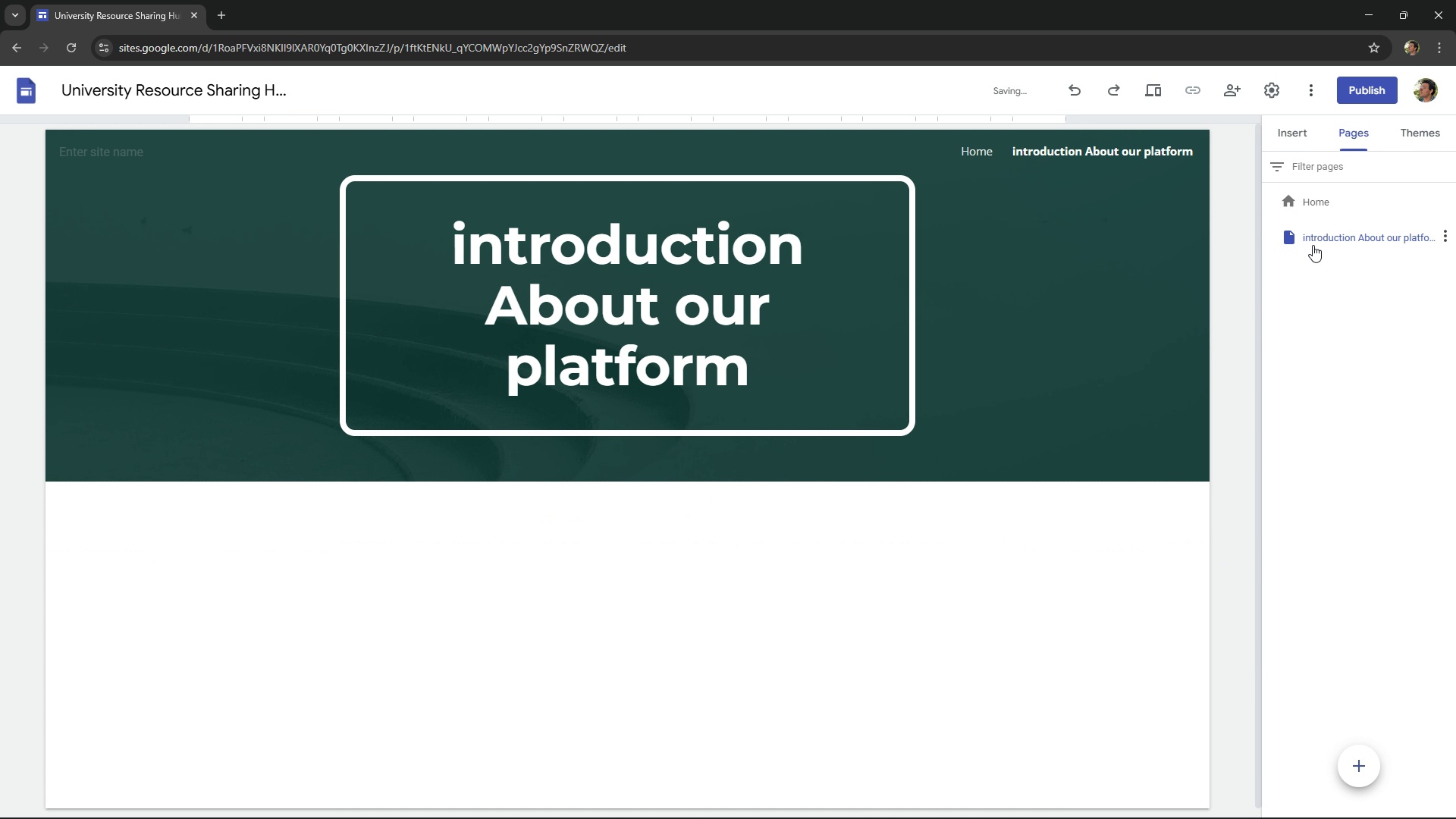 
left_click([1362, 230])
 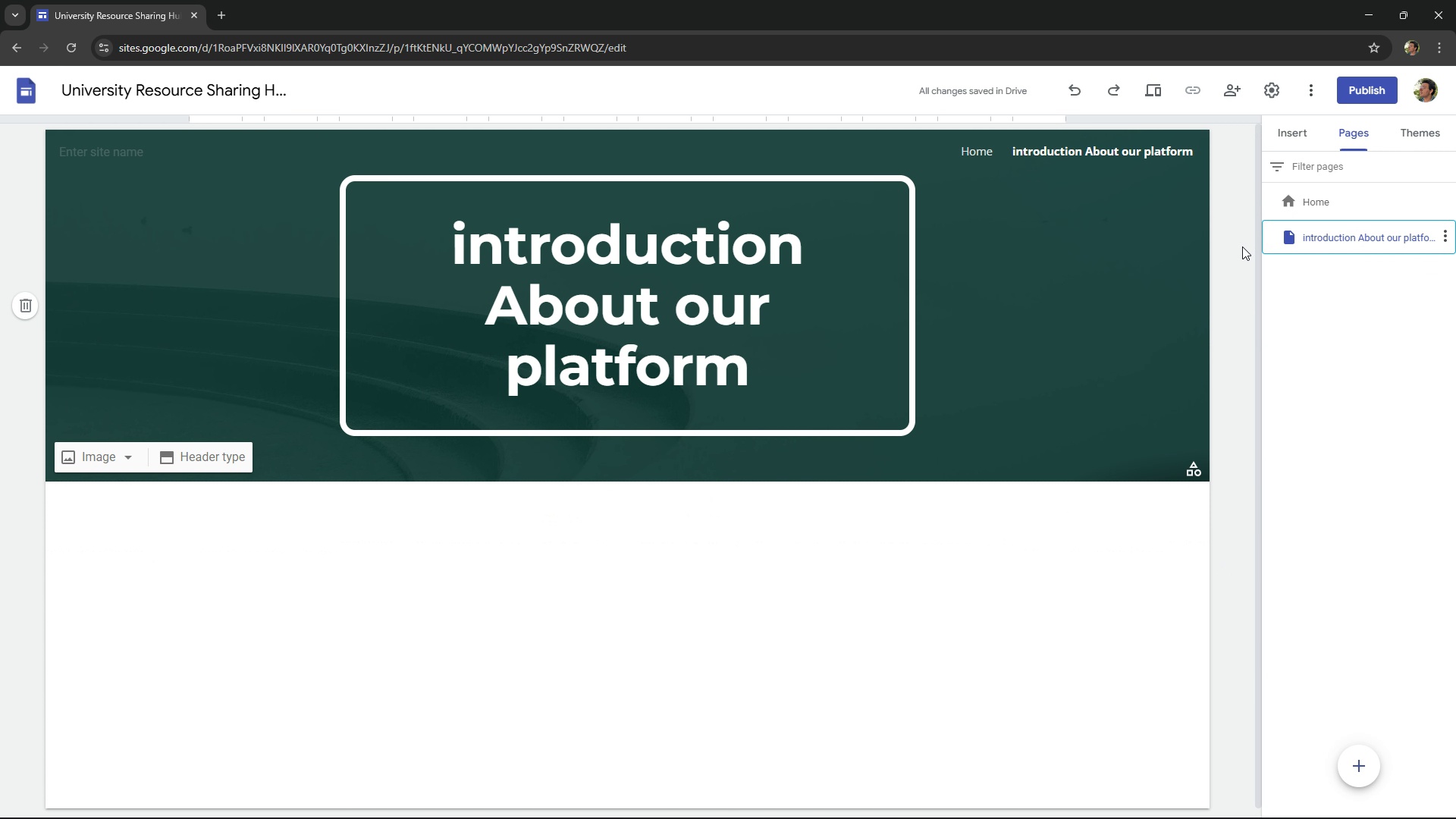 
left_click_drag(start_coordinate=[1340, 235], to_coordinate=[646, 495])
 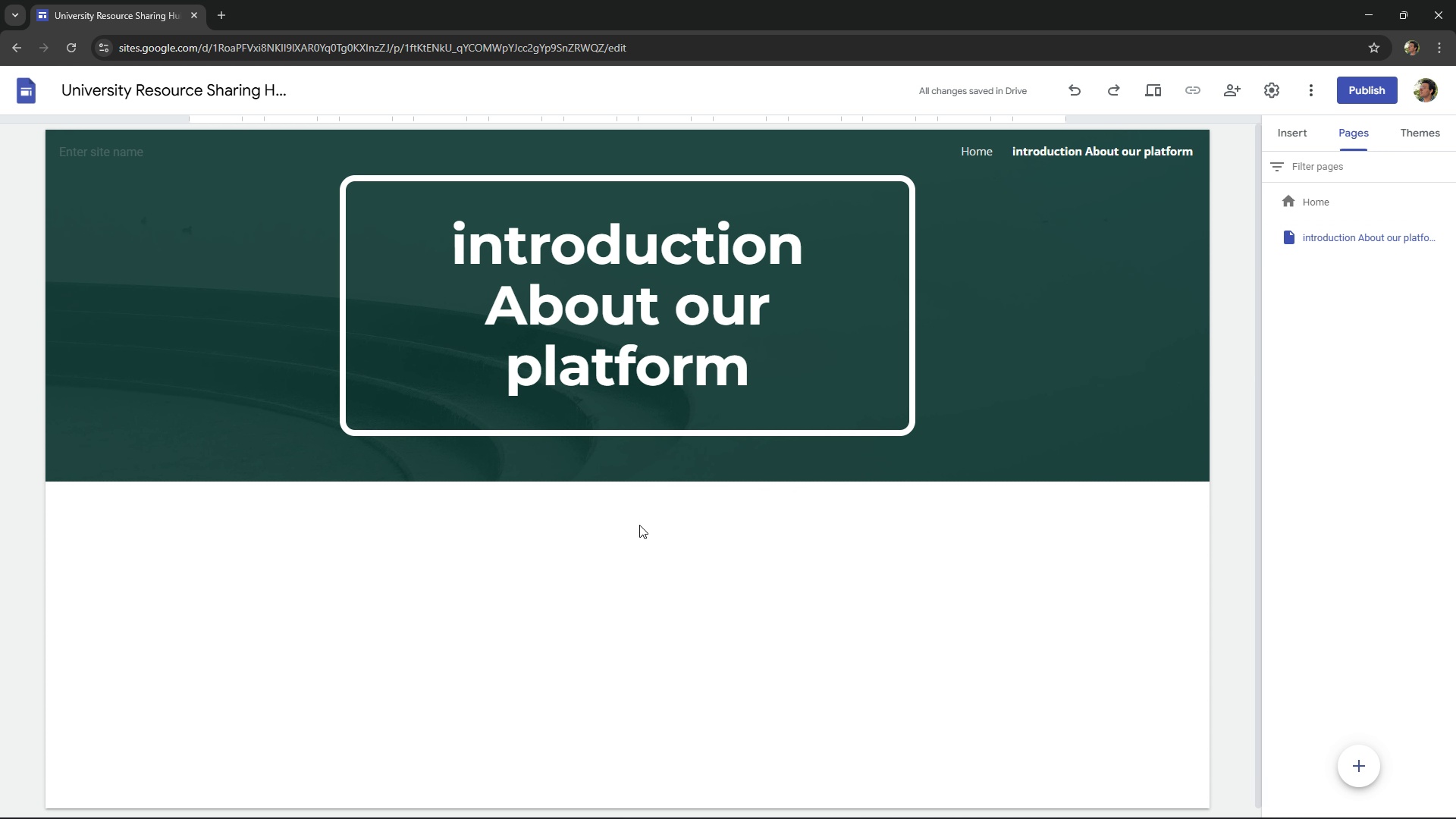 
double_click([639, 536])
 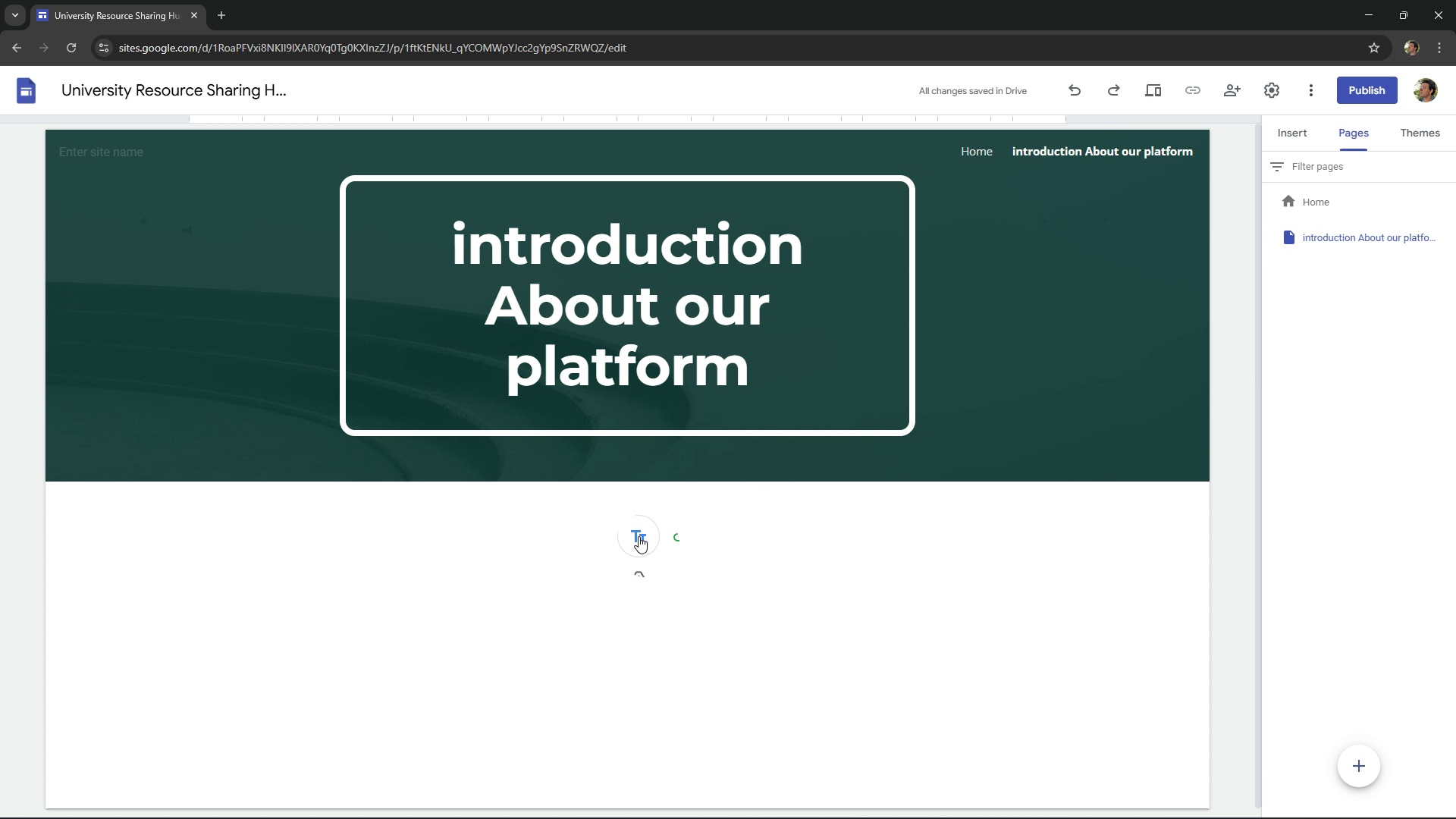 
triple_click([639, 536])
 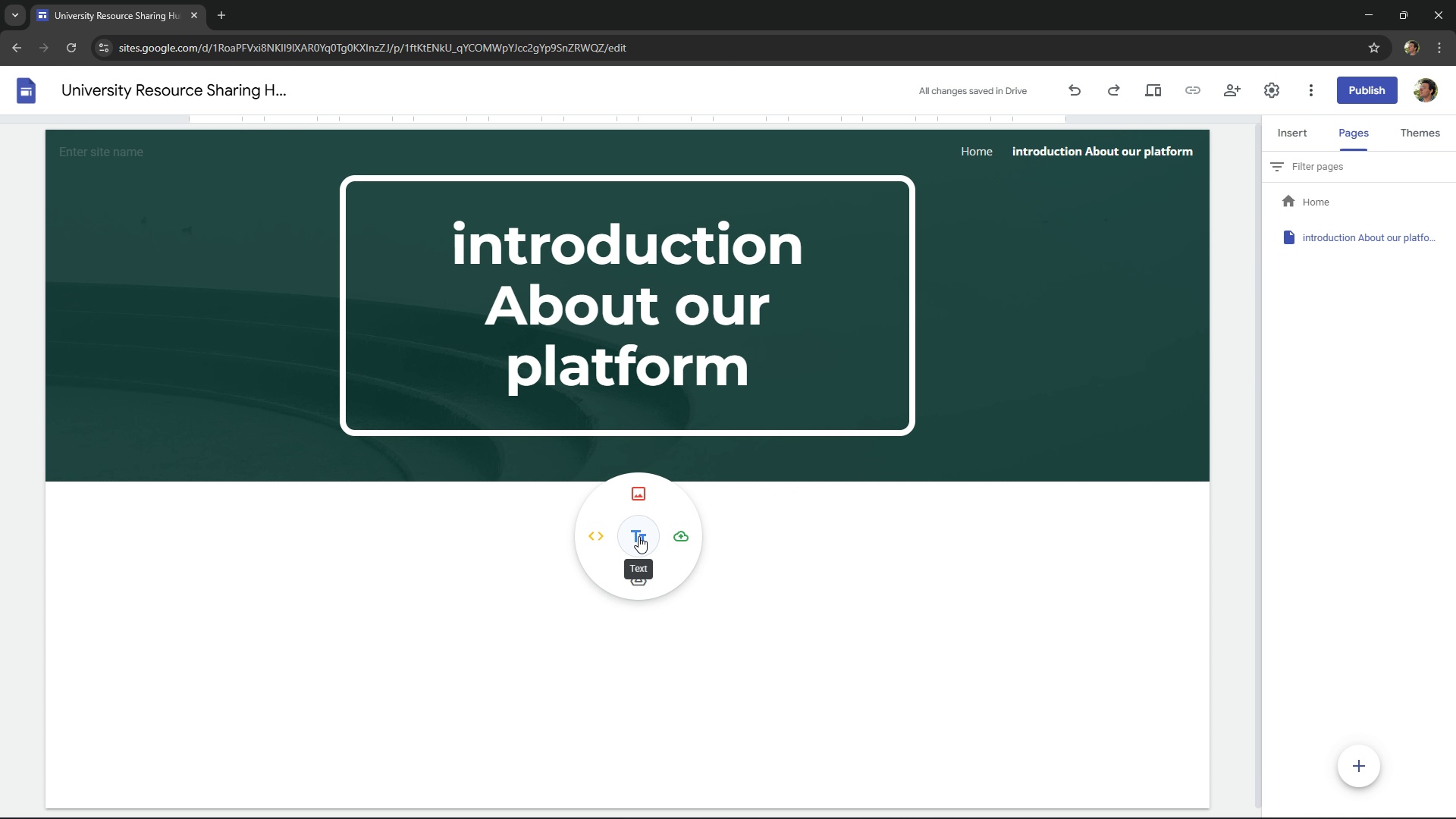 
left_click([639, 536])
 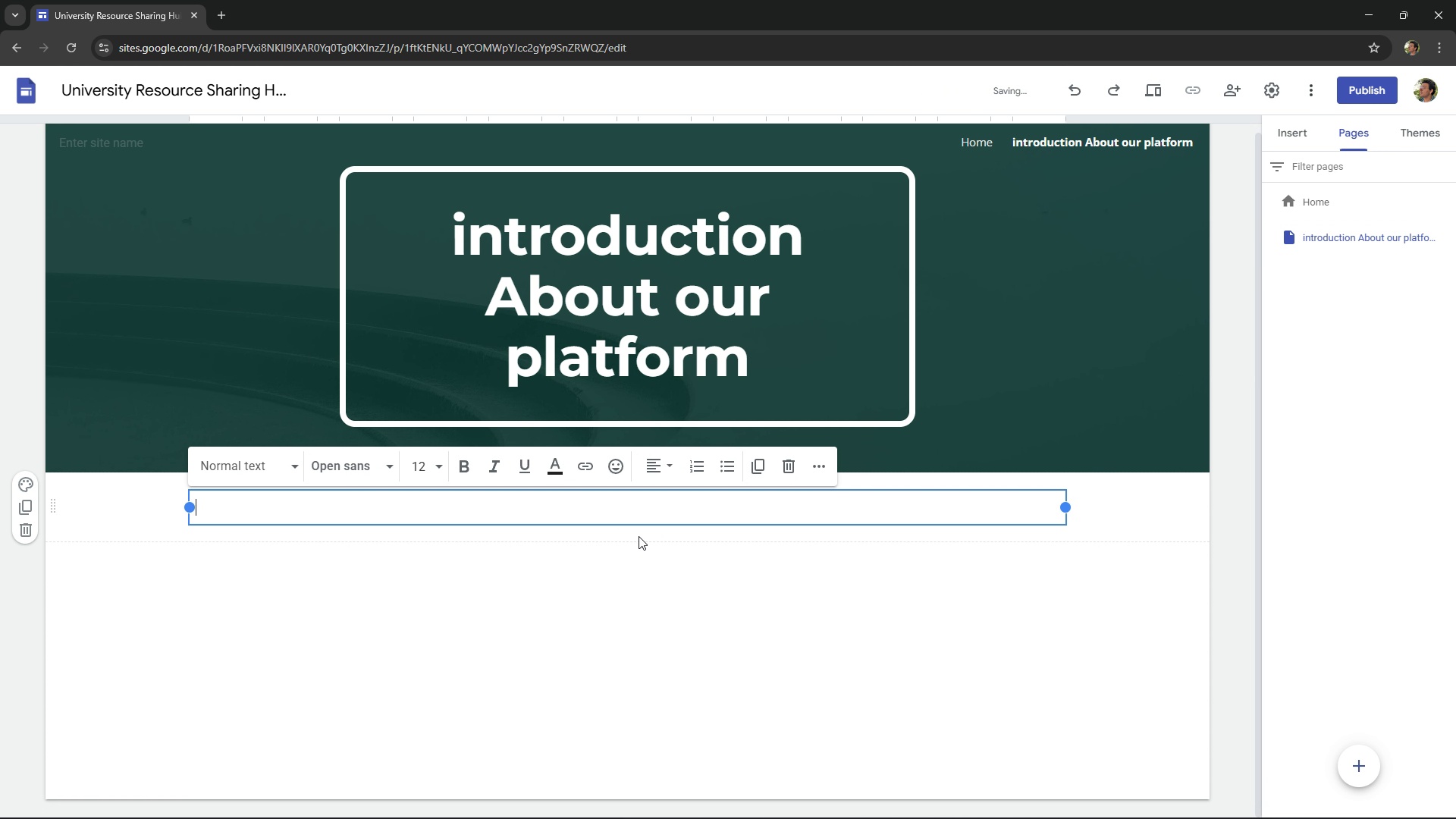 
key(Control+ControlLeft)
 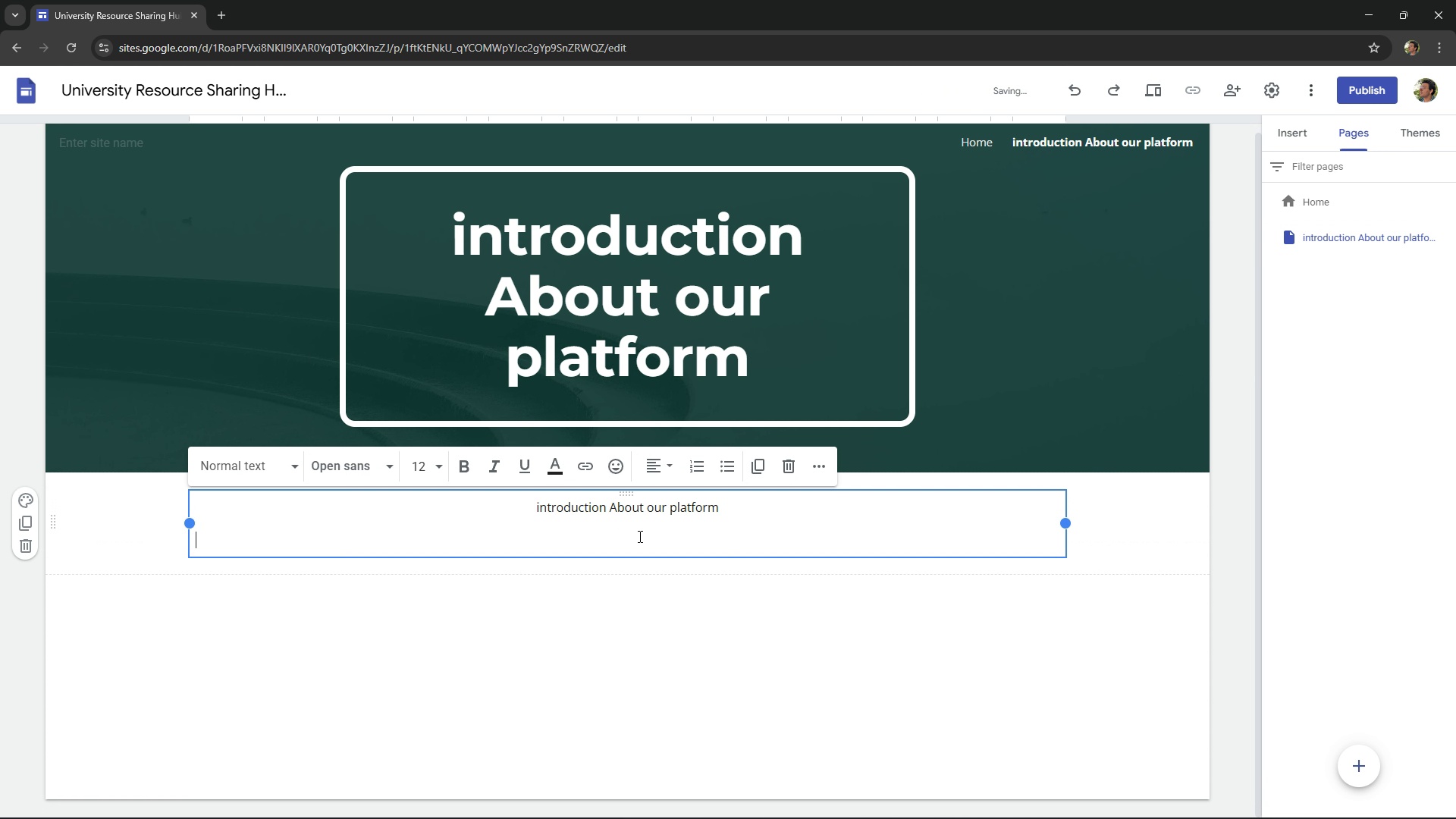 
key(Control+V)
 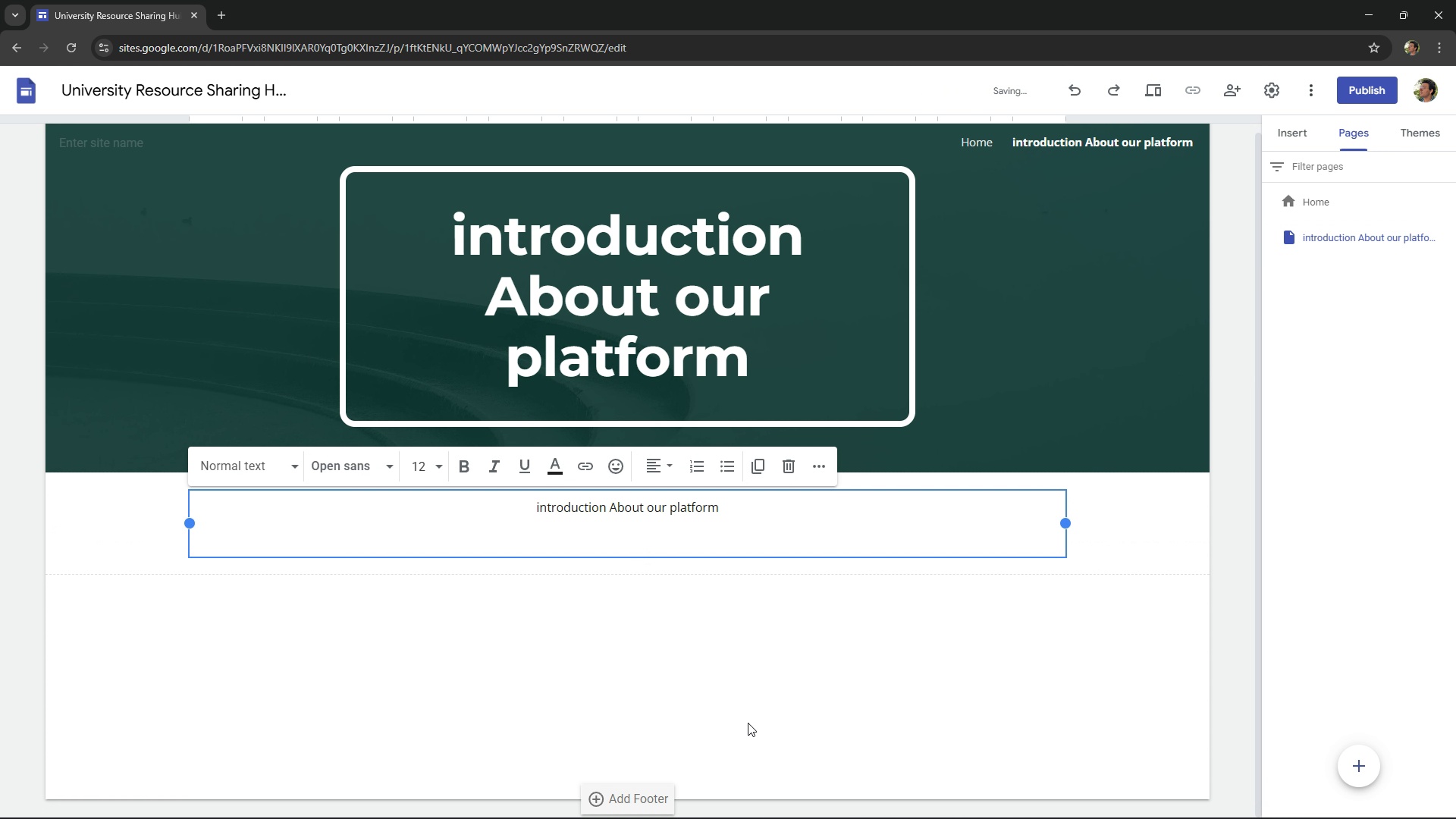 
left_click([749, 723])
 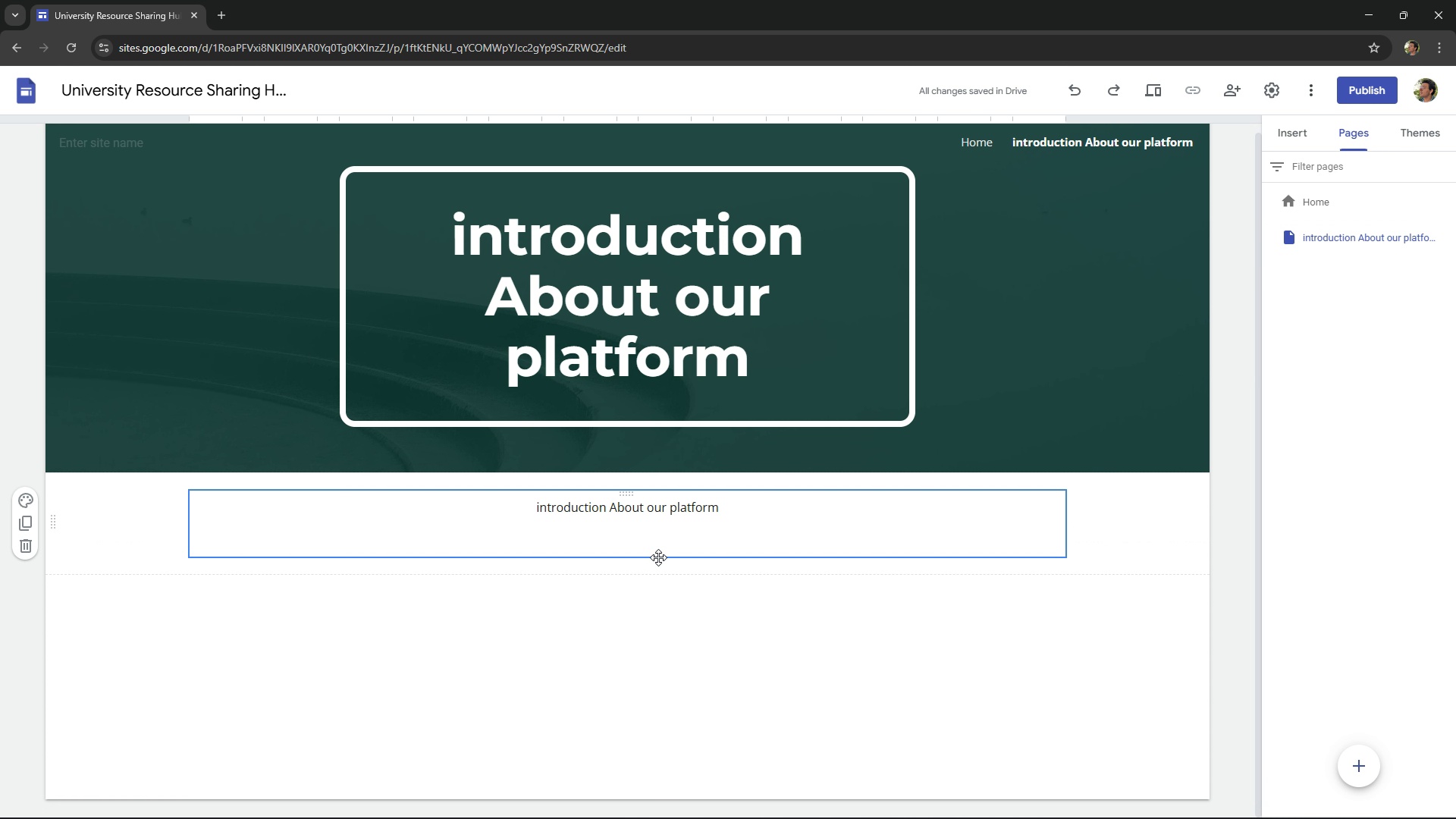 
left_click([672, 682])
 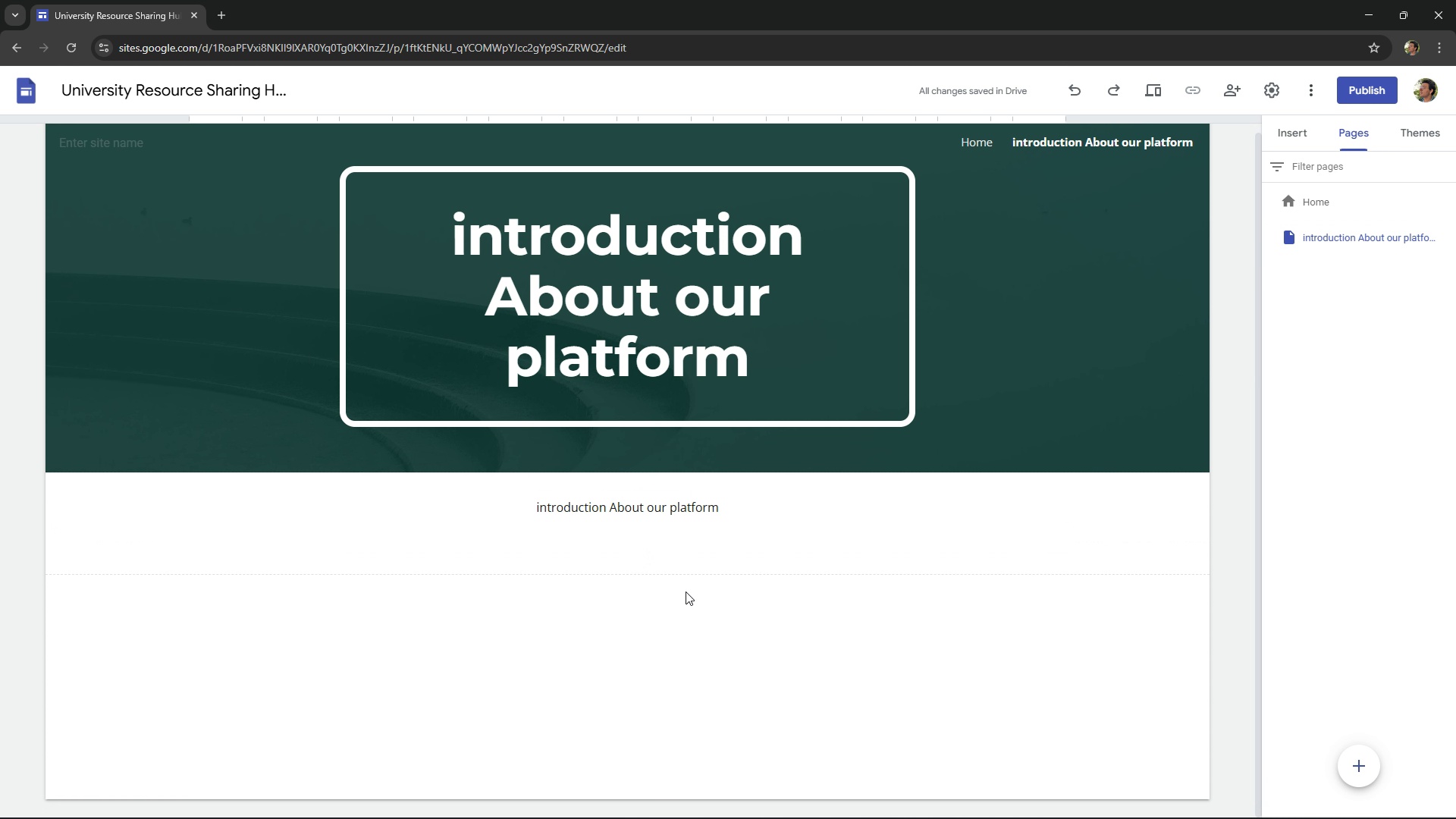 
left_click([686, 592])
 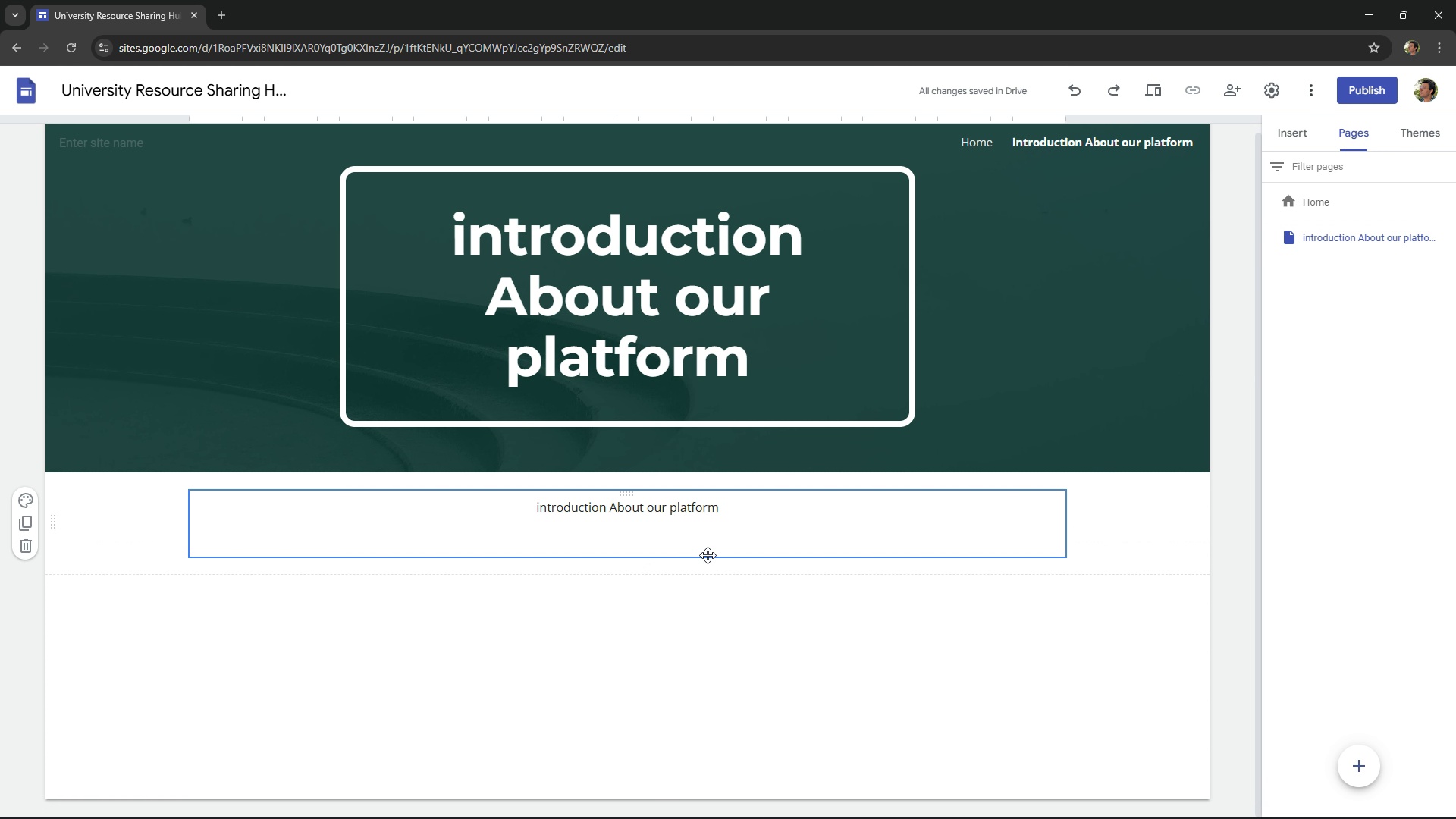 
left_click_drag(start_coordinate=[708, 555], to_coordinate=[704, 588])
 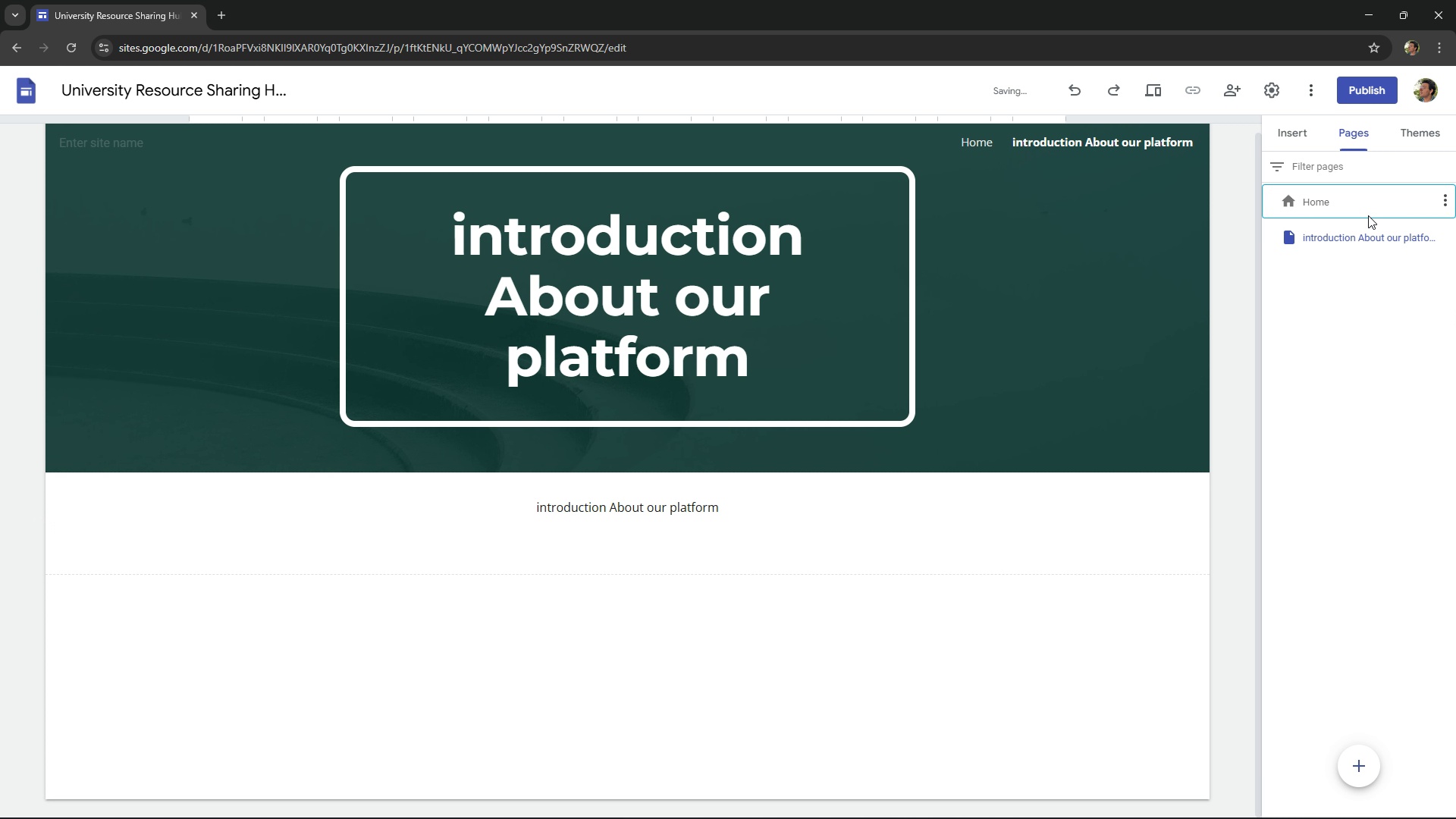 
double_click([1368, 208])
 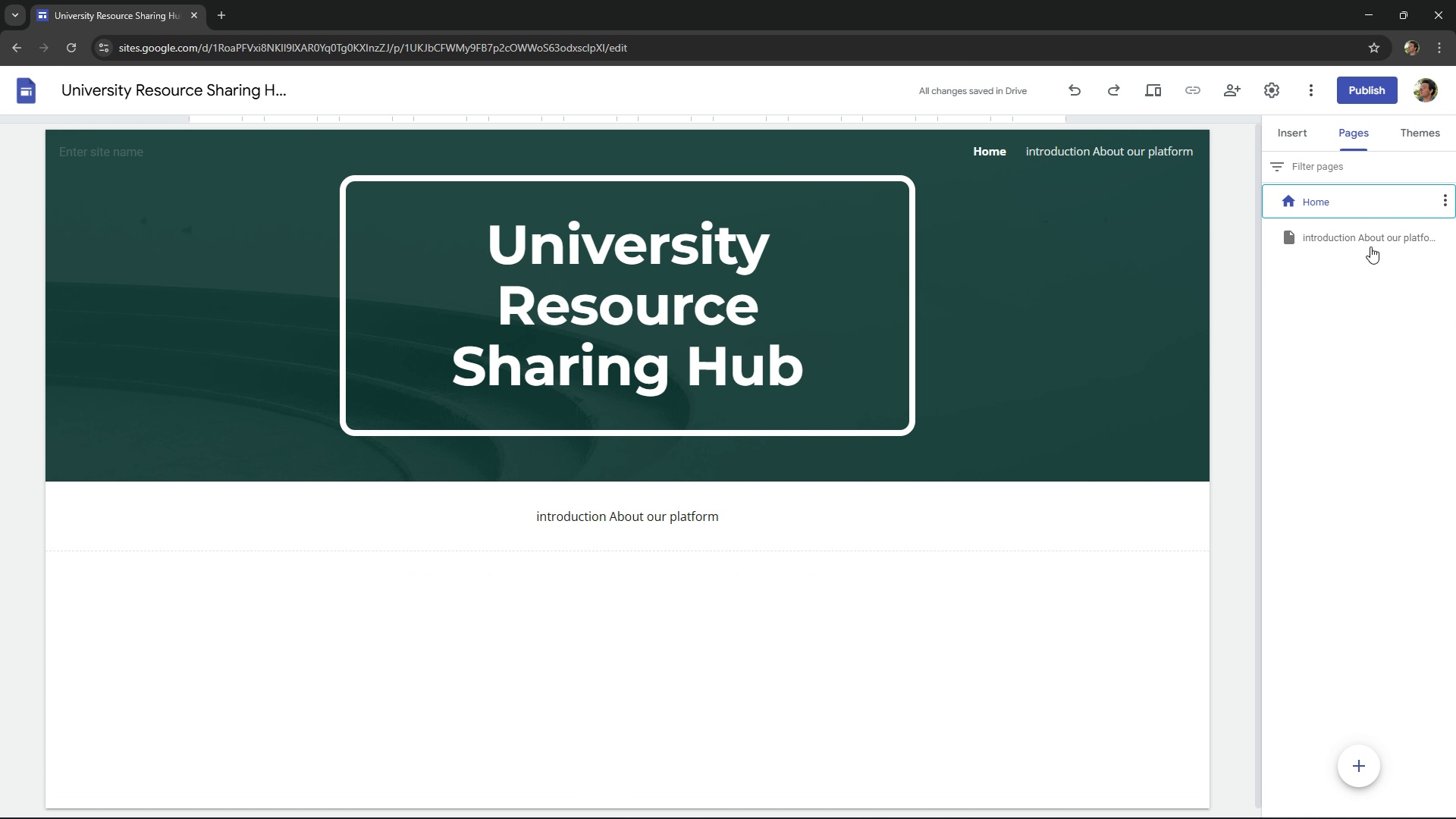 
left_click([1373, 240])
 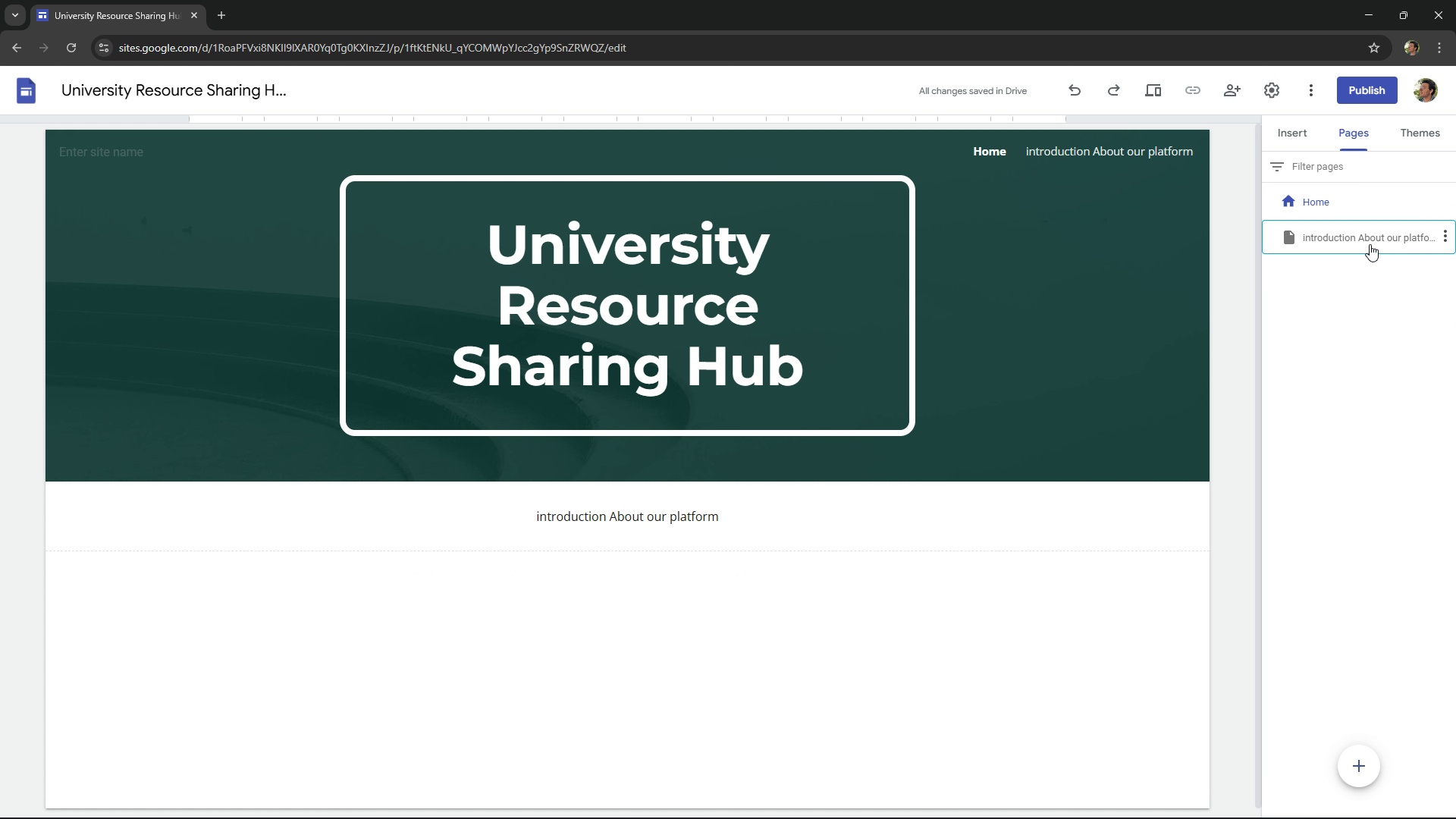 
left_click([1370, 244])
 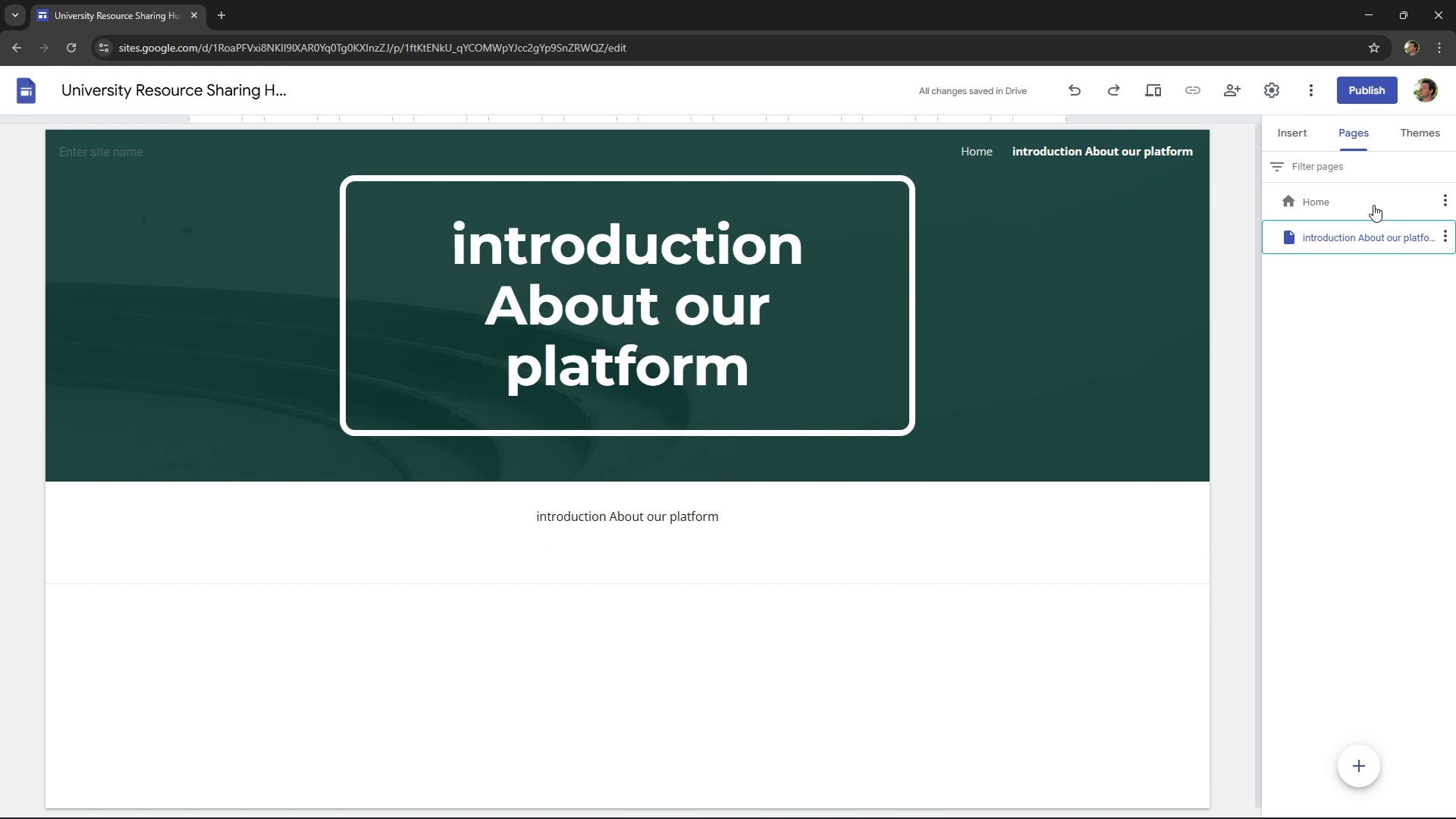 
left_click([1373, 205])
 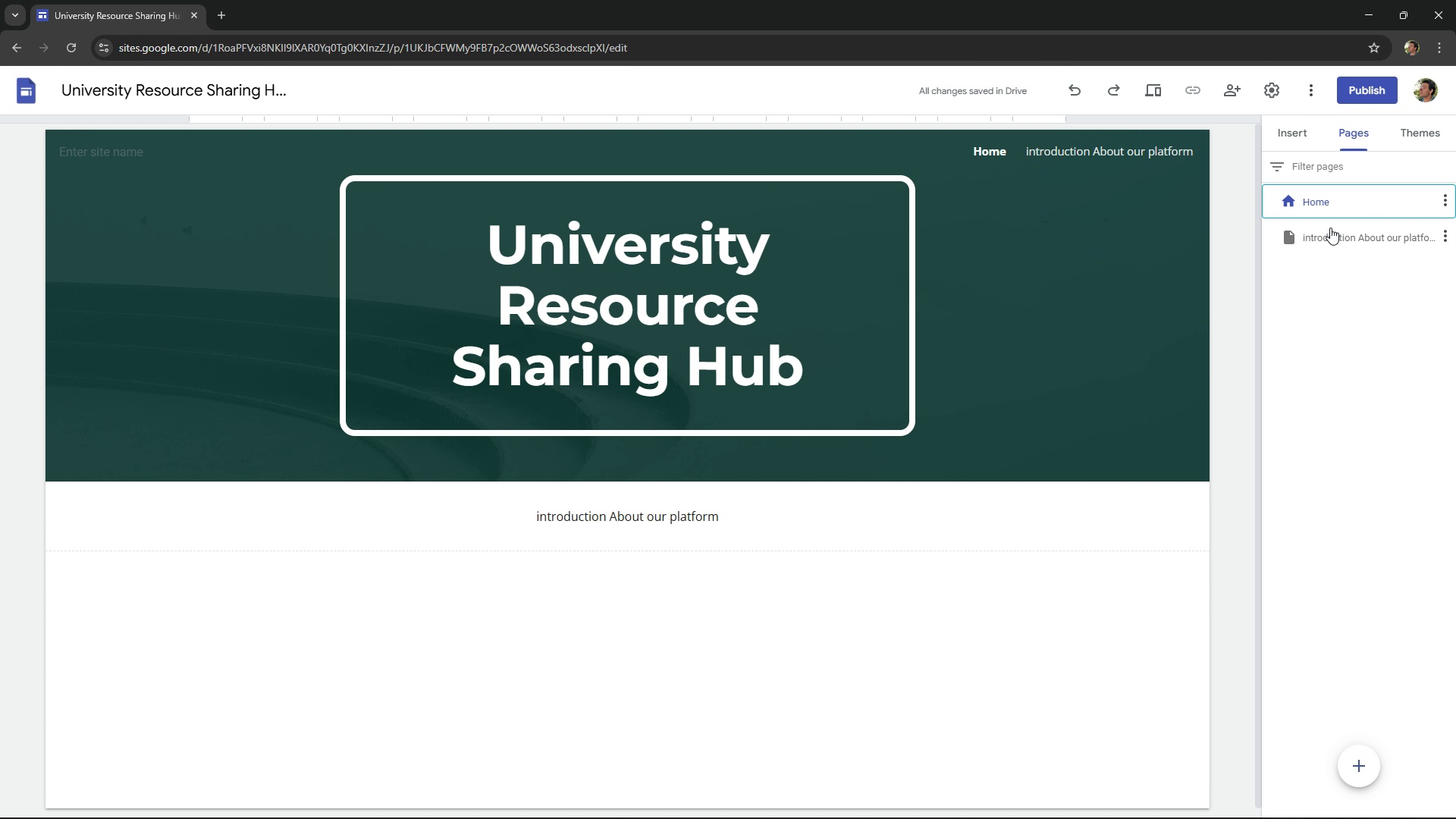 
left_click([1329, 231])
 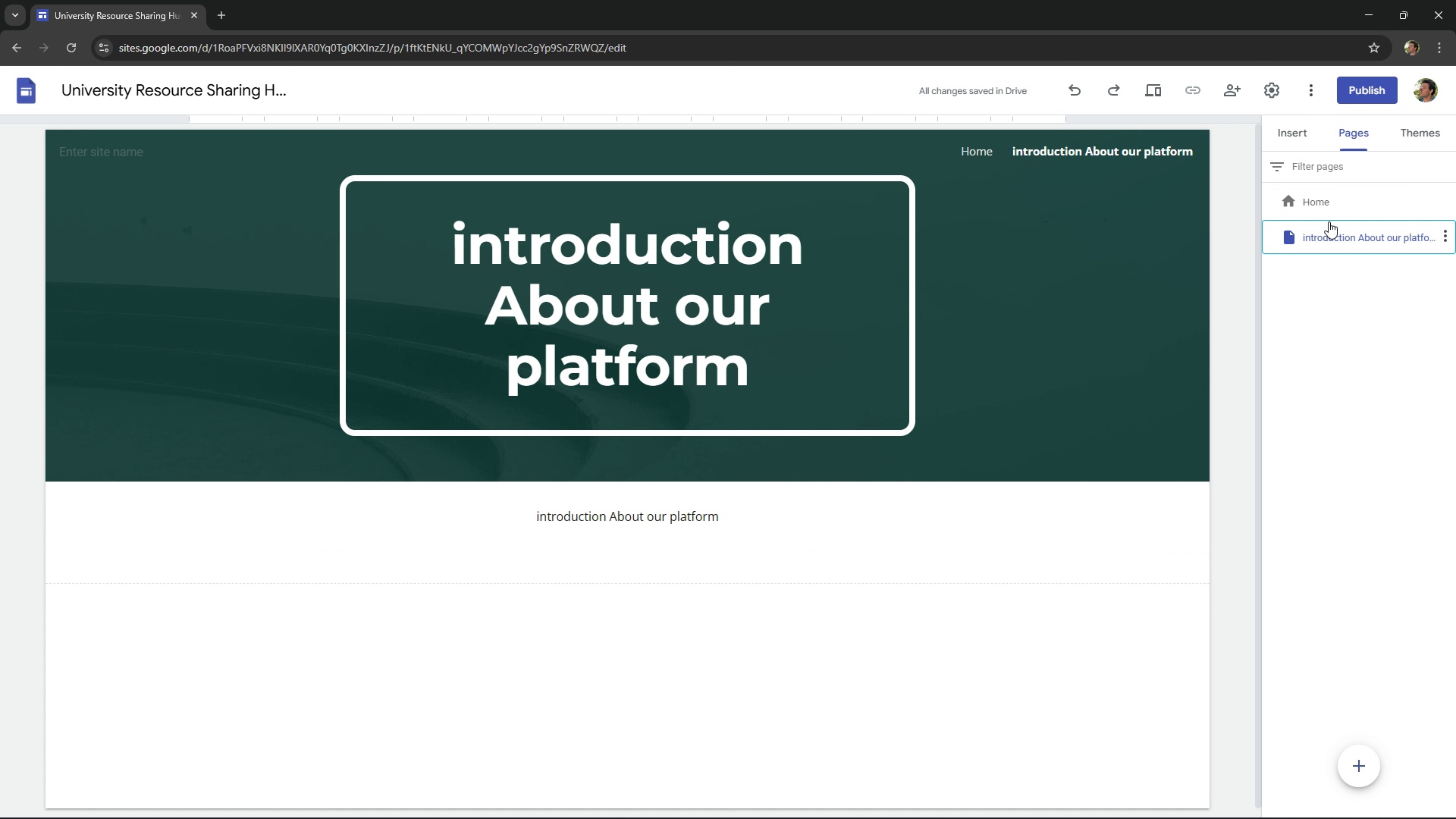 
left_click([1329, 193])
 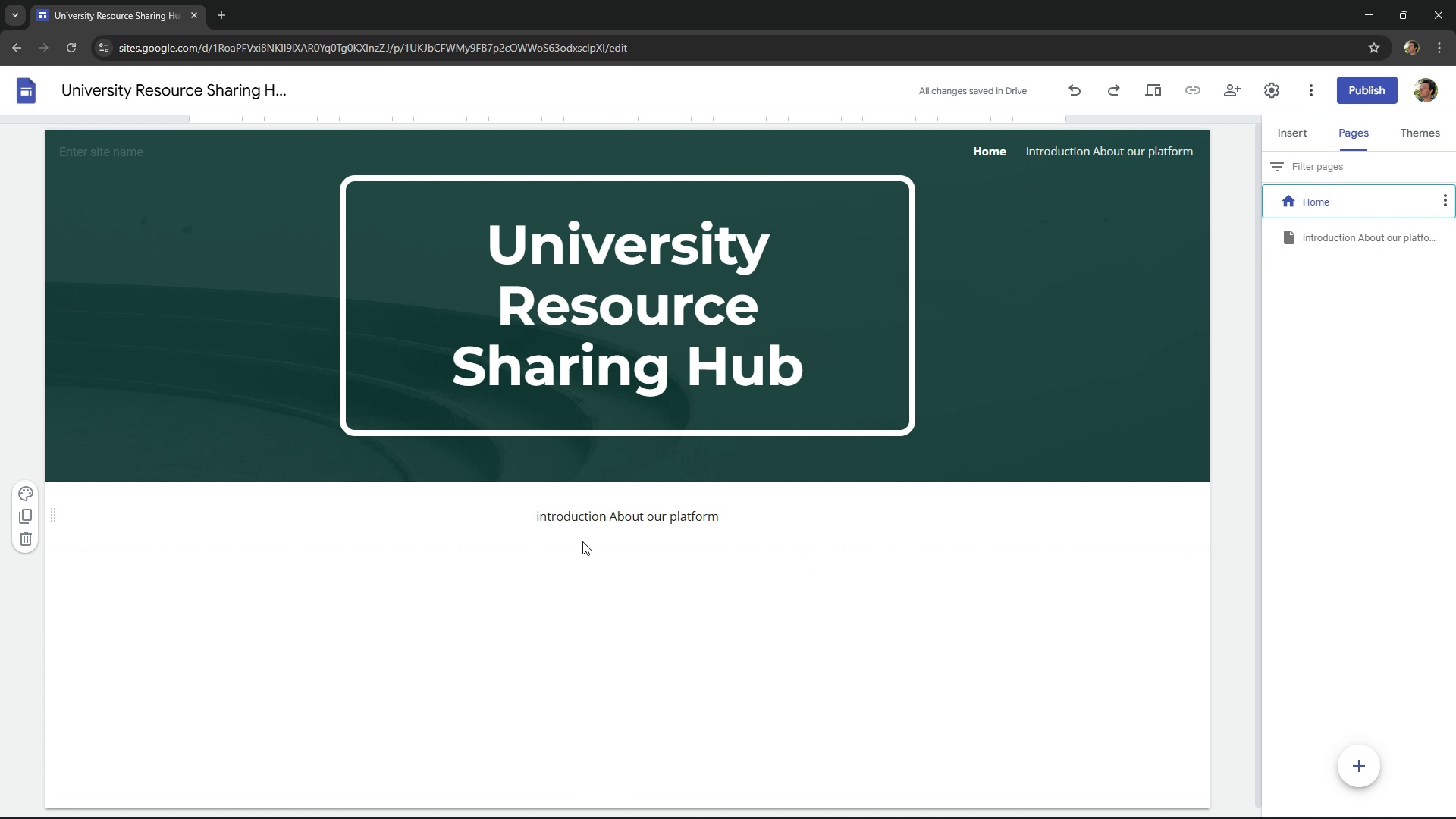 
double_click([593, 519])
 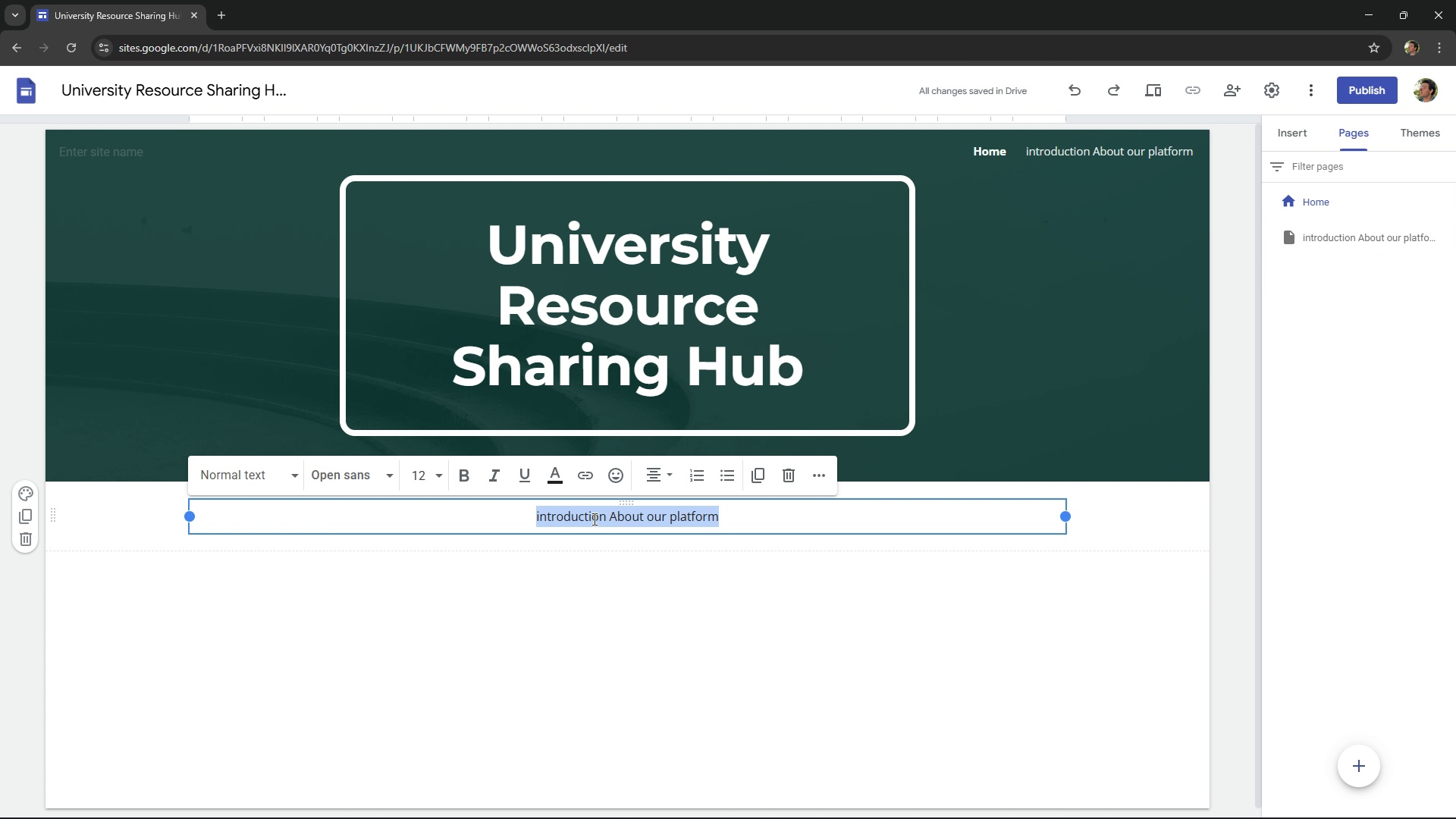 
triple_click([593, 519])
 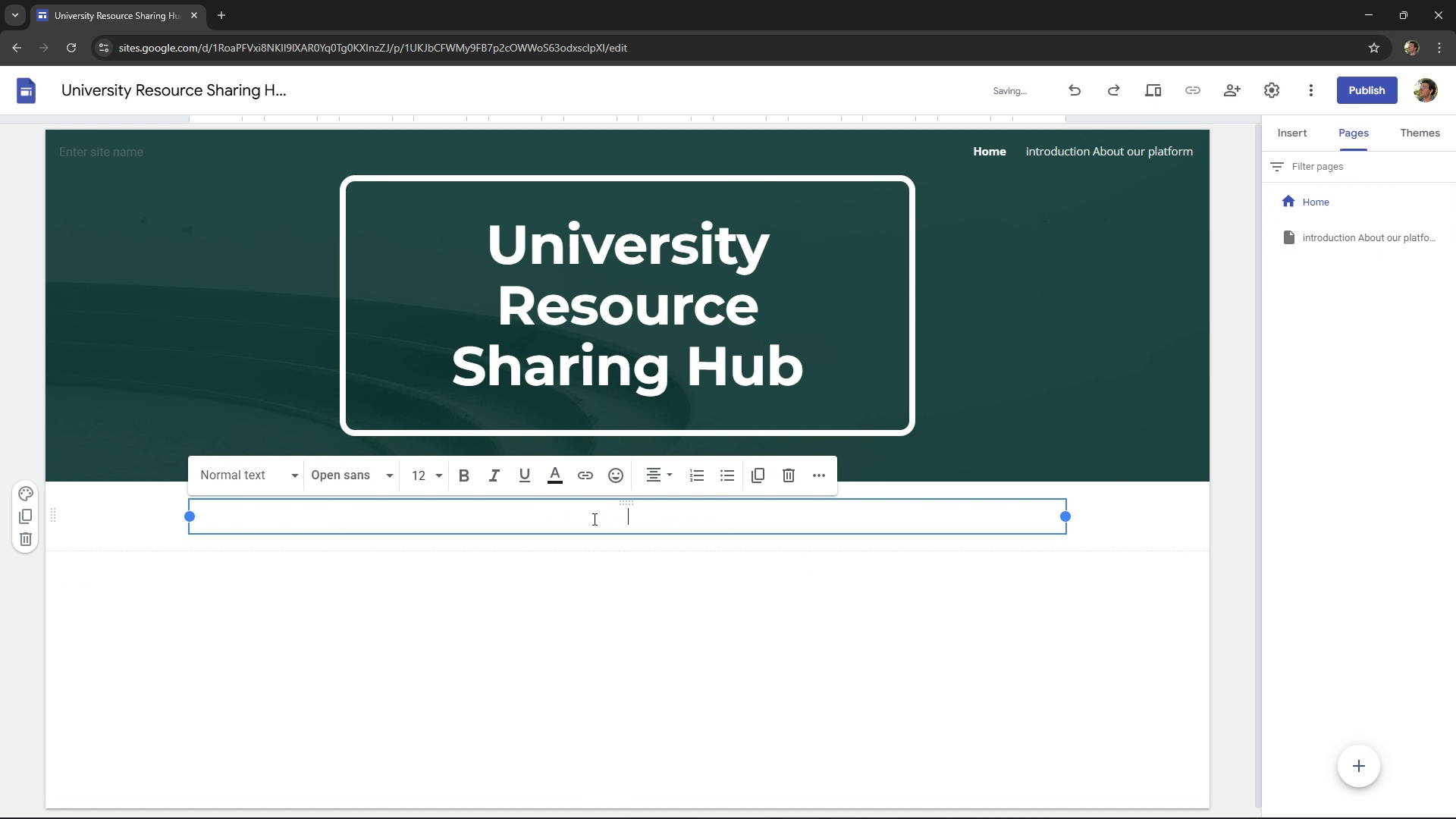 
key(Backspace)
type(The M)
key(Backspace)
type(main Goad)
key(Backspace)
type(l of our pla)
 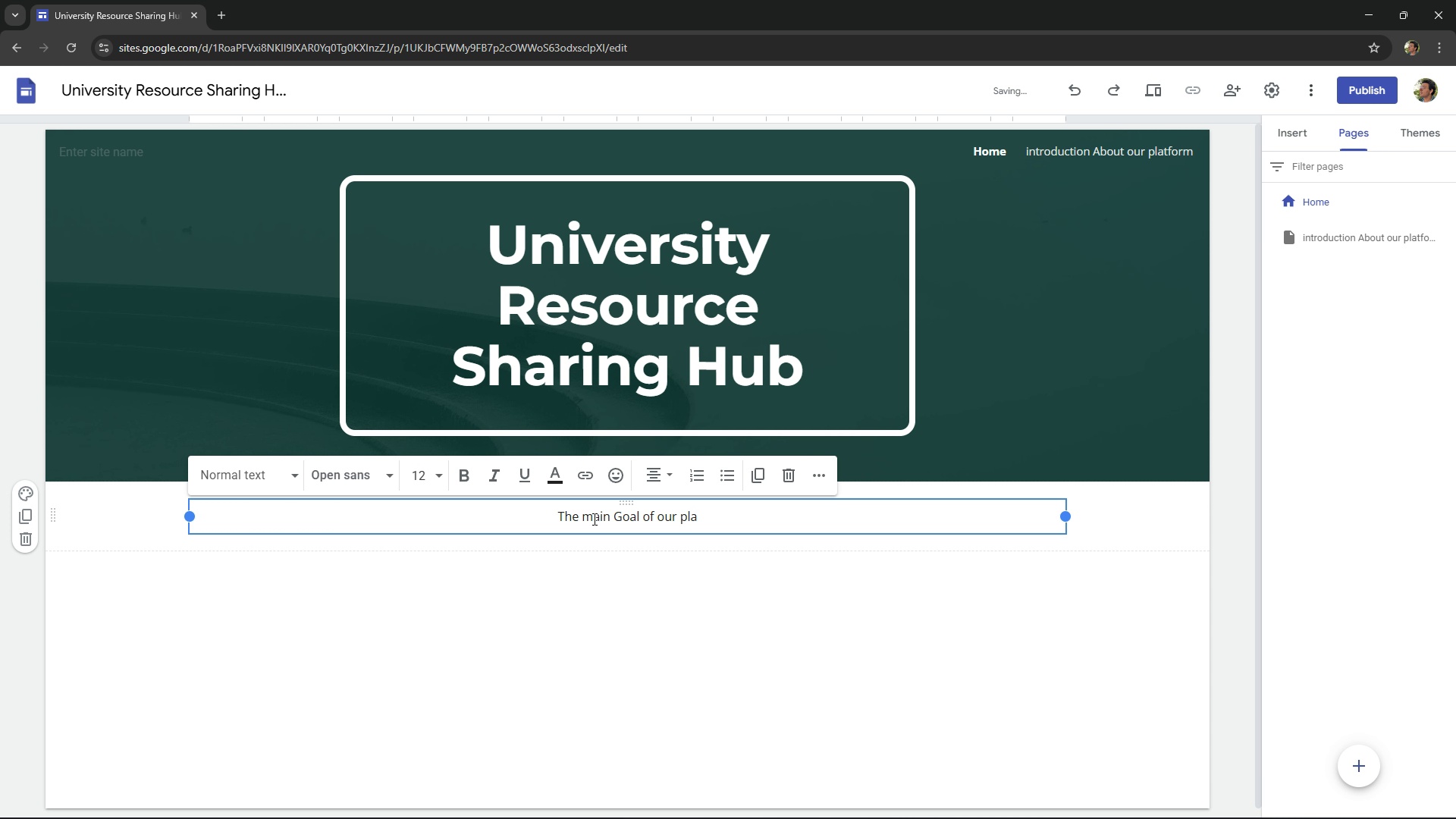 